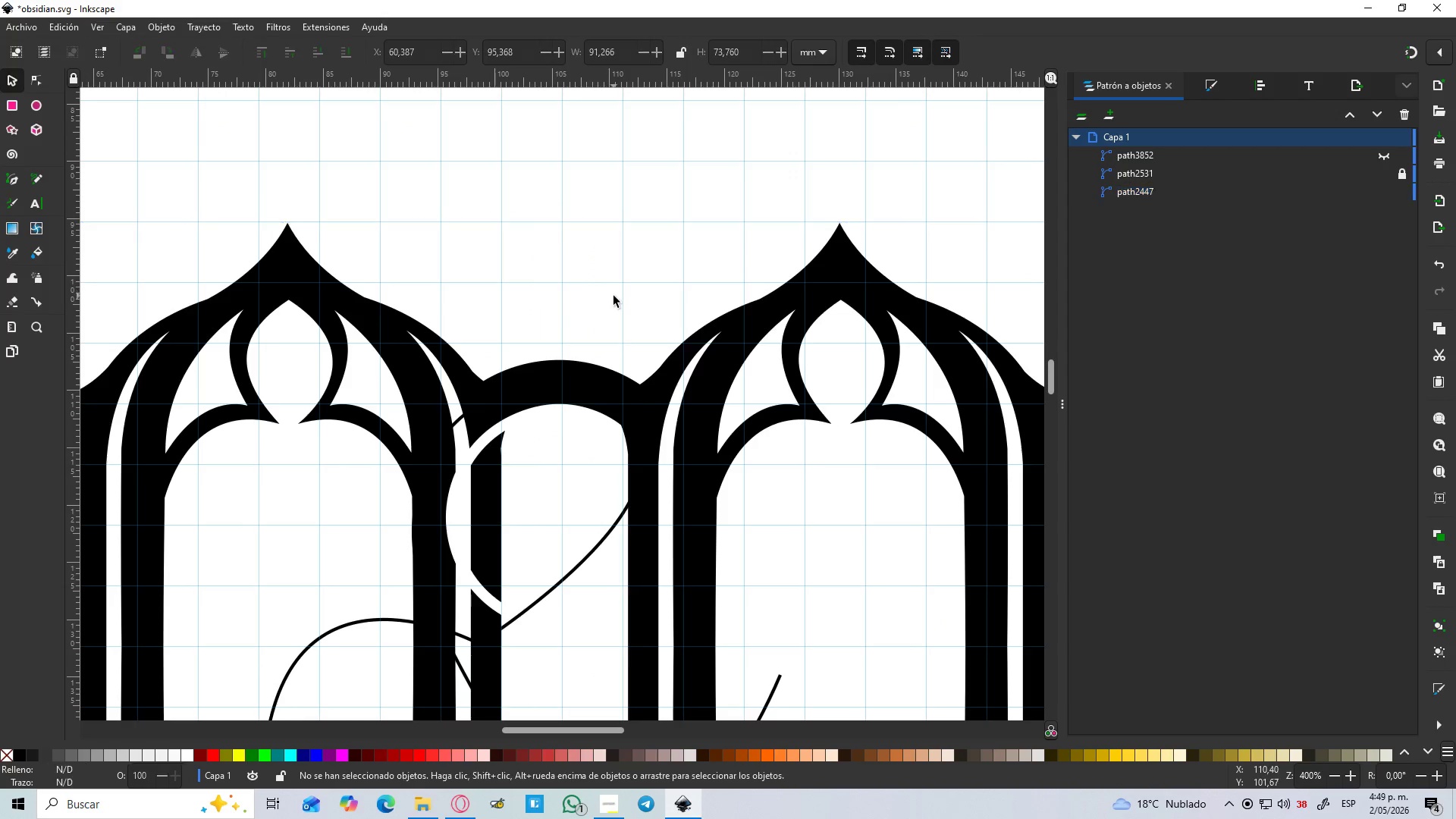 
hold_key(key=ControlLeft, duration=1.52)
scroll: coordinate [613, 296], scroll_direction: down, amount: 3.0
 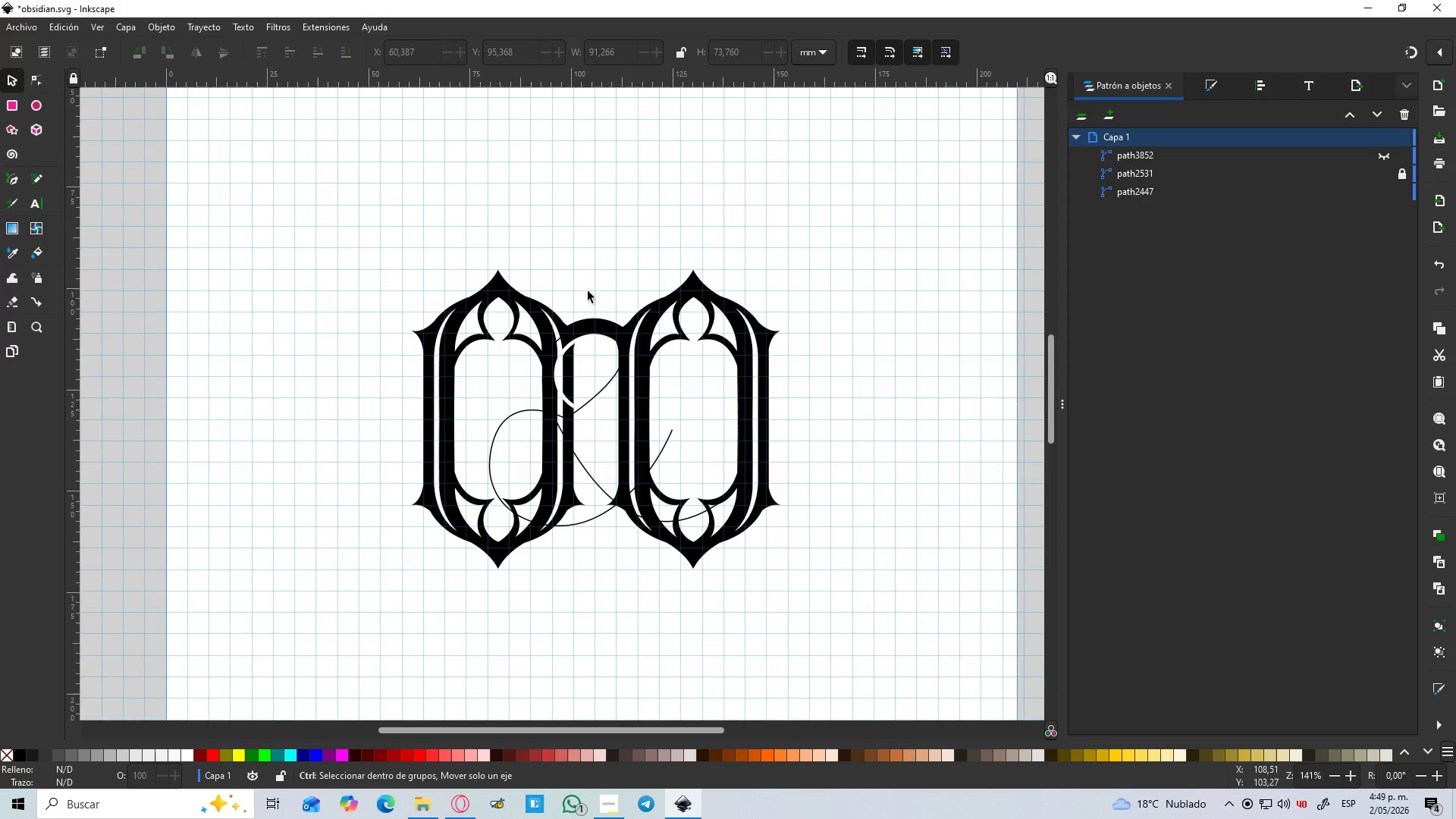 
hold_key(key=ControlLeft, duration=0.53)
 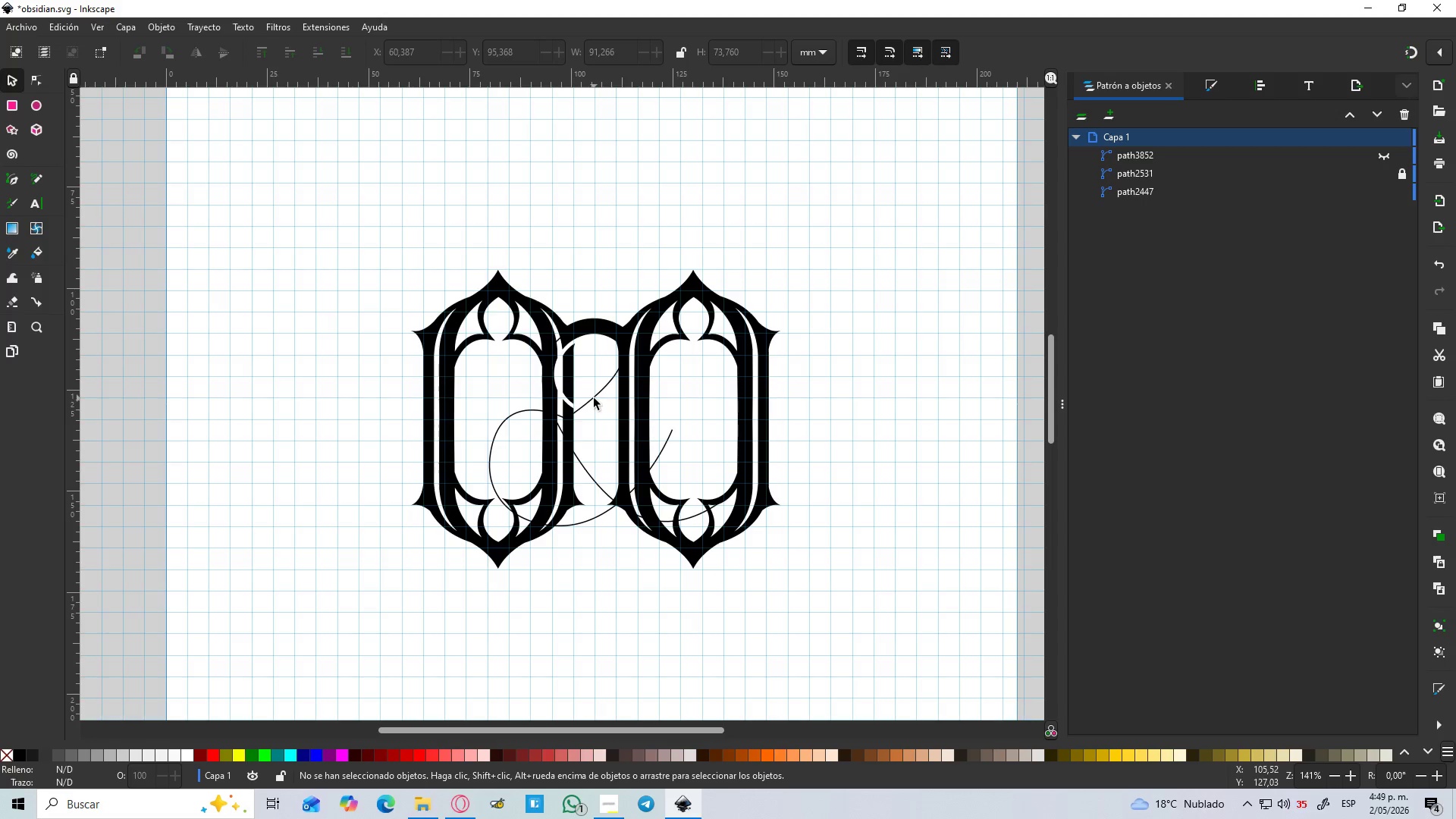 
wait(17.83)
 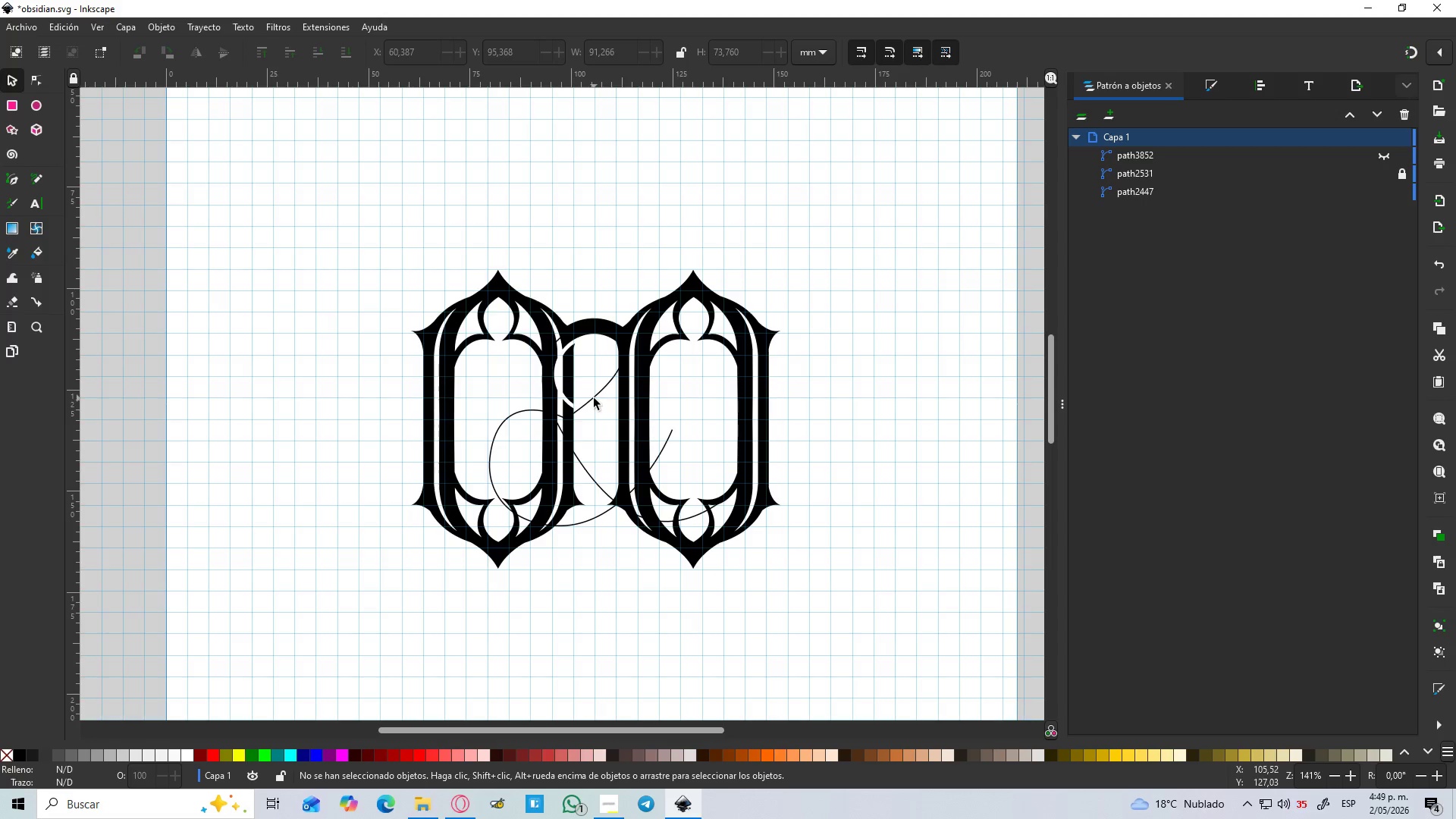 
hold_key(key=ControlLeft, duration=1.14)
scroll: coordinate [623, 428], scroll_direction: up, amount: 3.0
 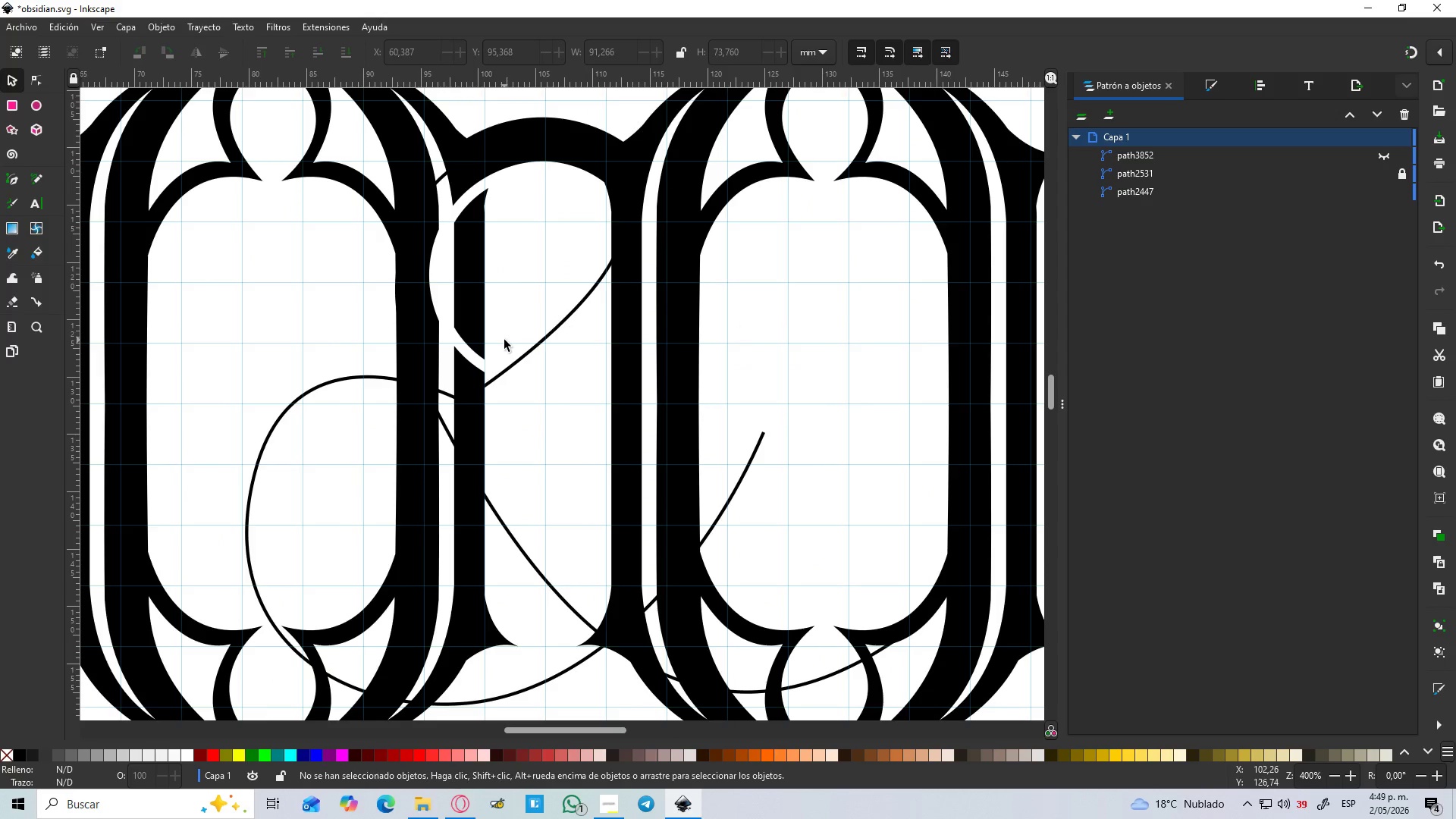 
hold_key(key=Space, duration=0.55)
 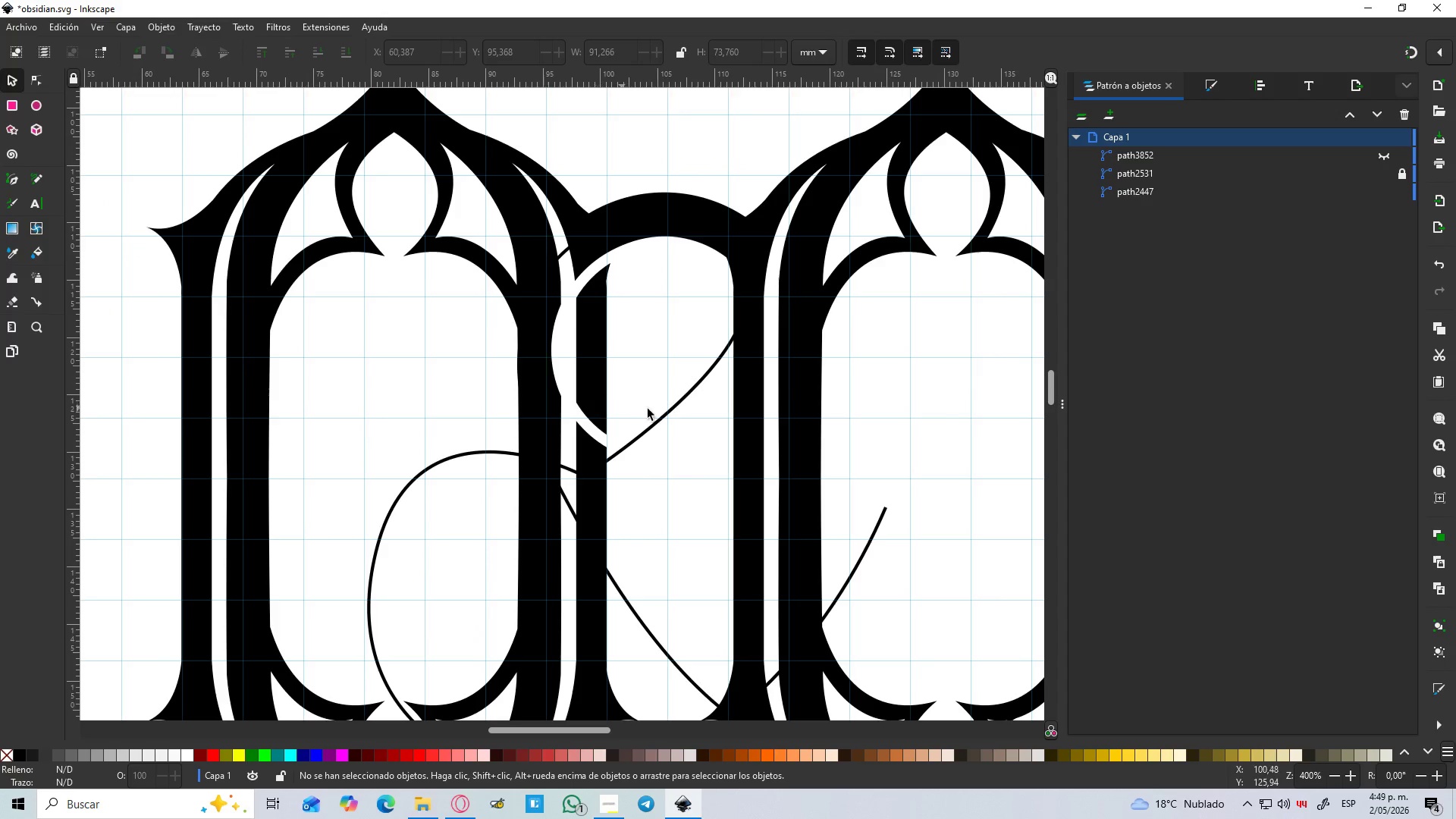 
hold_key(key=Space, duration=0.83)
 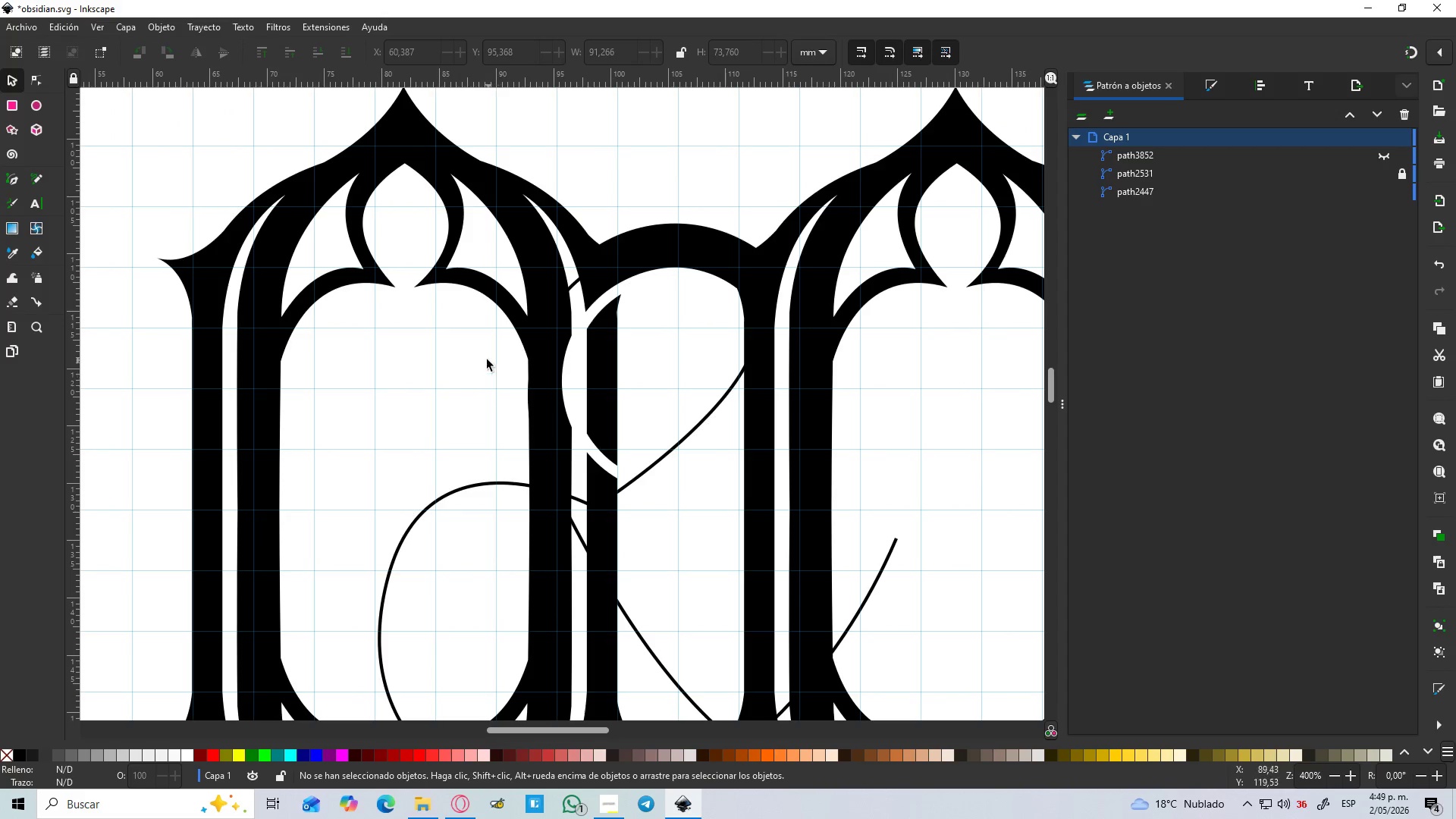 
hold_key(key=ControlLeft, duration=1.52)
scroll: coordinate [510, 309], scroll_direction: up, amount: 1.0
 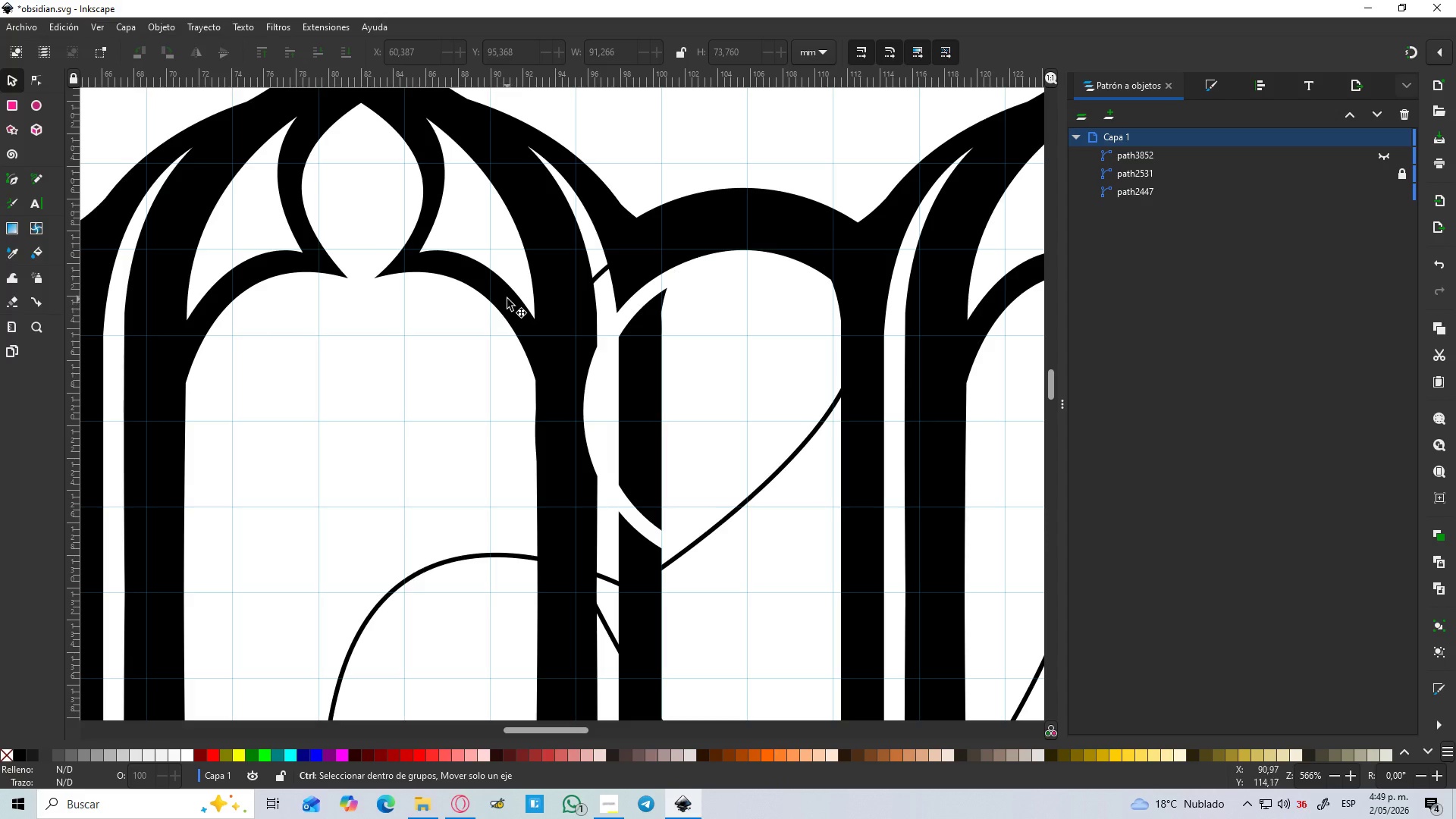 
hold_key(key=ControlLeft, duration=0.58)
scroll: coordinate [509, 299], scroll_direction: up, amount: 1.0
 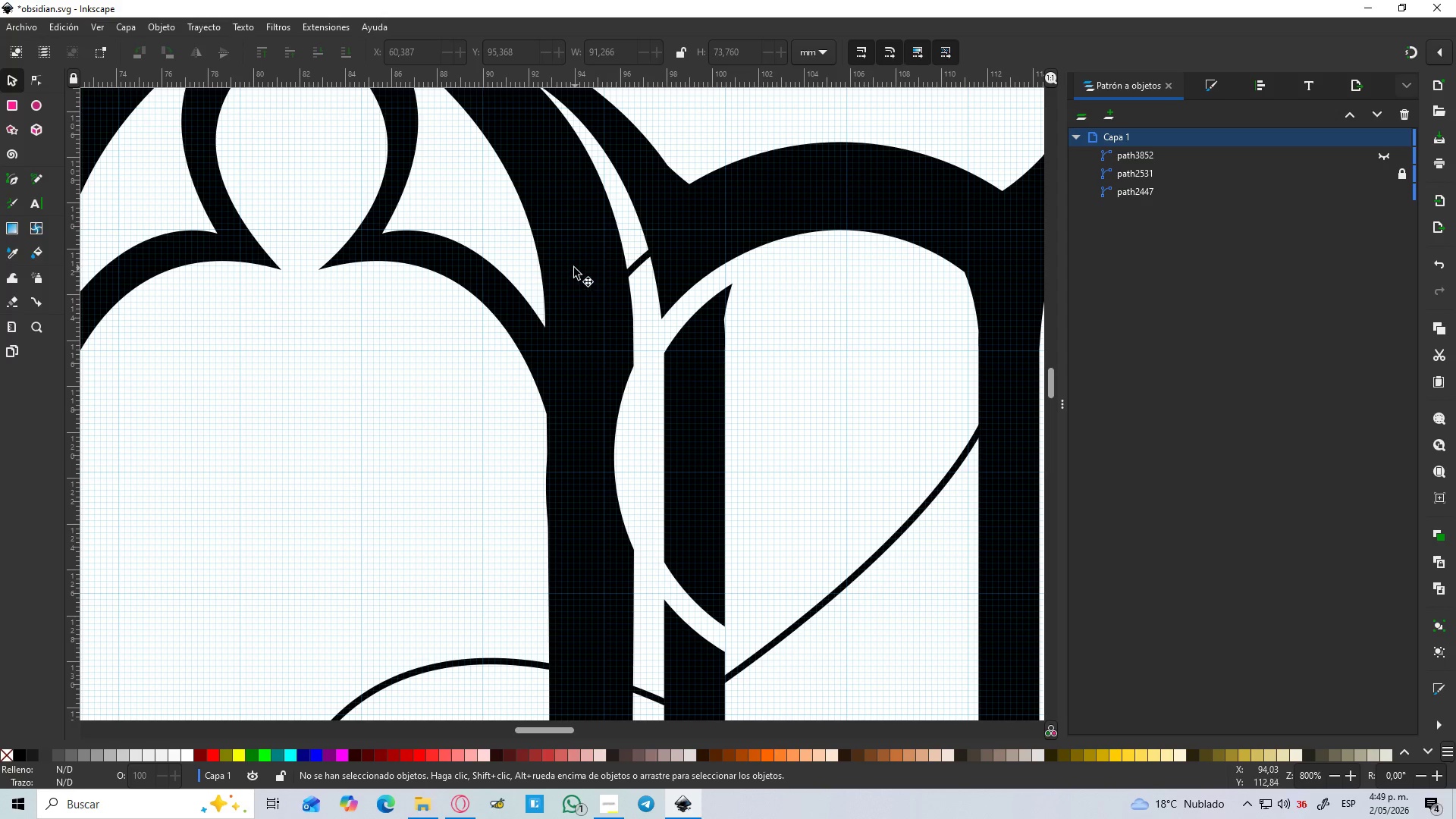 
key(B)
 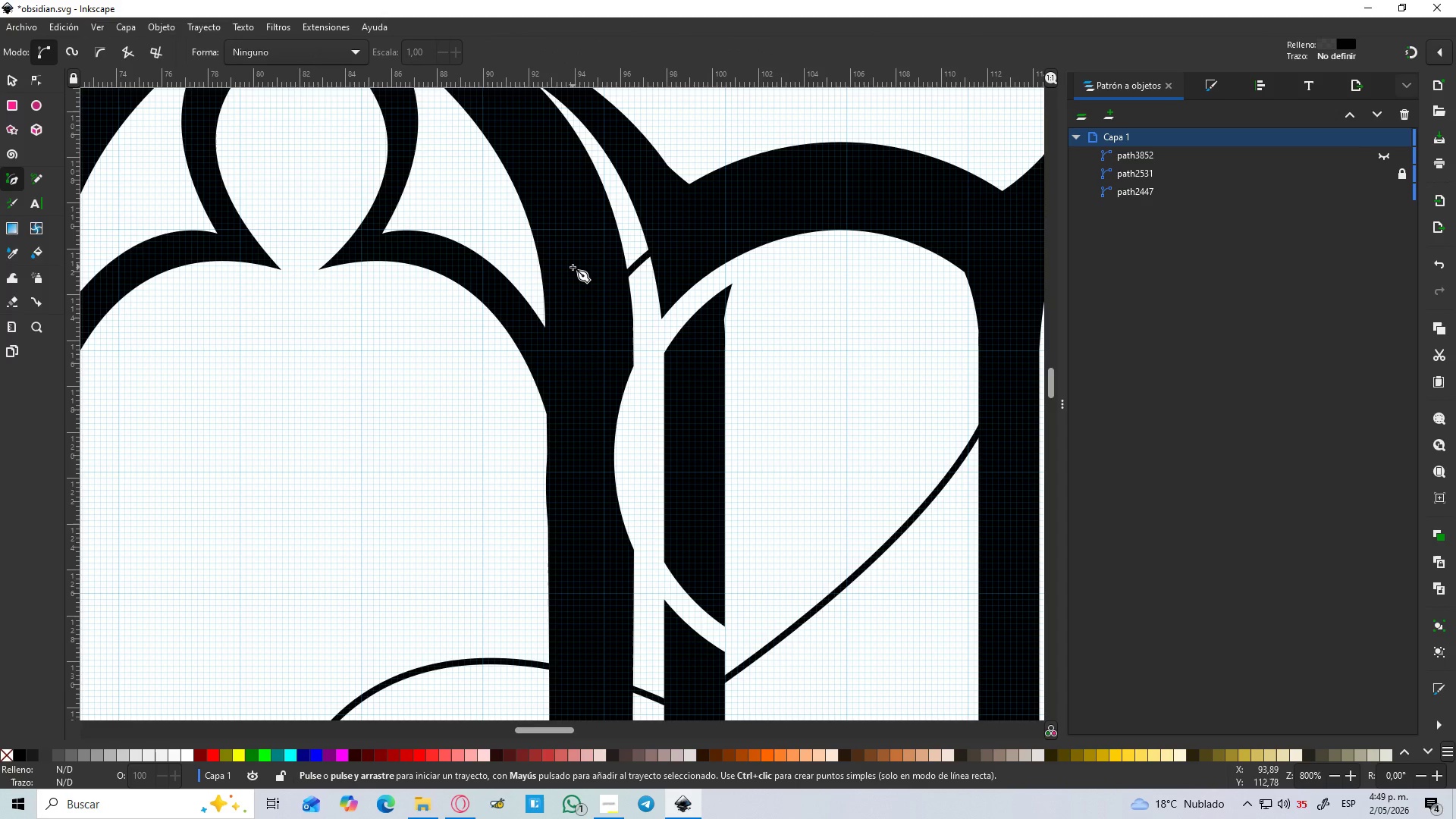 
hold_key(key=ControlLeft, duration=0.92)
scroll: coordinate [573, 267], scroll_direction: down, amount: 2.0
 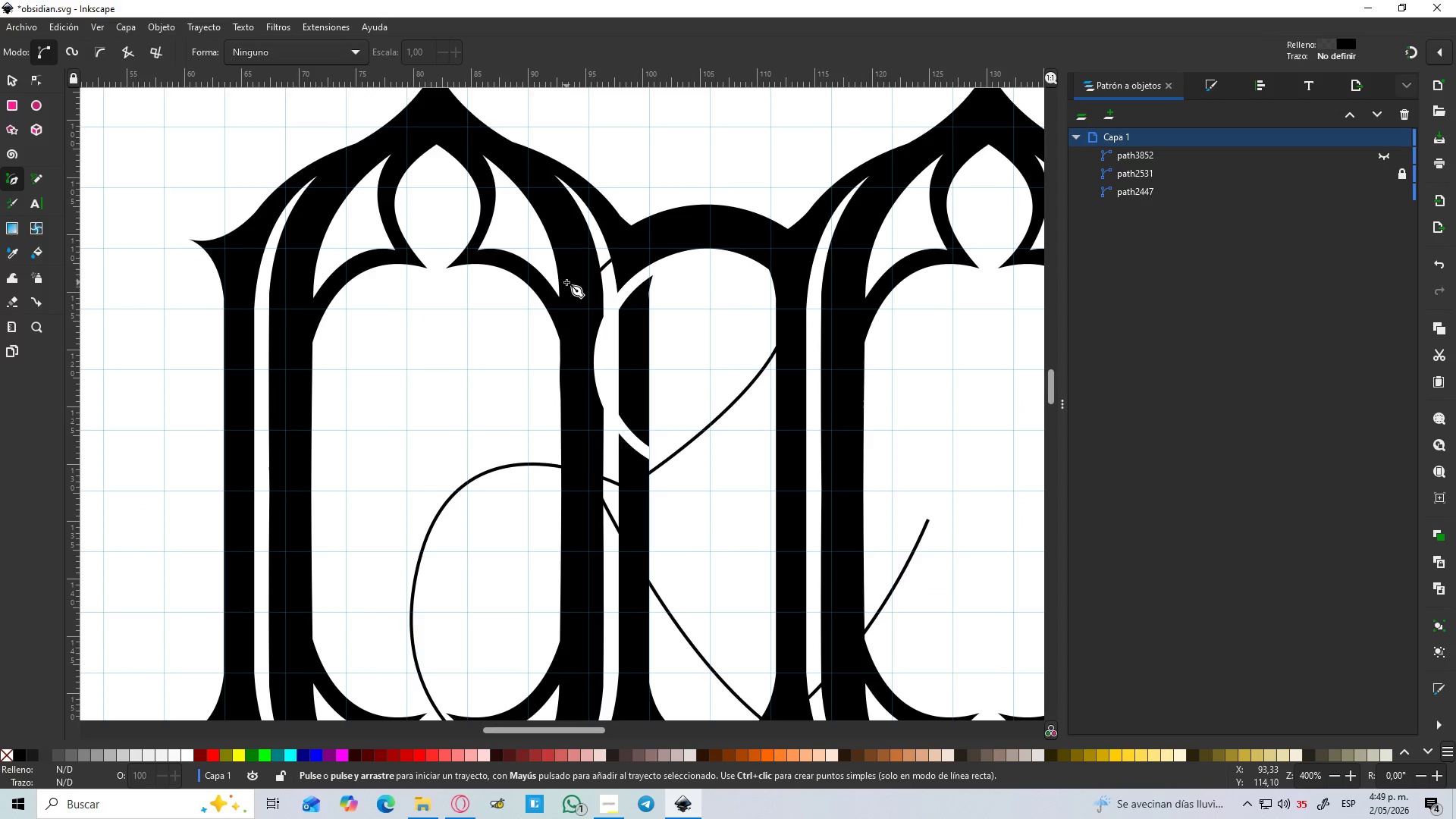 
left_click([565, 277])
 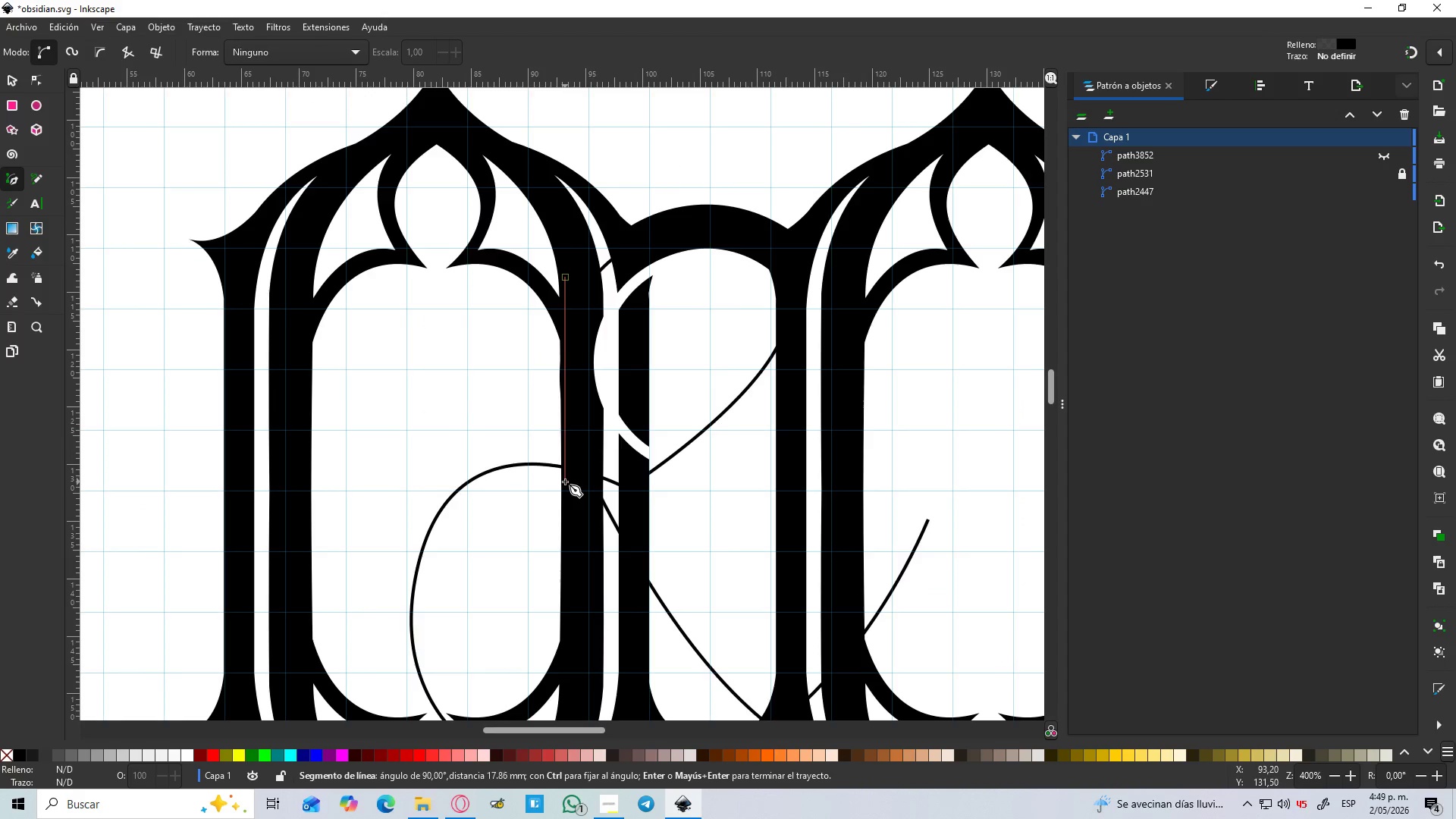 
left_click_drag(start_coordinate=[564, 482], to_coordinate=[661, 610])
 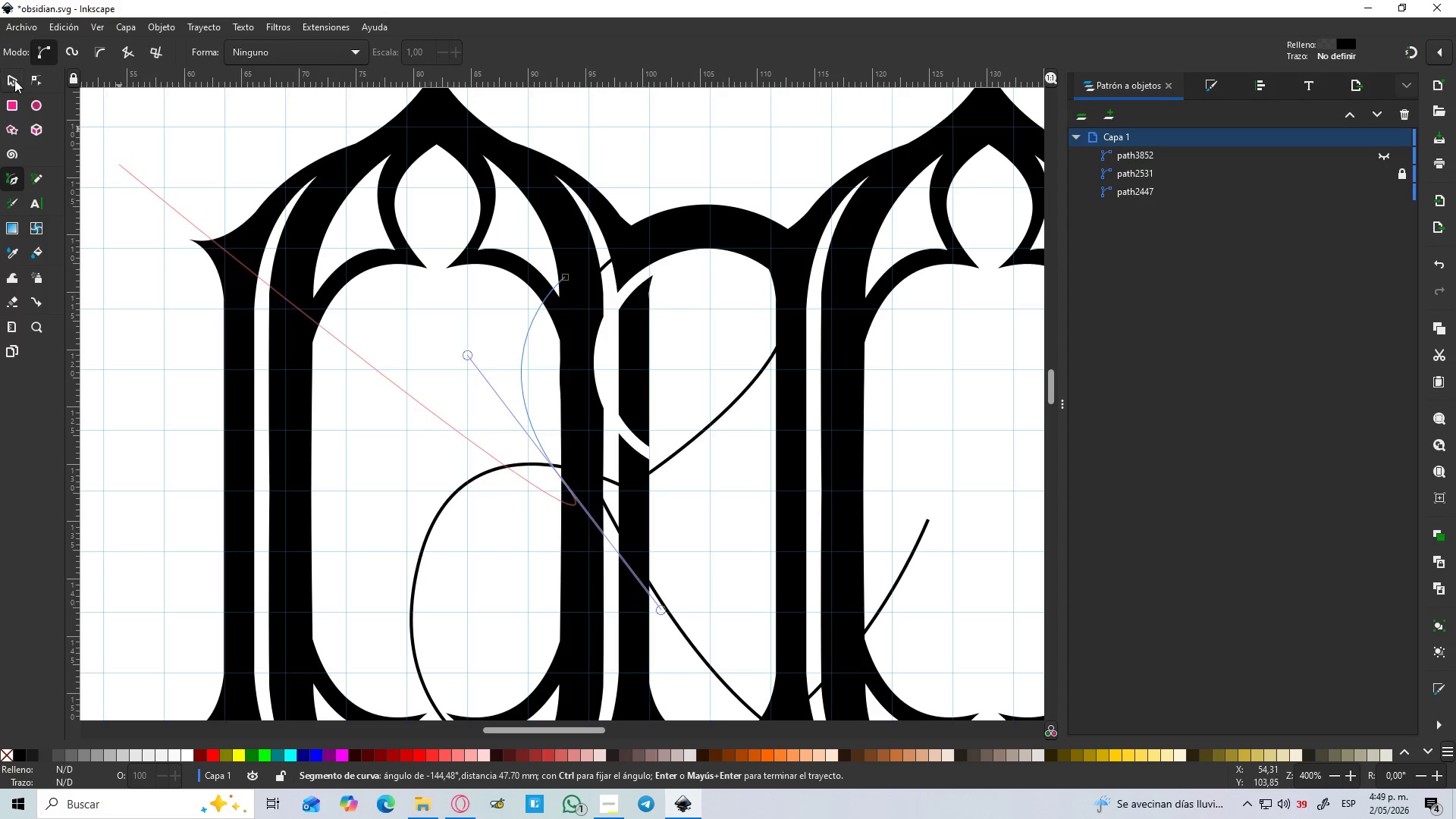 
left_click([17, 82])
 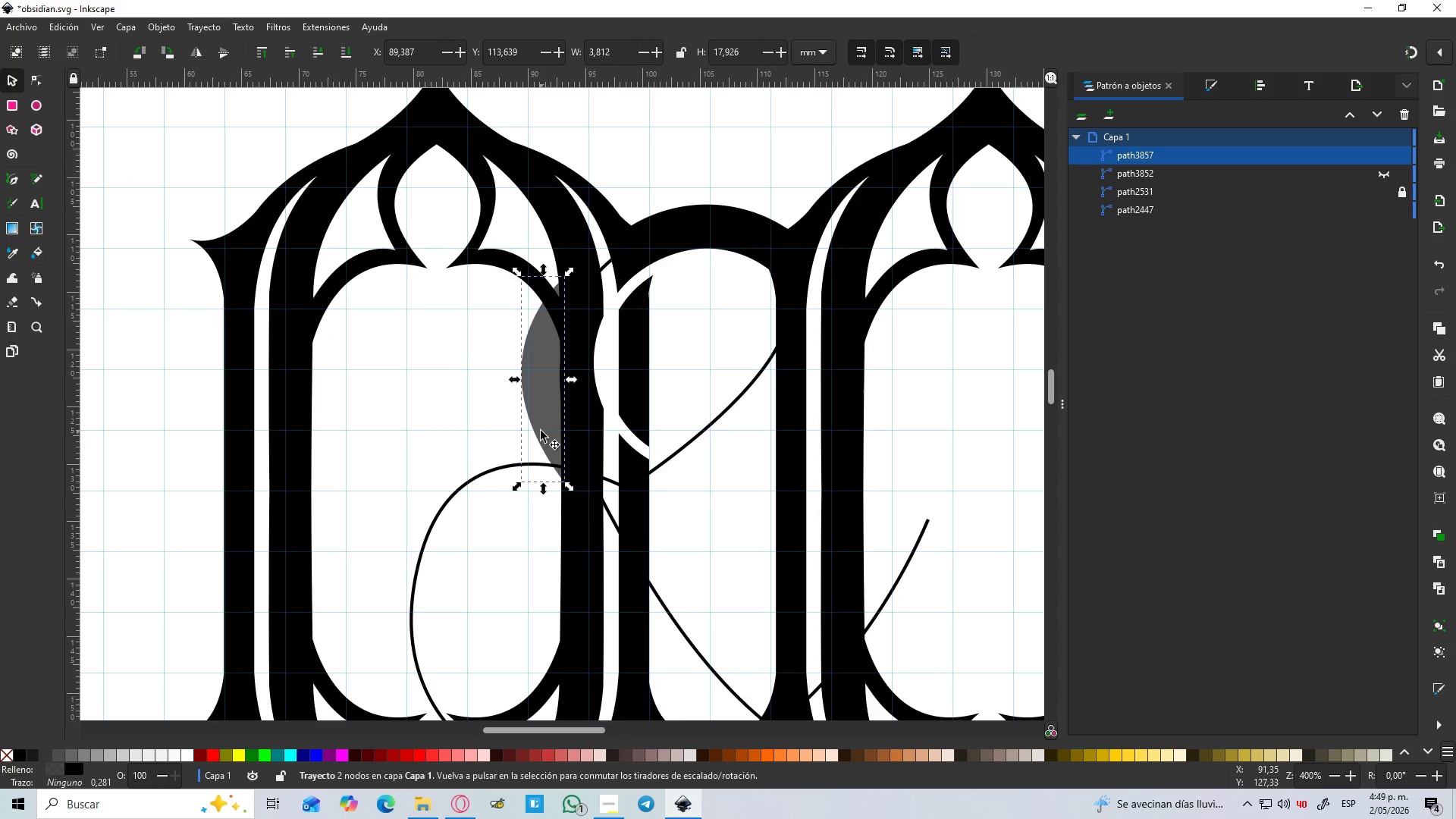 
hold_key(key=ControlLeft, duration=1.06)
scroll: coordinate [544, 397], scroll_direction: up, amount: 2.0
 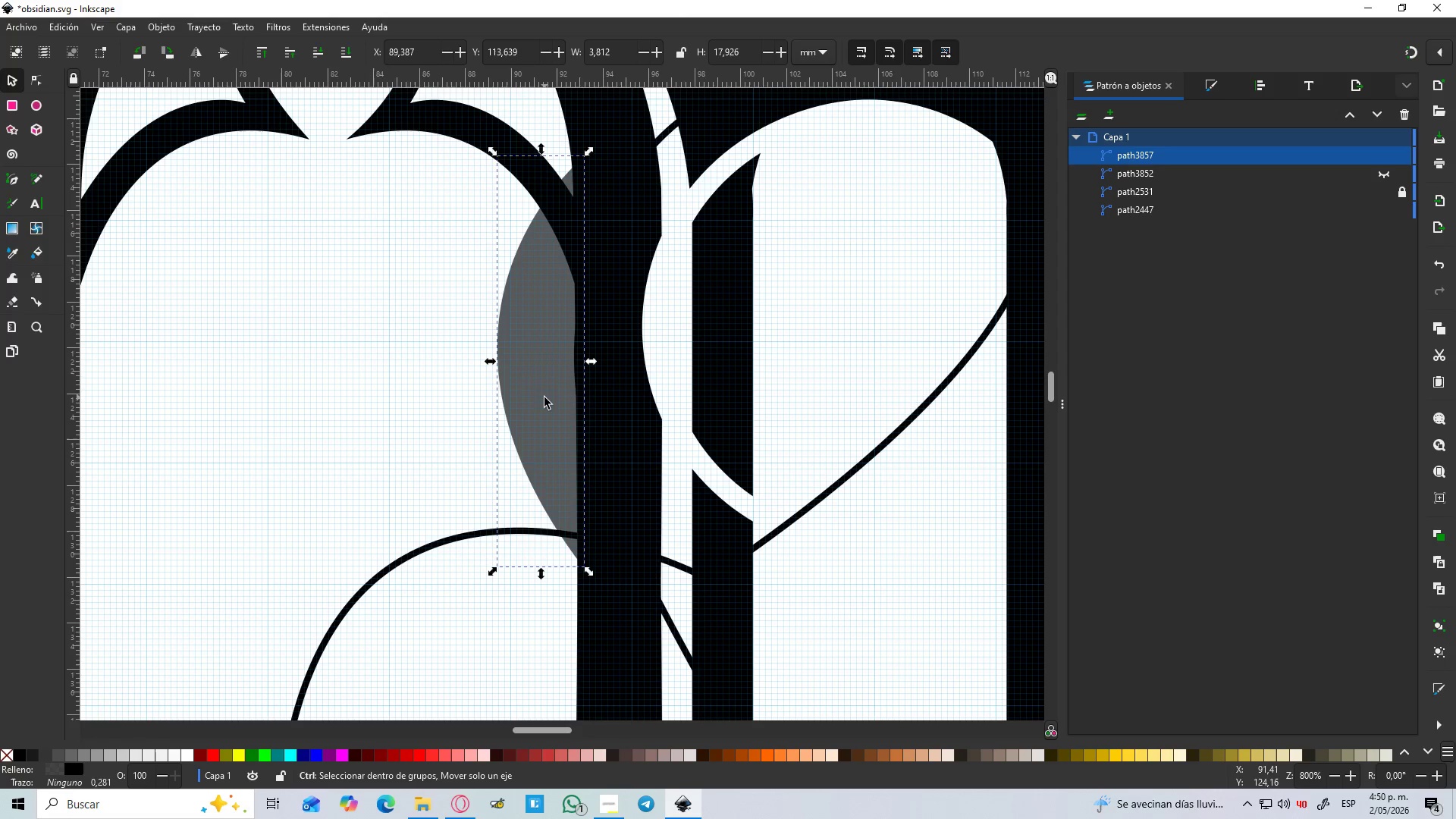 
hold_key(key=ControlLeft, duration=12.34)
scroll: coordinate [534, 209], scroll_direction: up, amount: 2.0
 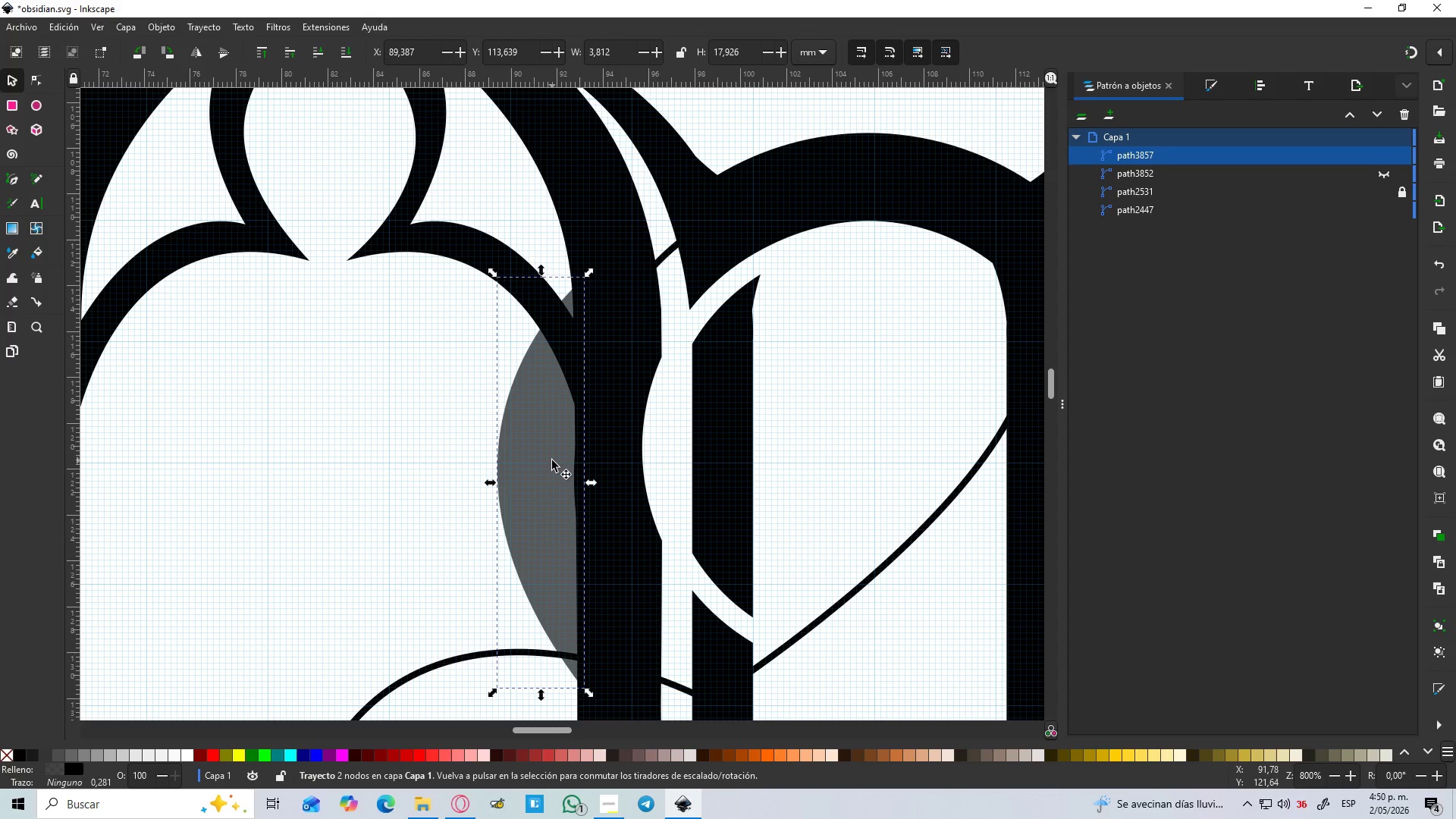 
key(Delete)
 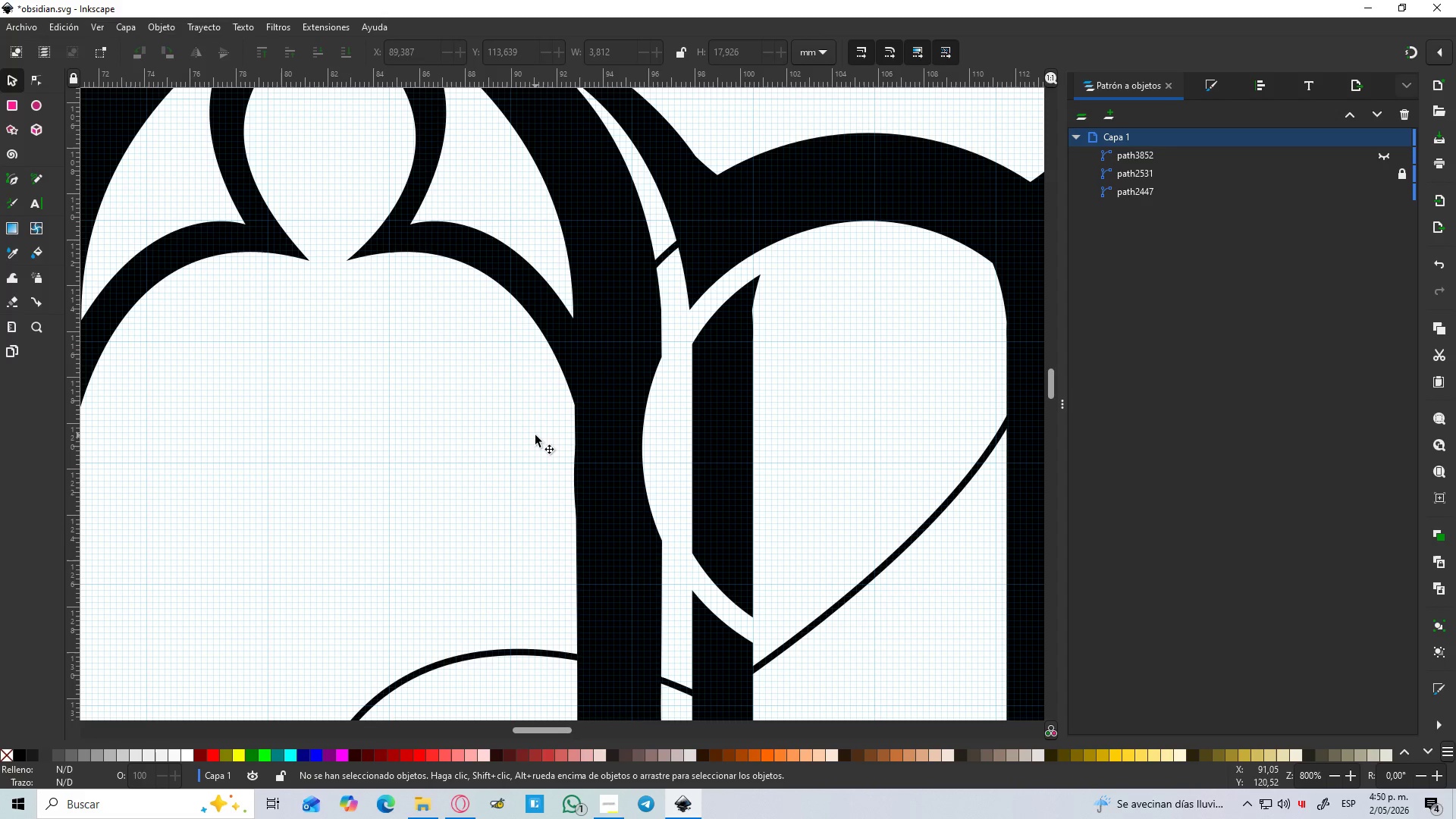 
hold_key(key=ControlLeft, duration=1.16)
scroll: coordinate [532, 434], scroll_direction: down, amount: 3.0
 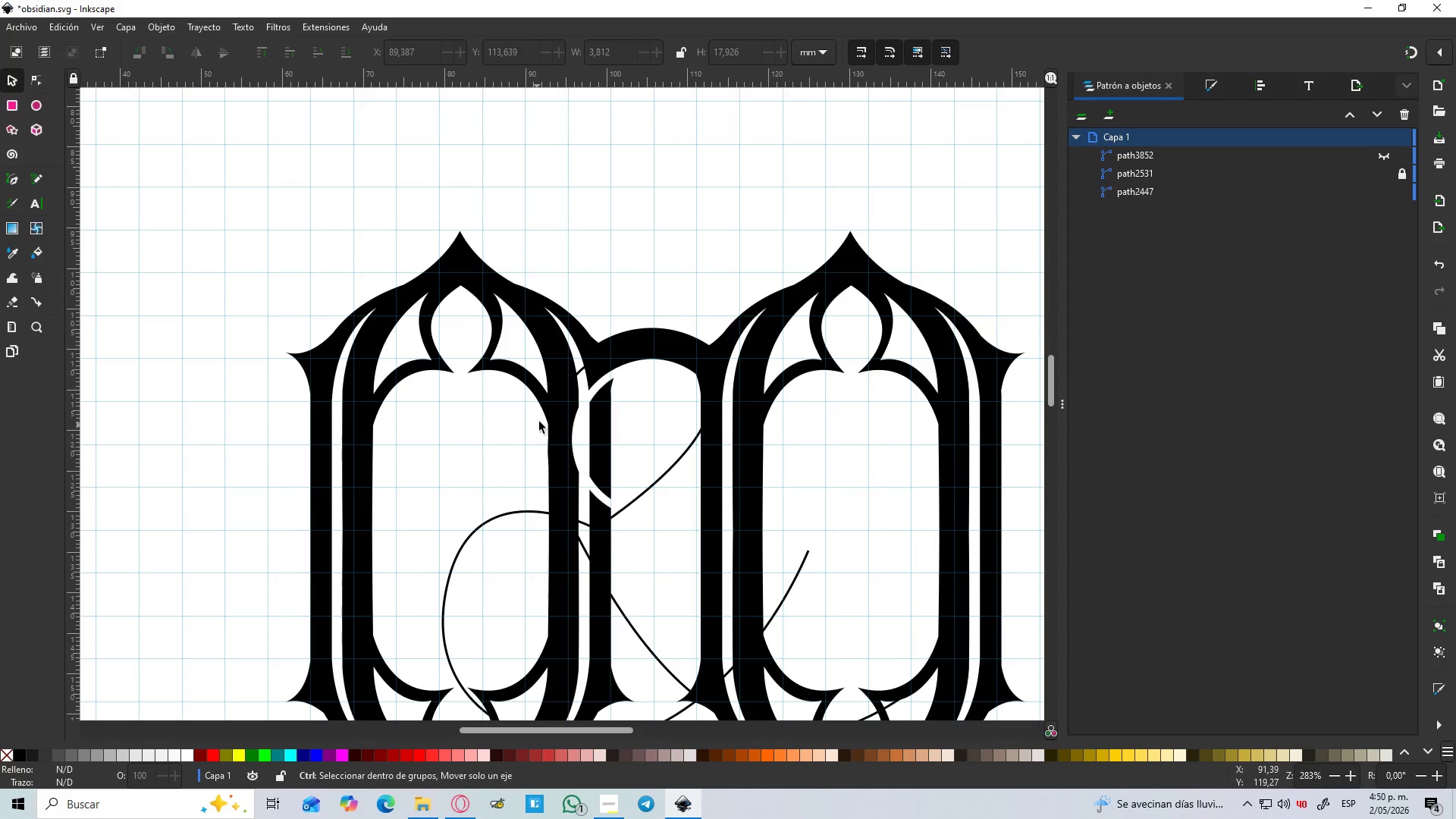 
hold_key(key=ControlLeft, duration=0.69)
scroll: coordinate [613, 347], scroll_direction: up, amount: 2.0
 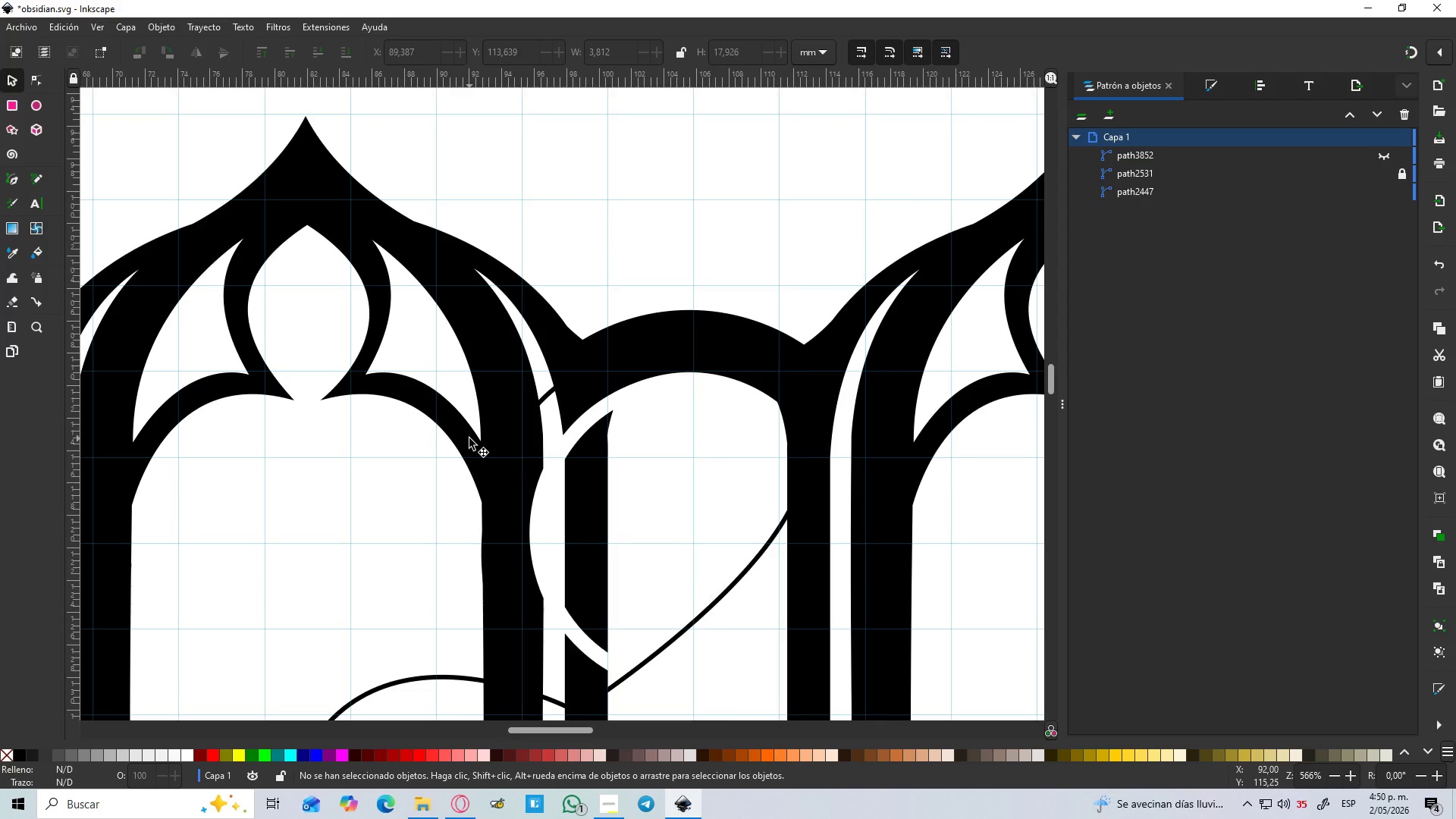 
wait(6.12)
 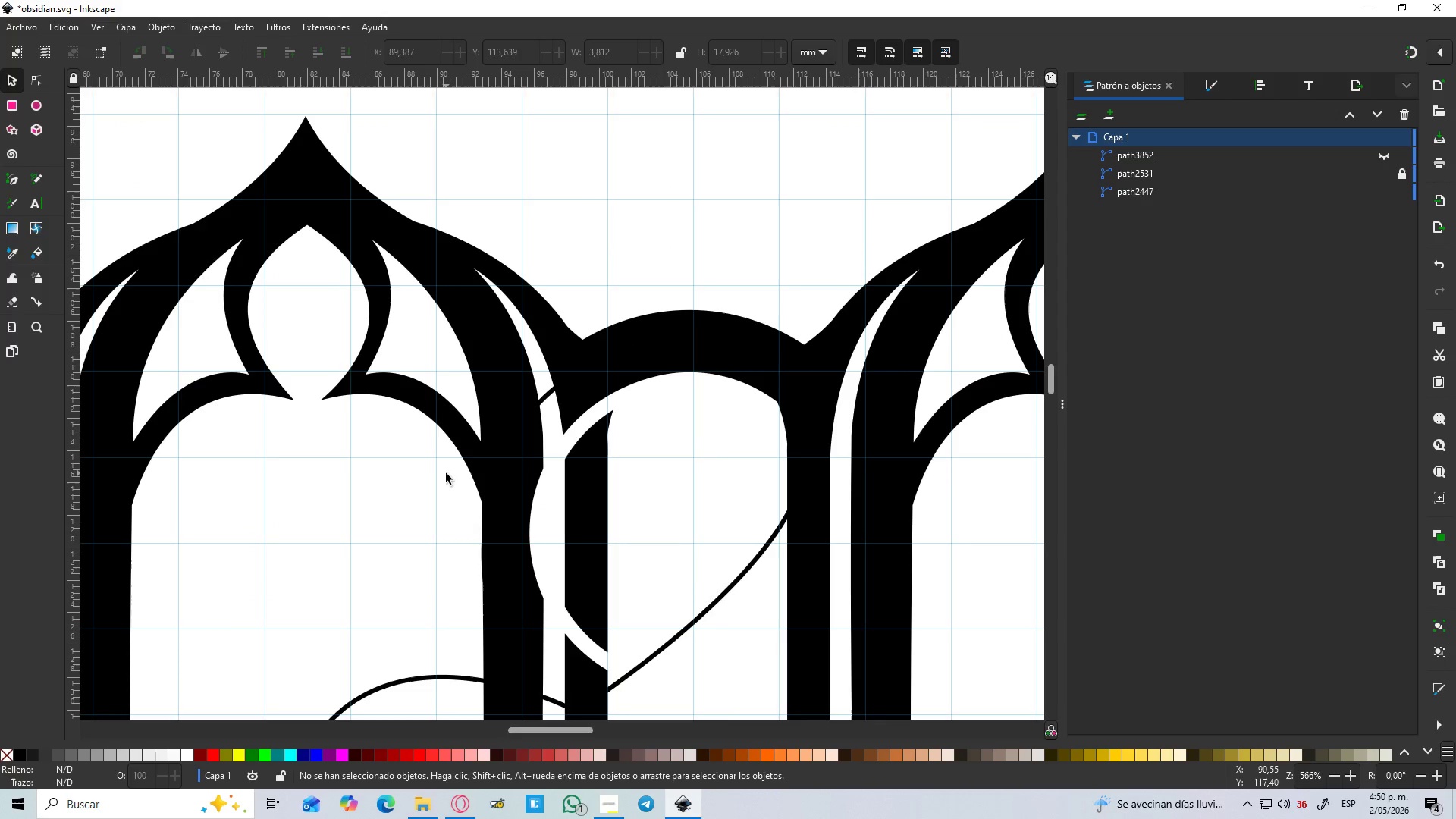 
hold_key(key=ControlLeft, duration=0.39)
scroll: coordinate [436, 417], scroll_direction: up, amount: 1.0
 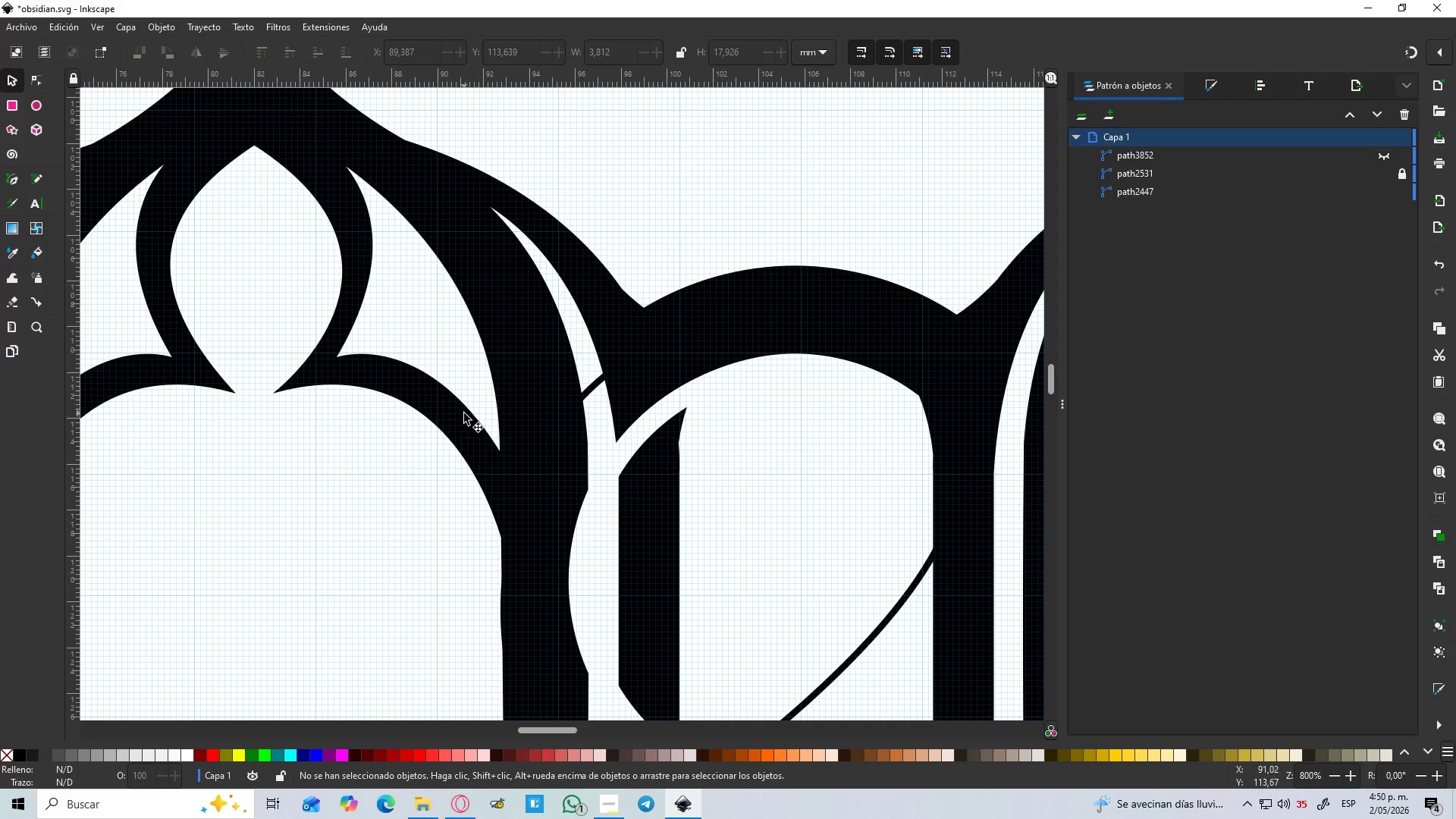 
key(B)
 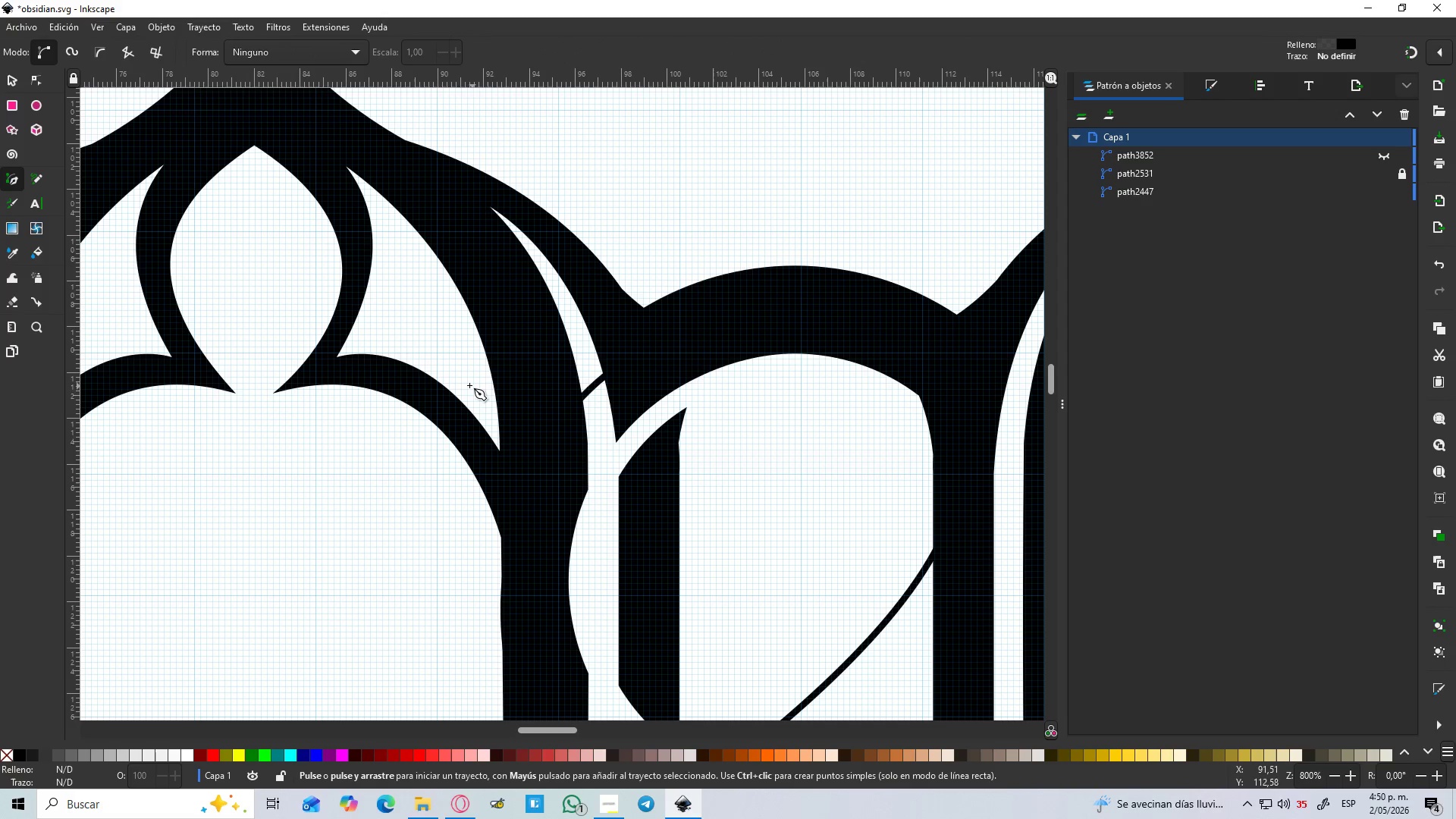 
left_click_drag(start_coordinate=[460, 386], to_coordinate=[456, 387])
 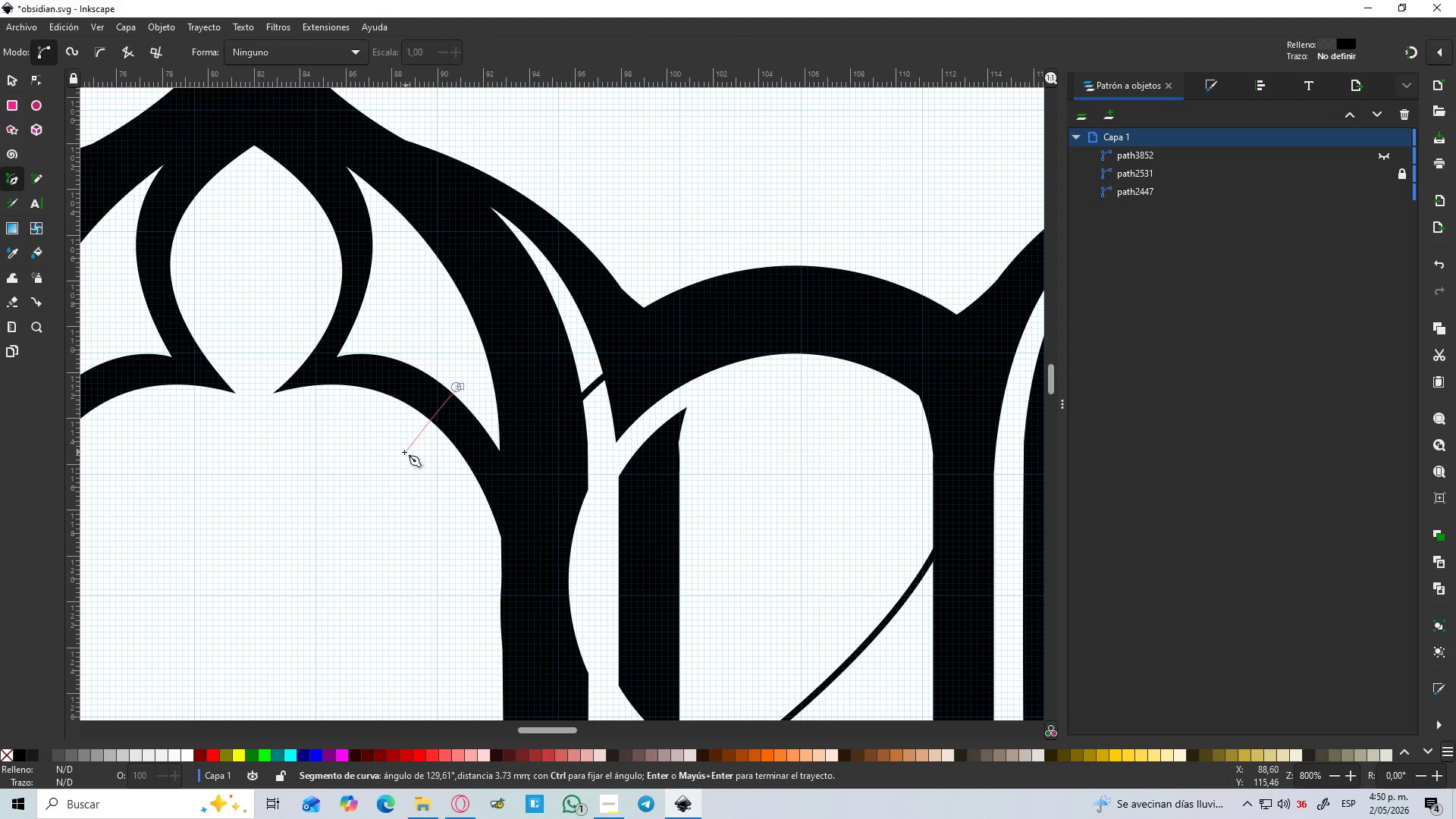 
left_click_drag(start_coordinate=[403, 455], to_coordinate=[395, 506])
 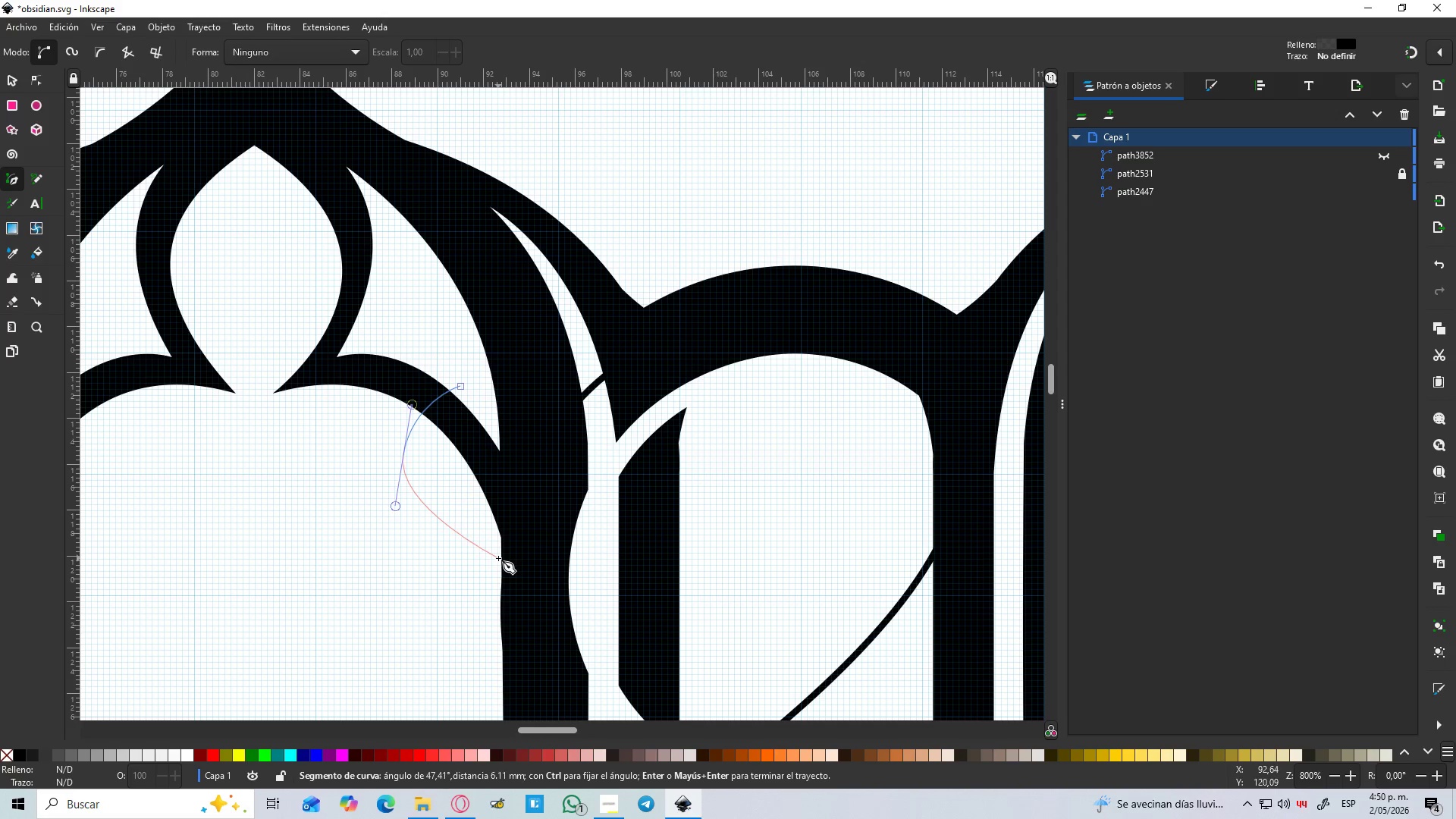 
wait(6.75)
 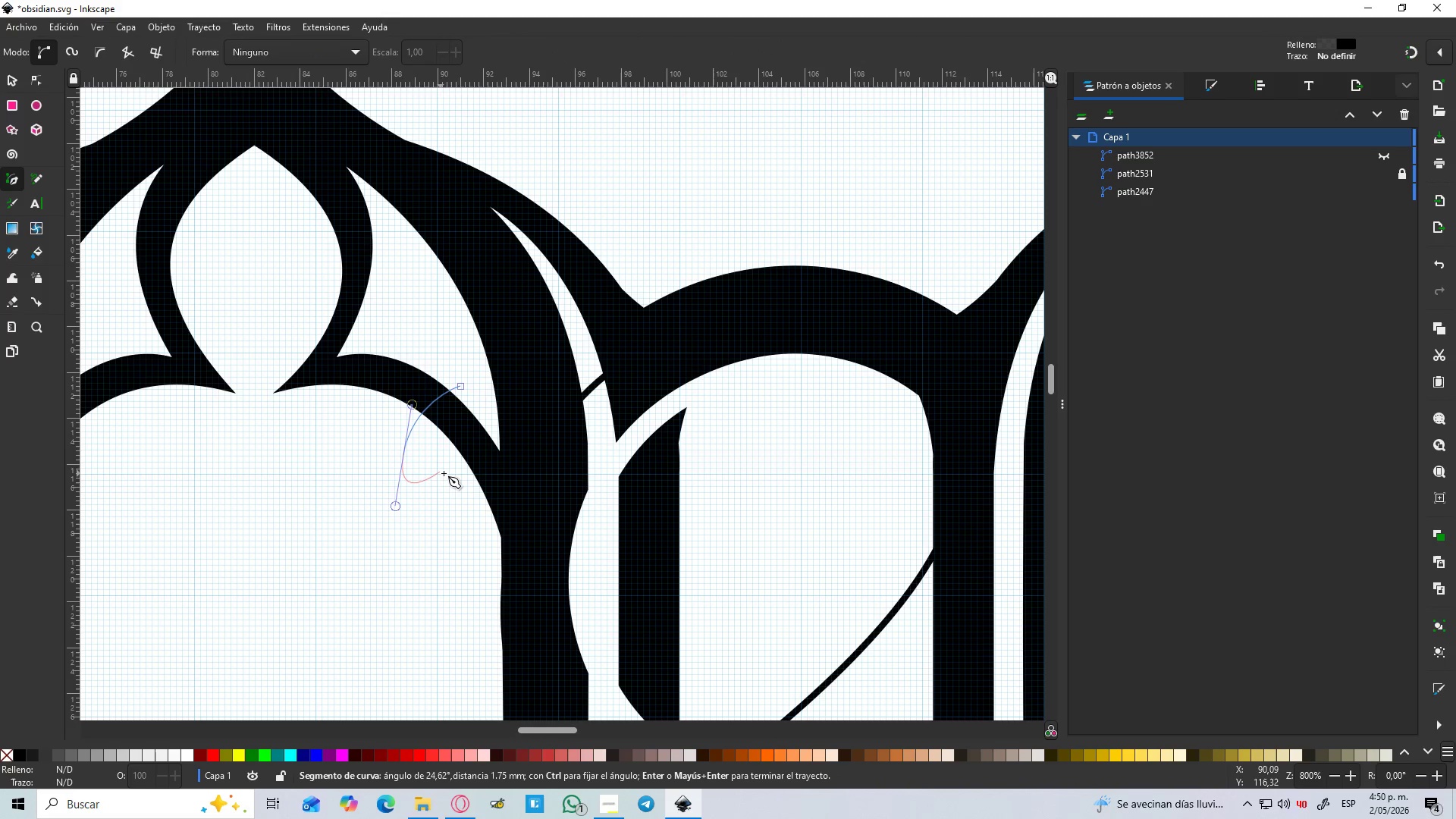 
left_click([500, 561])
 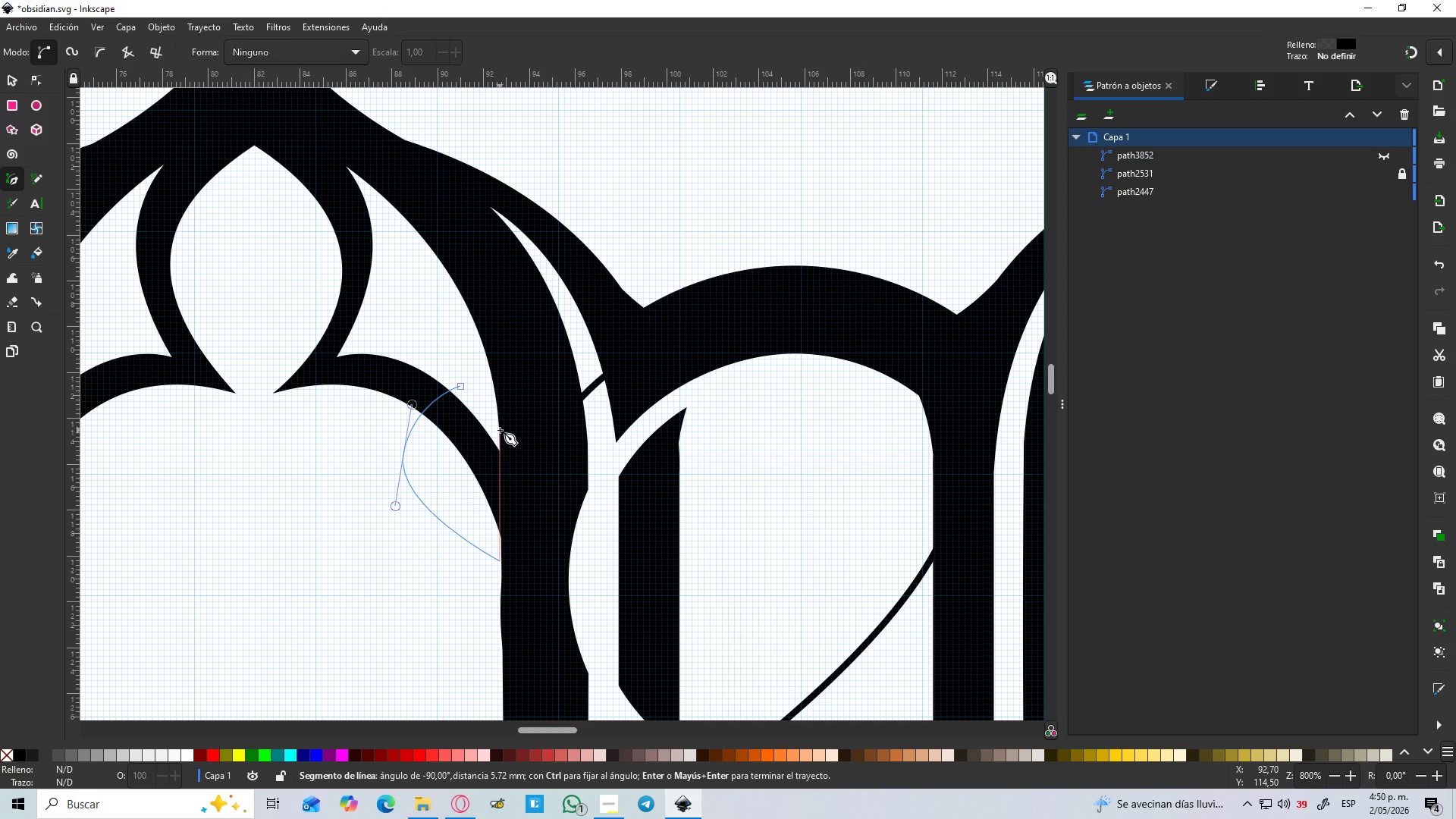 
key(Control+Z)
 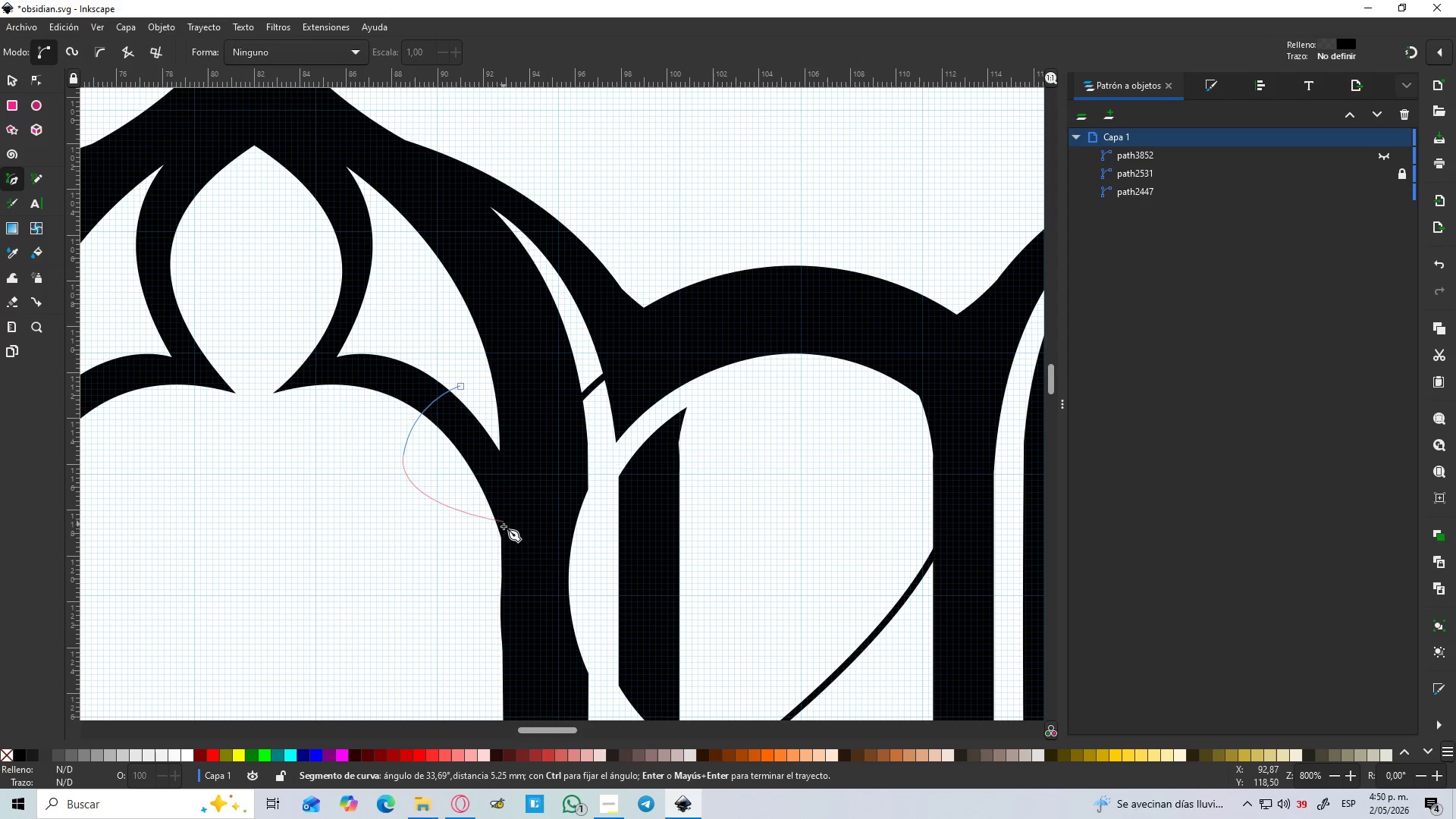 
hold_key(key=ControlLeft, duration=0.52)
scroll: coordinate [501, 548], scroll_direction: up, amount: 2.0
 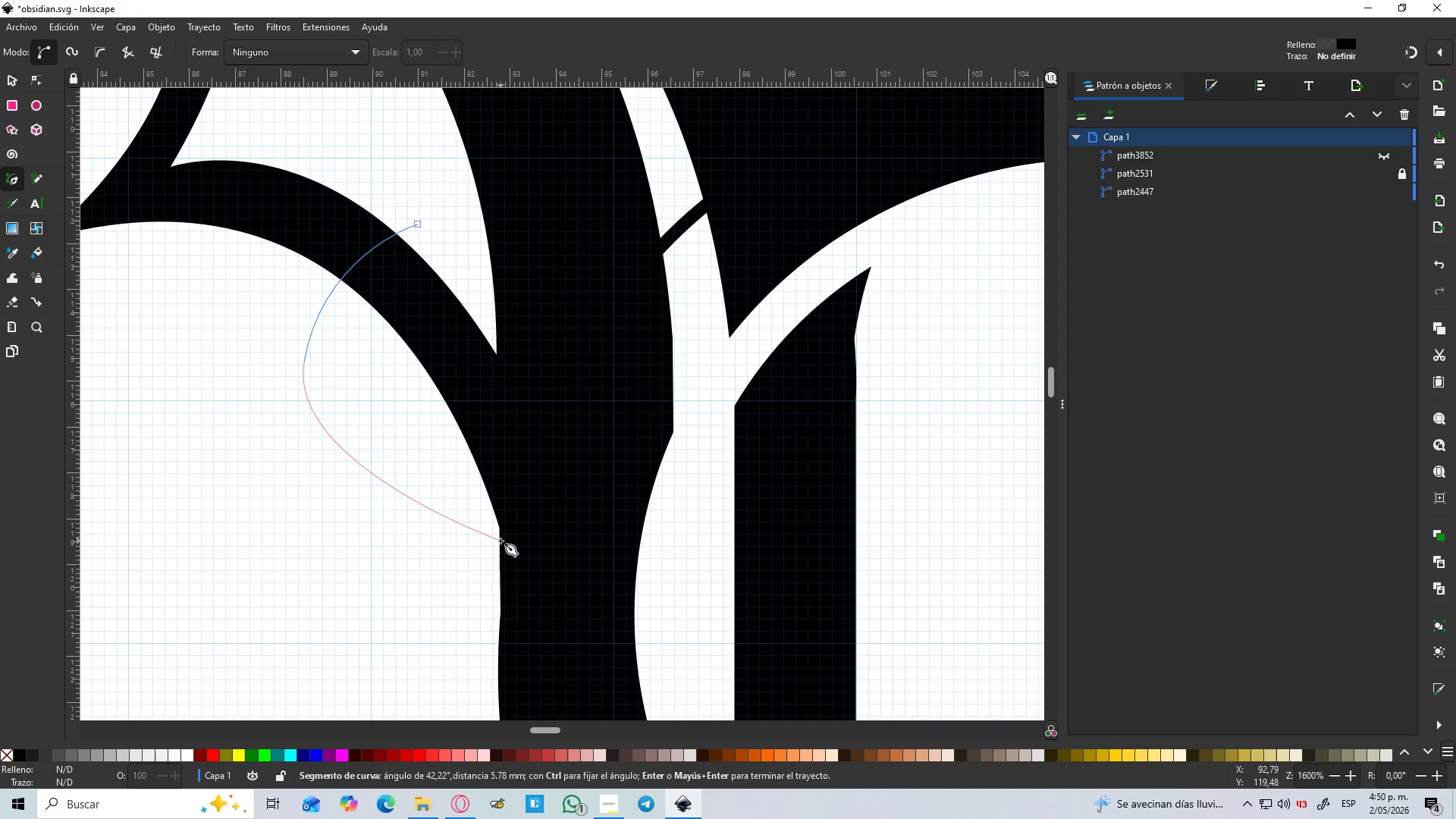 
left_click([500, 541])
 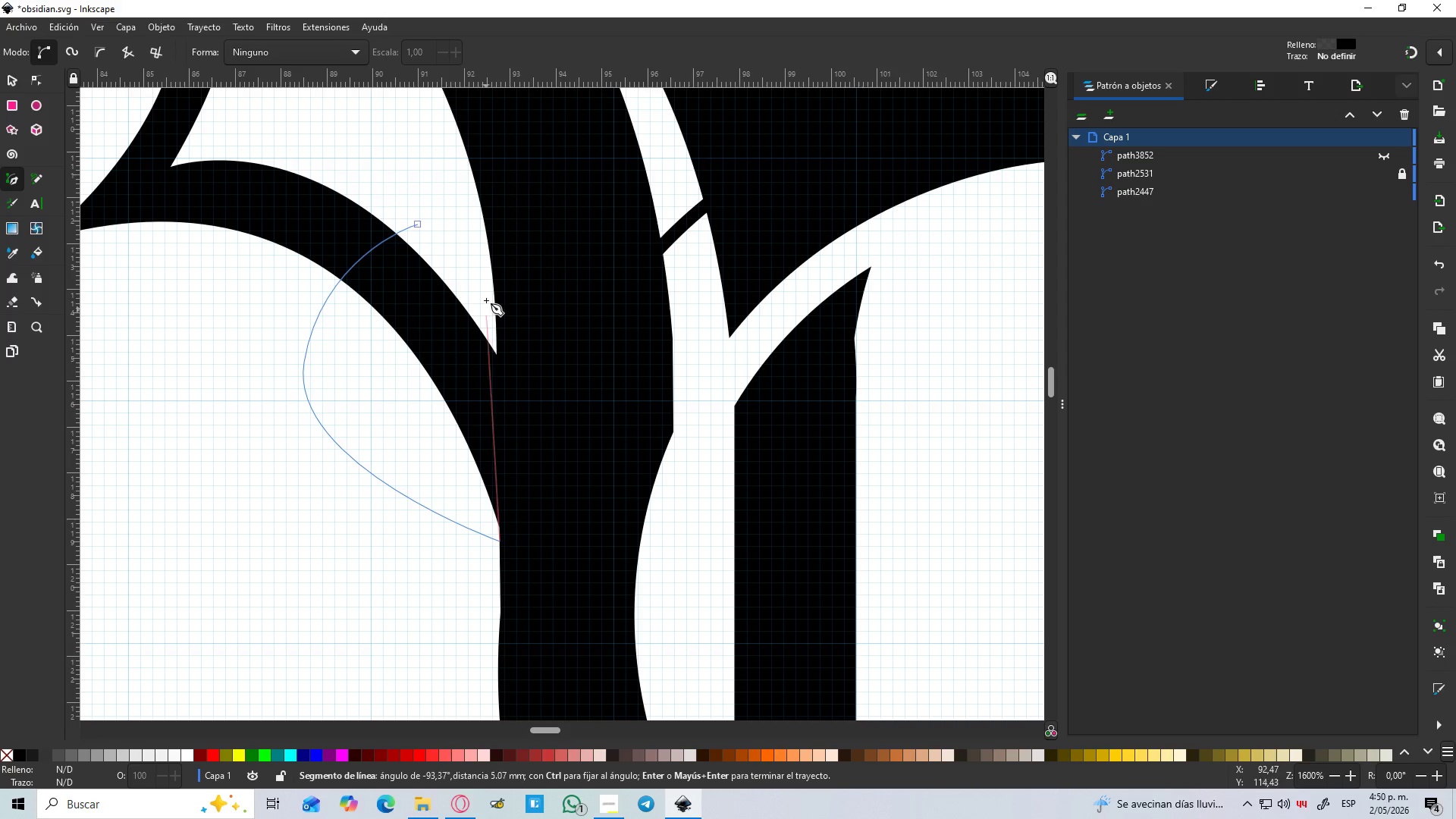 
hold_key(key=ControlLeft, duration=0.48)
 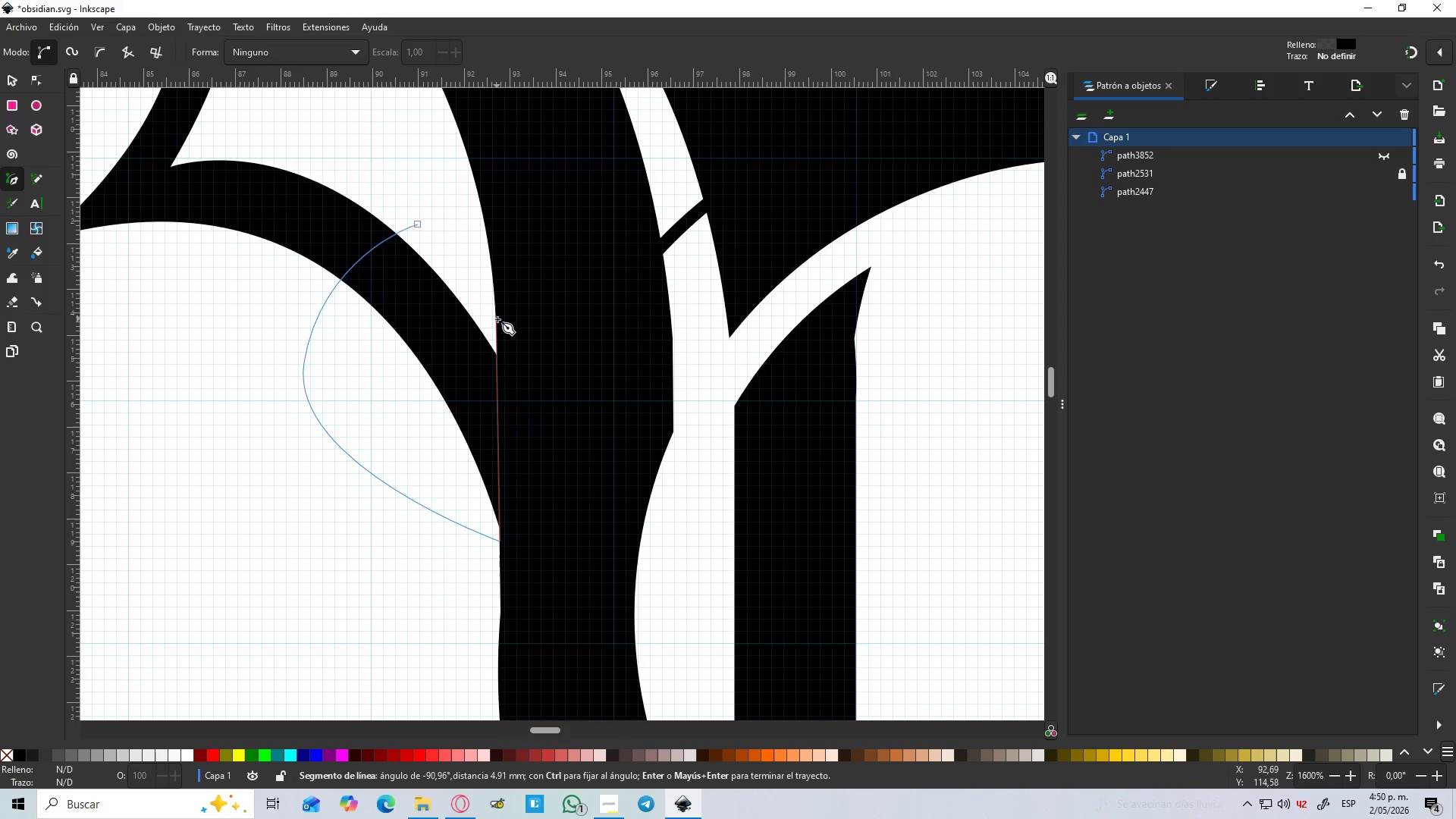 
hold_key(key=ControlLeft, duration=1.42)
 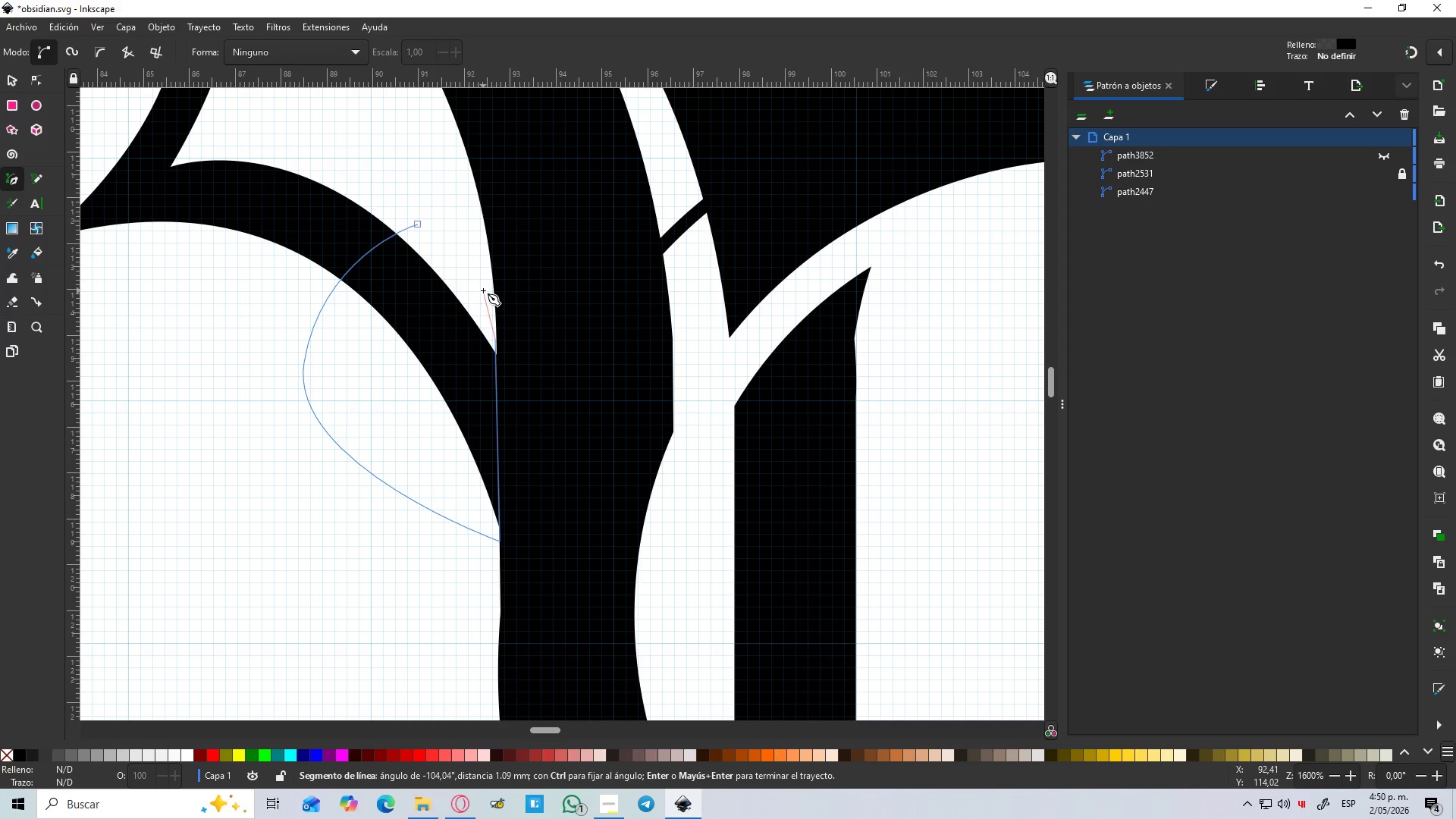 
key(Control+Z)
 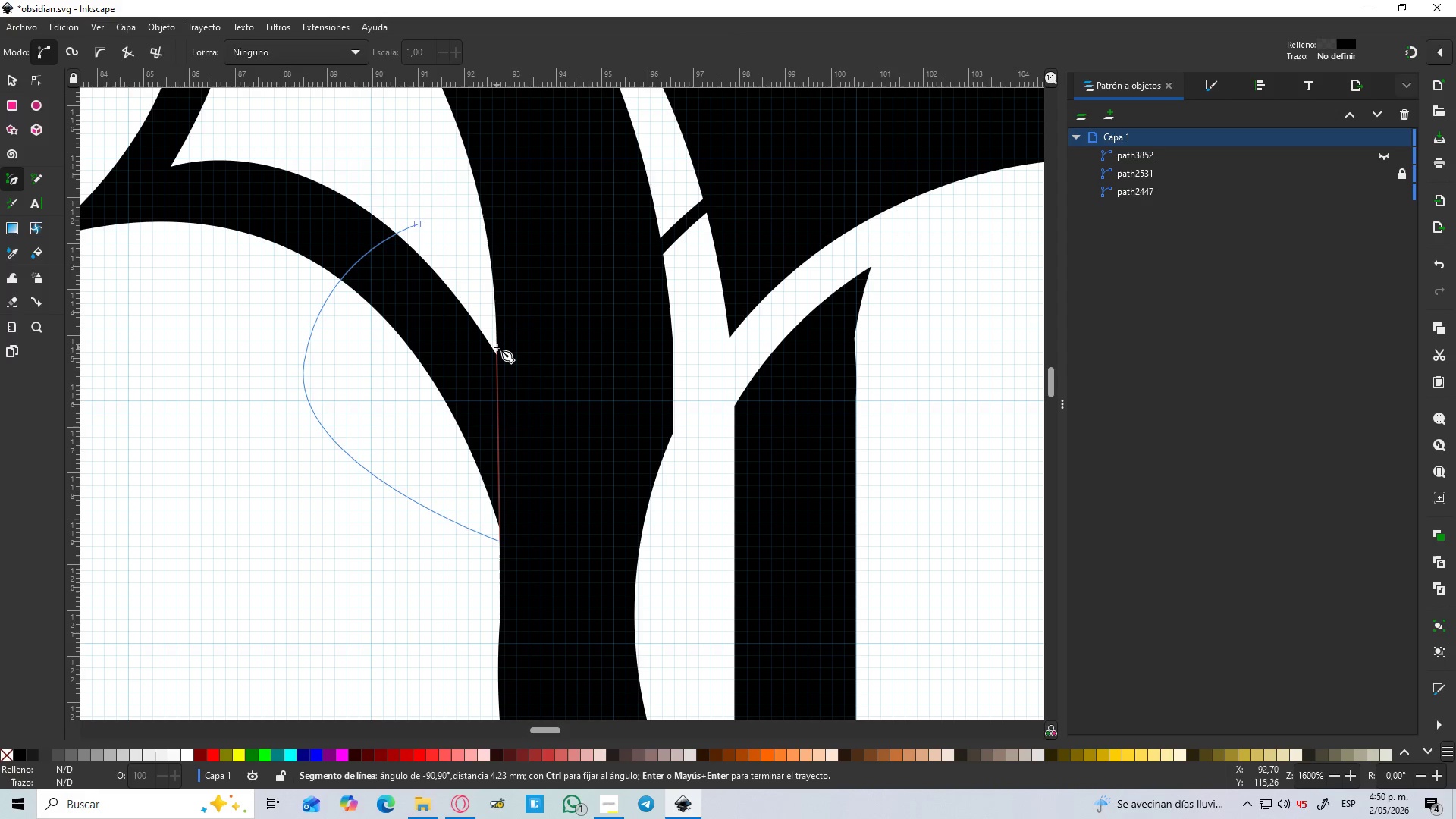 
left_click([497, 348])
 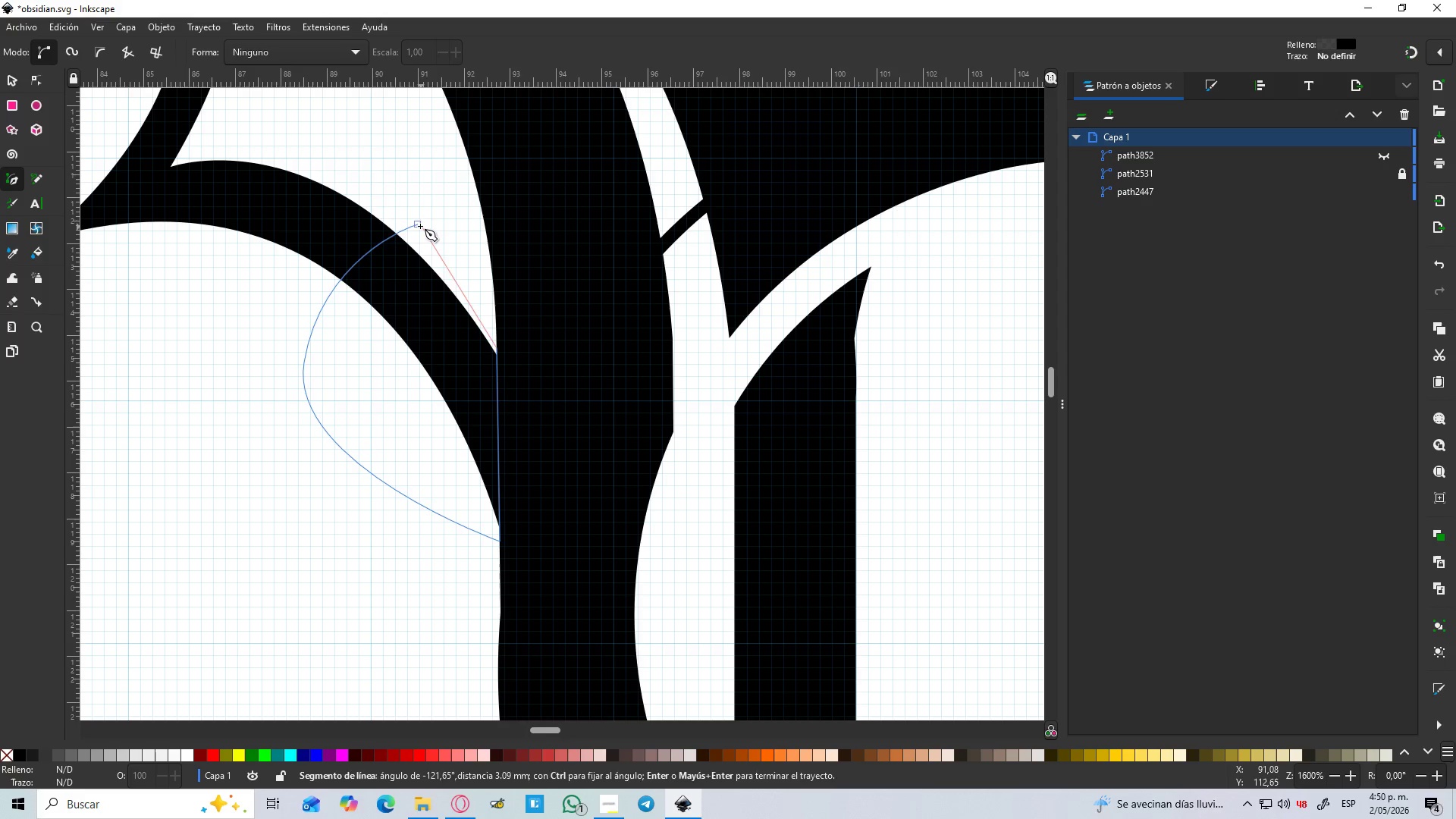 
left_click([419, 224])
 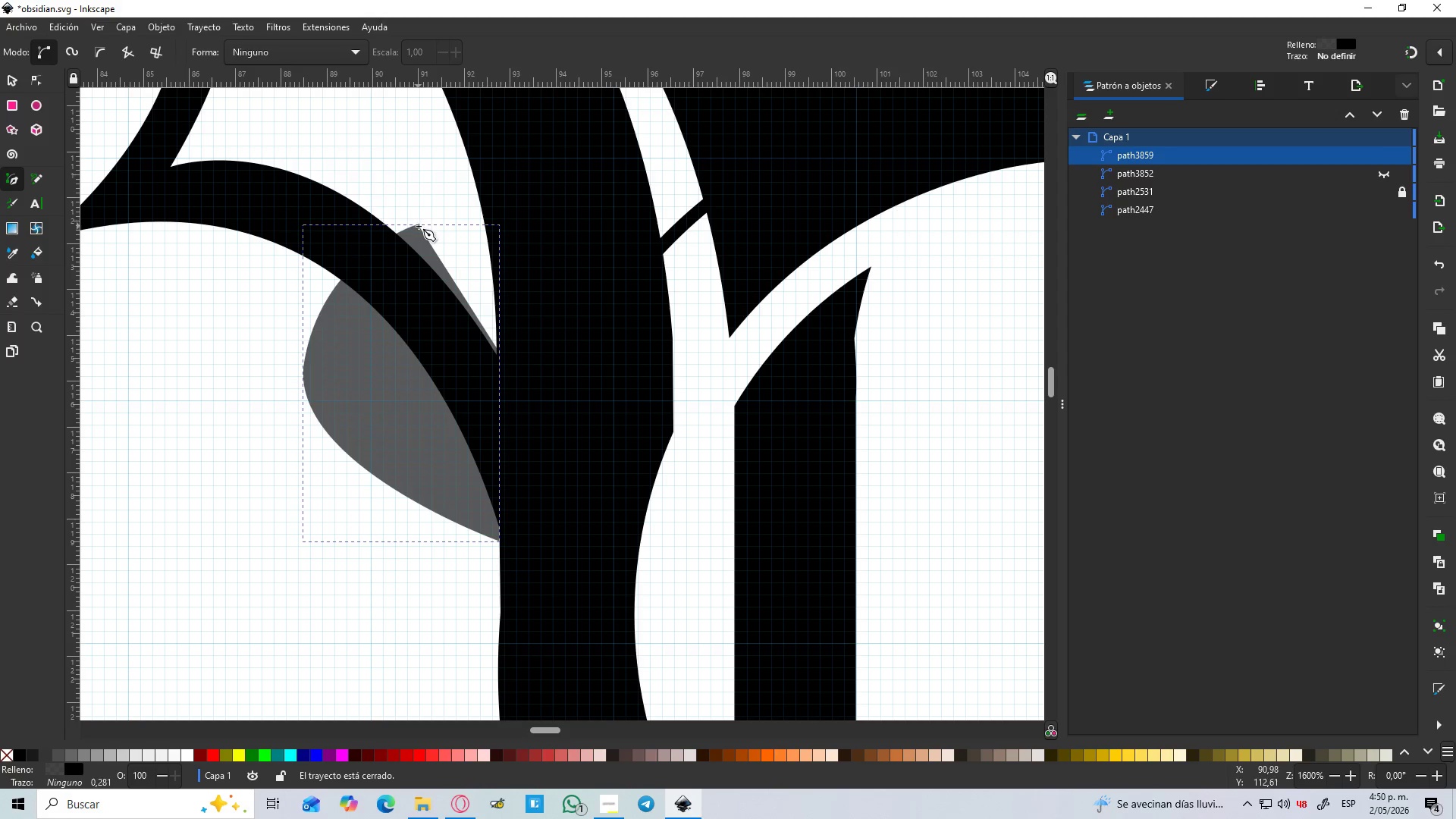 
hold_key(key=ControlLeft, duration=0.48)
scroll: coordinate [423, 231], scroll_direction: down, amount: 2.0
 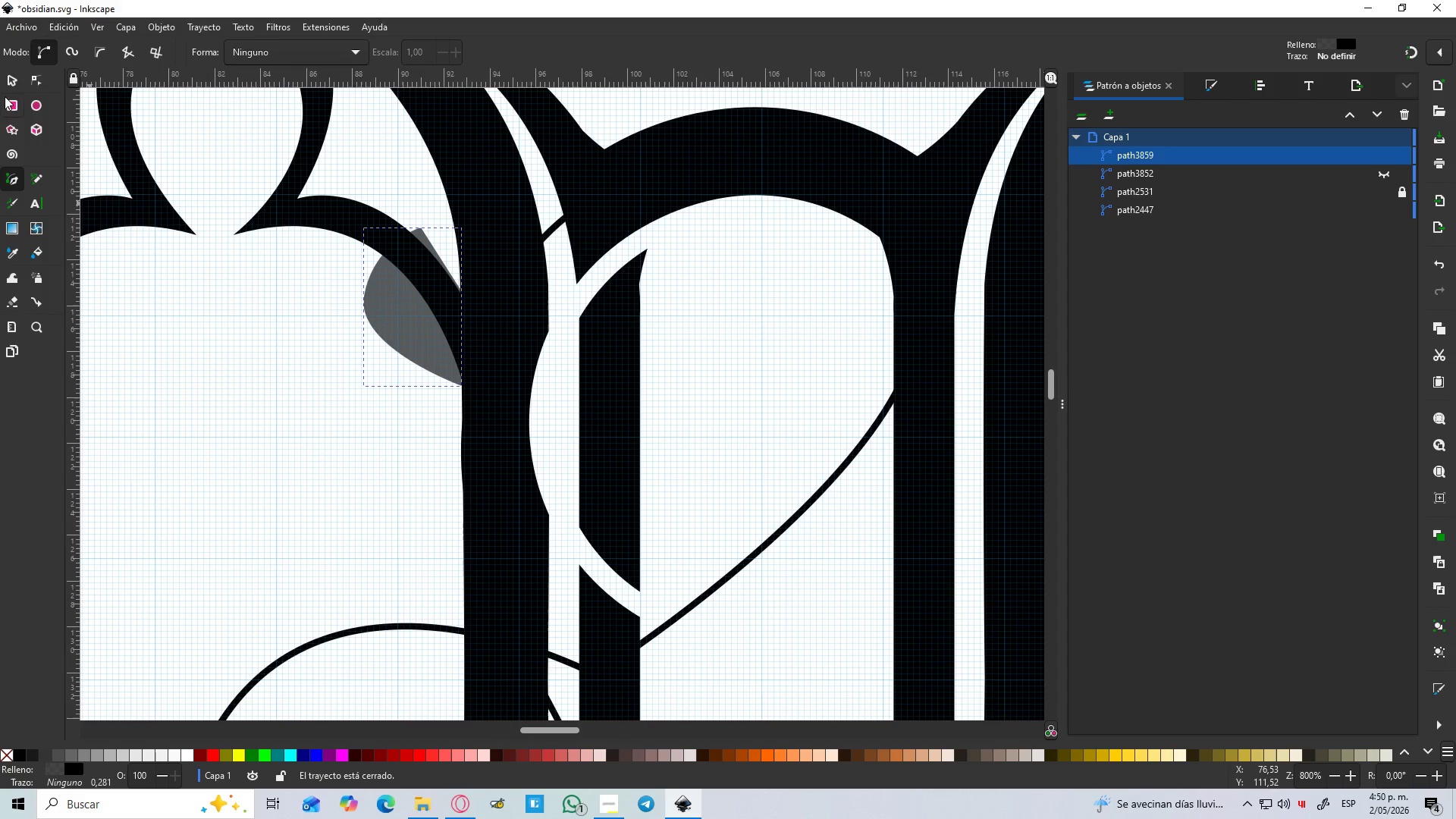 
left_click([11, 84])
 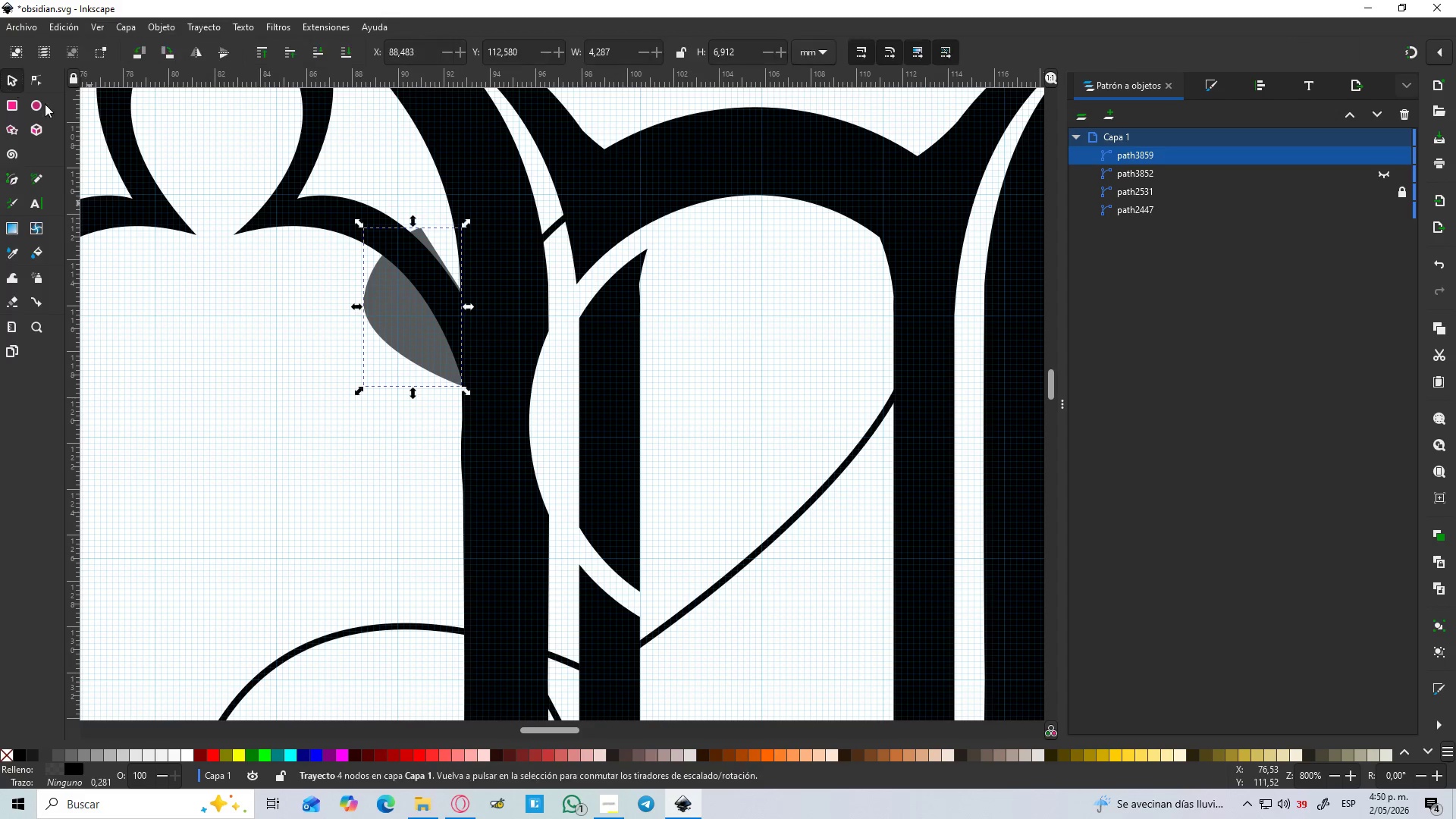 
hold_key(key=ShiftLeft, duration=1.41)
left_click([344, 222])
 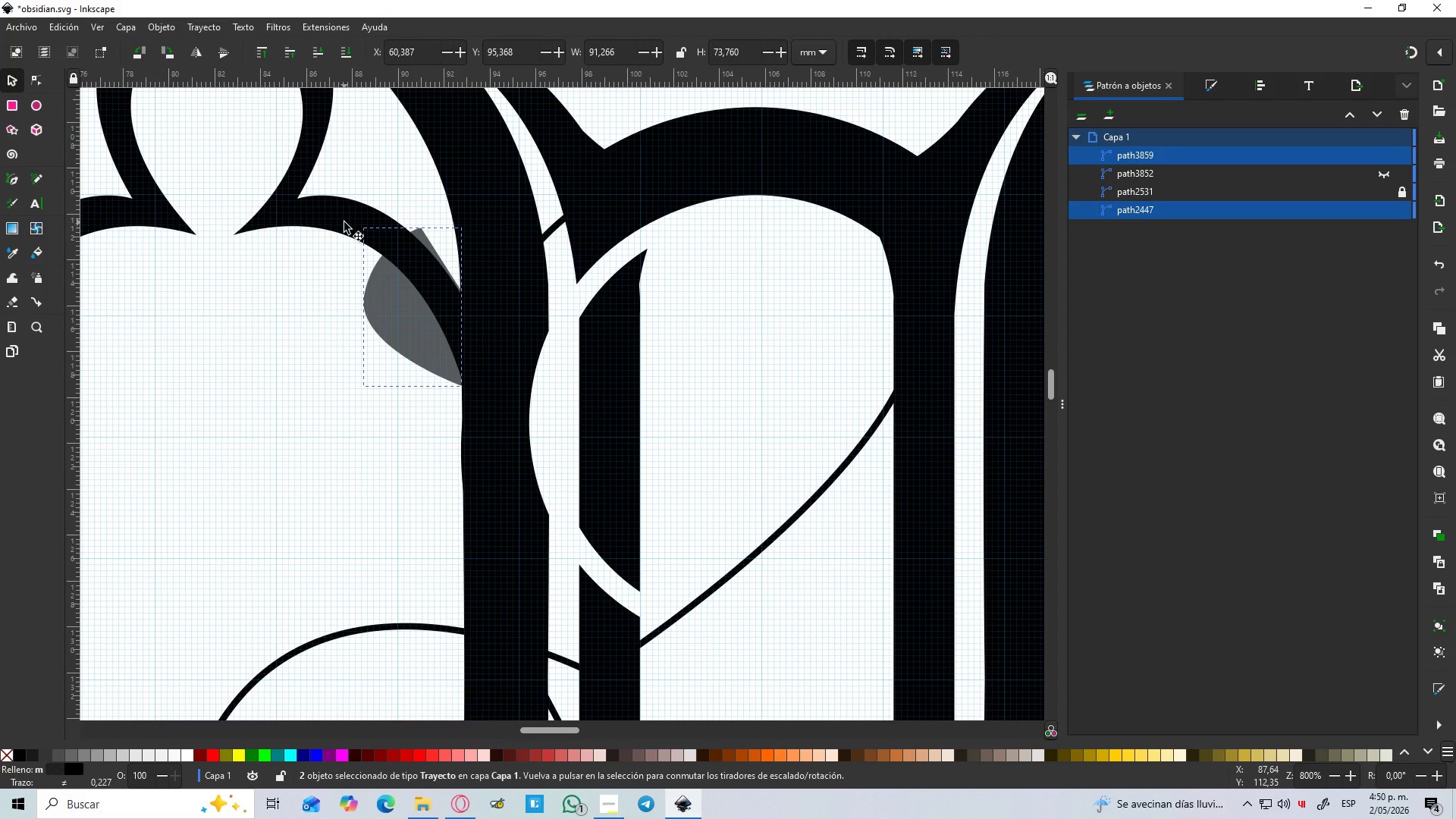 
key(Control+NumpadSubtract)
 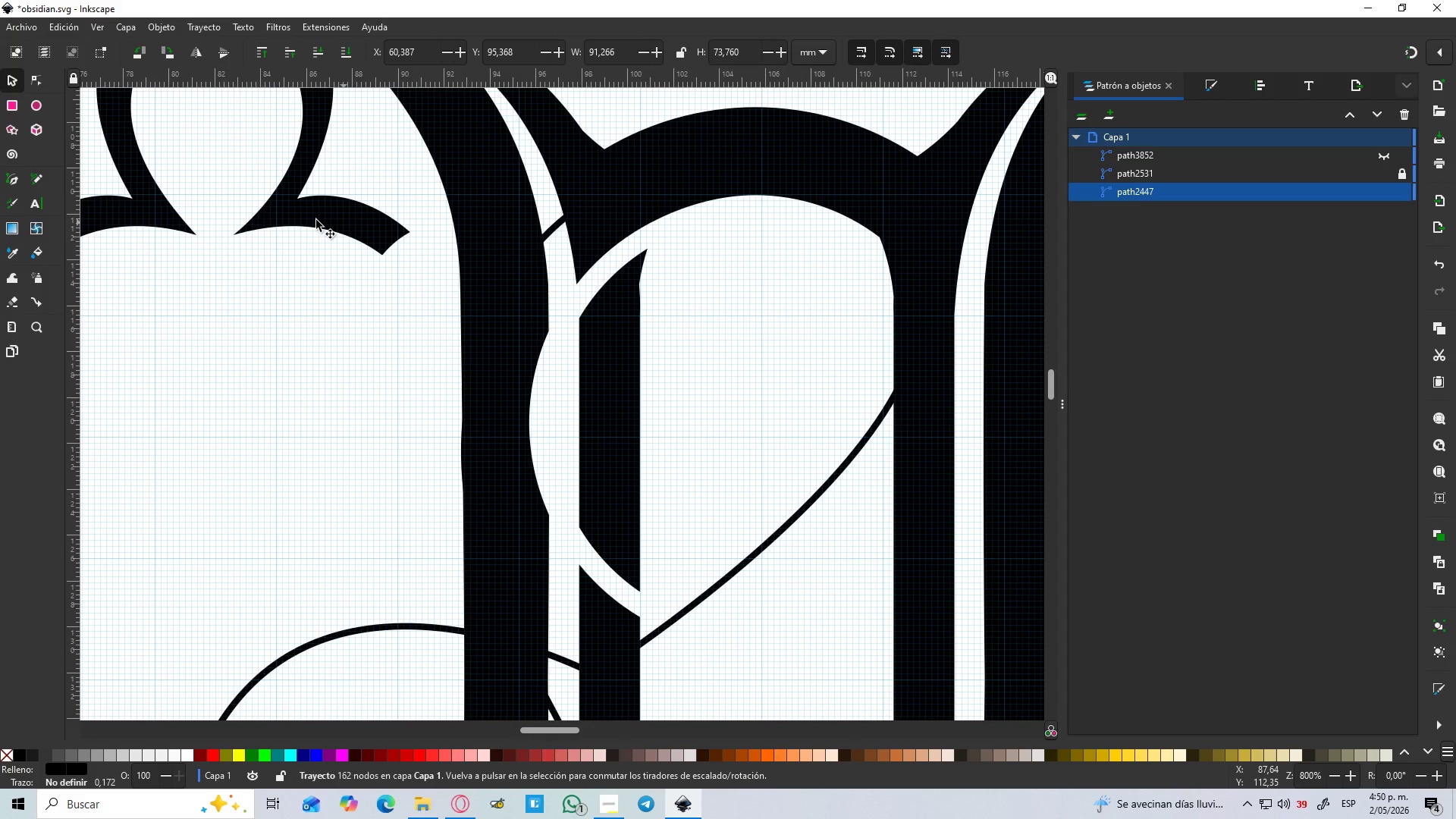 
hold_key(key=ControlLeft, duration=0.94)
scroll: coordinate [316, 220], scroll_direction: down, amount: 3.0
 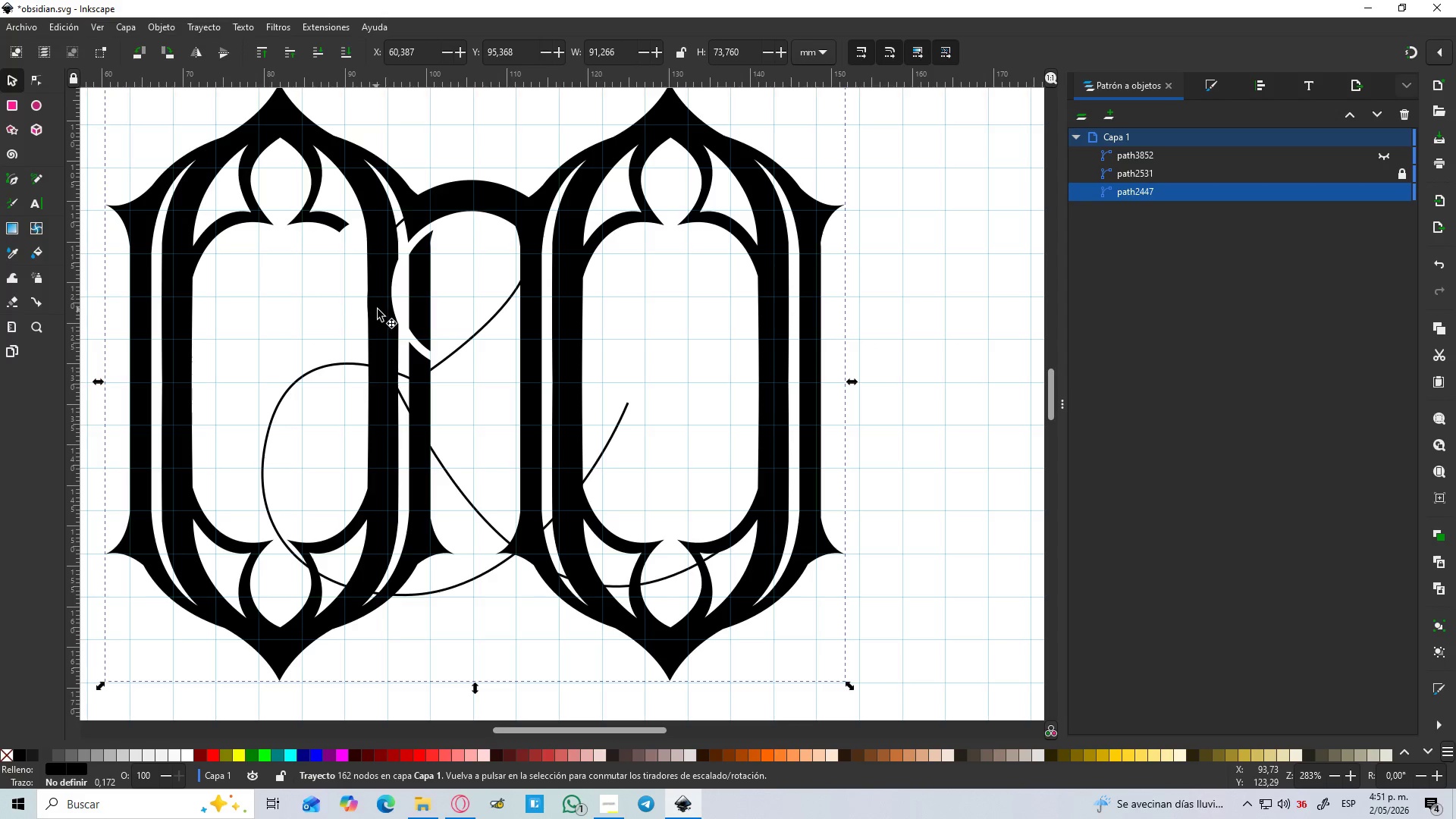 
wait(12.31)
 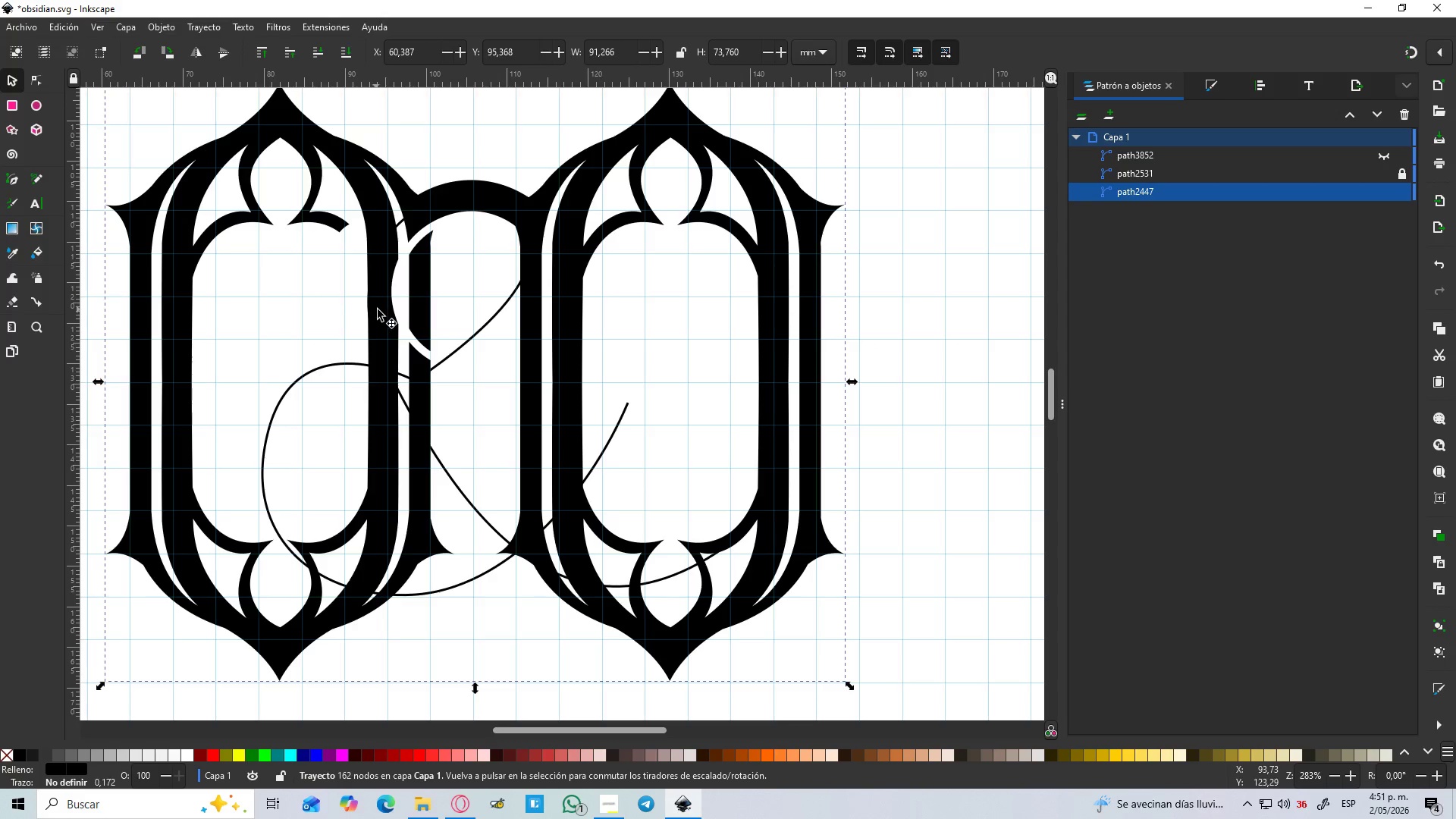 
key(Control+ControlLeft)
 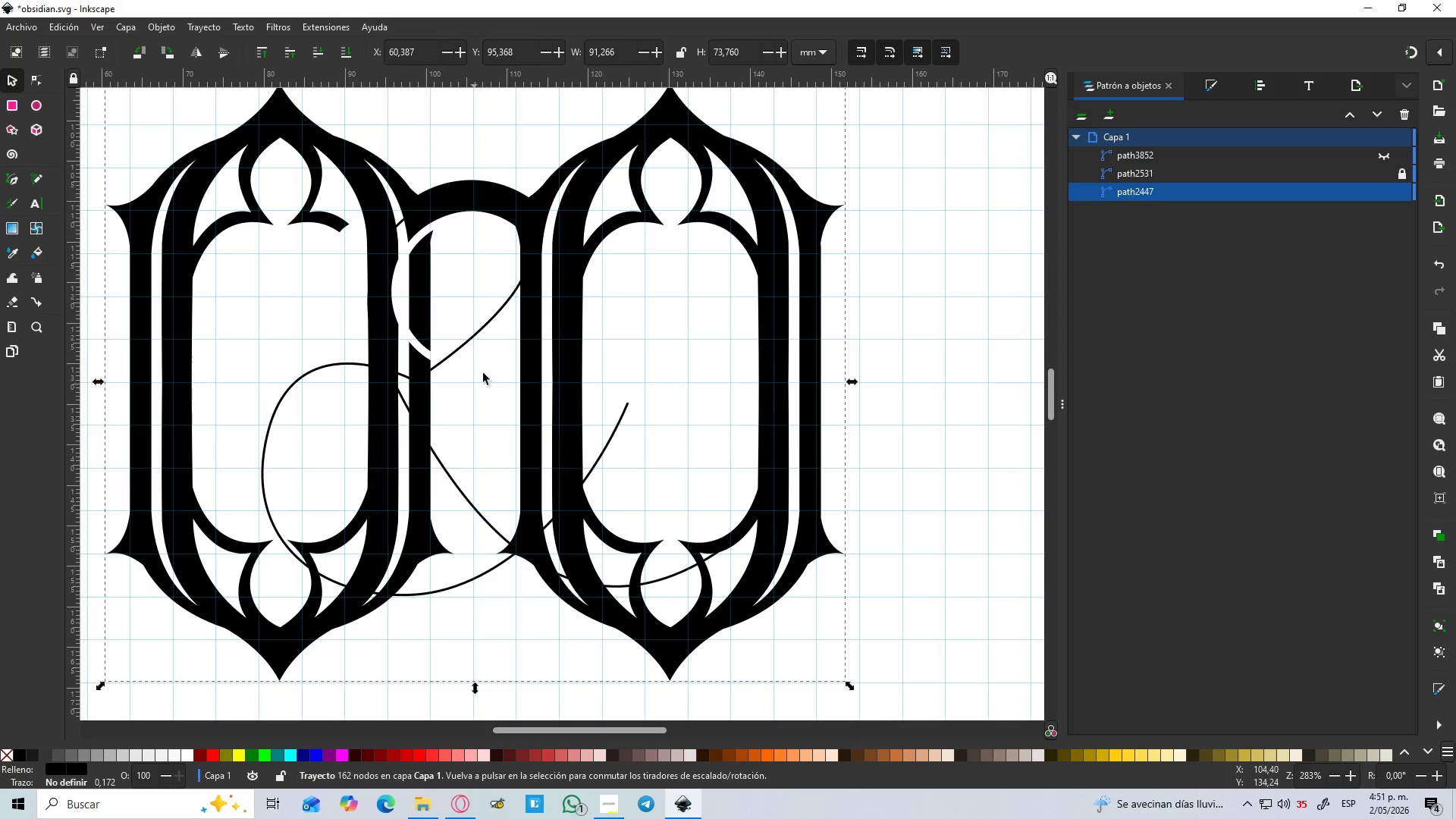 
wait(5.95)
 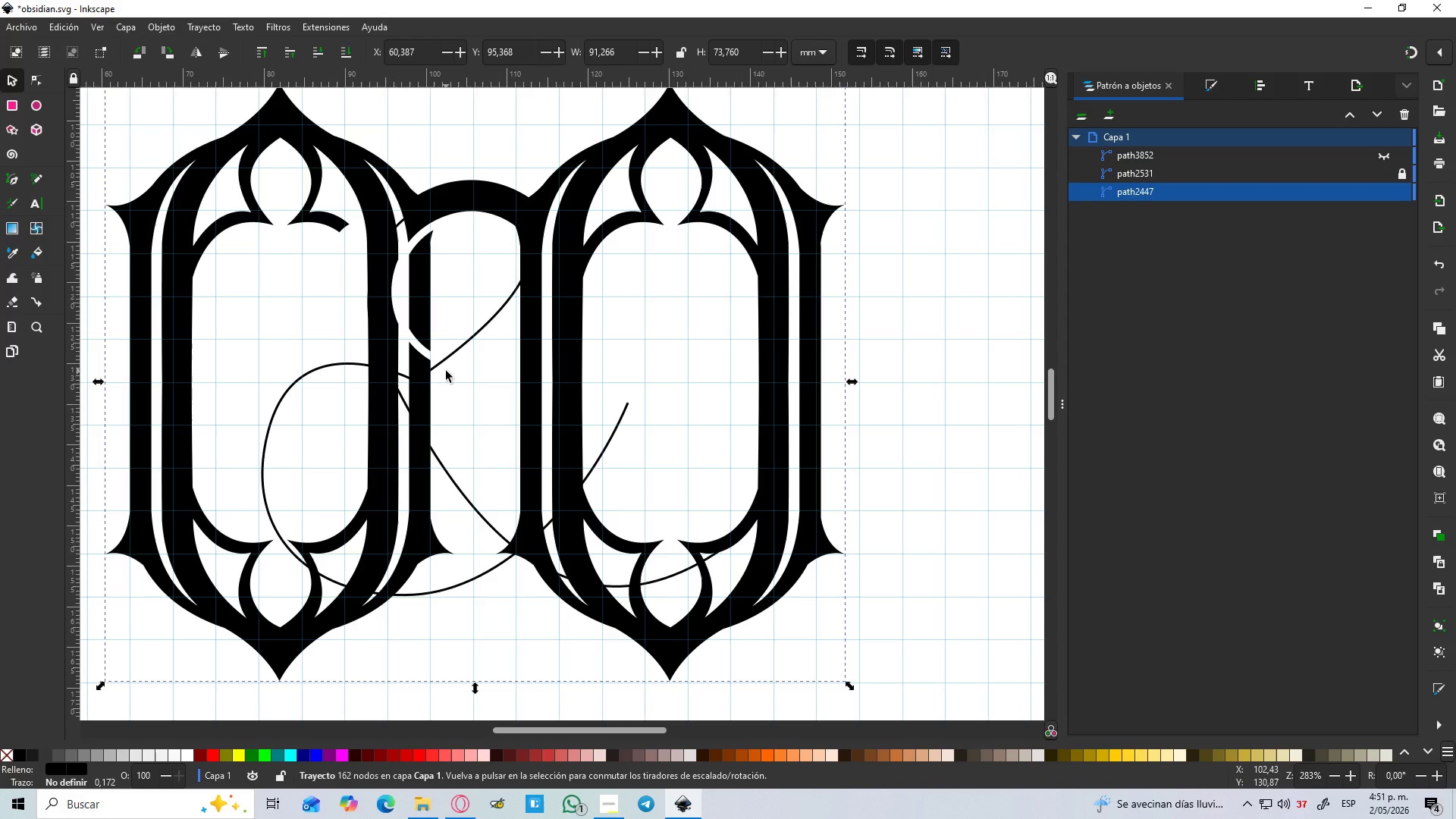 
key(B)
 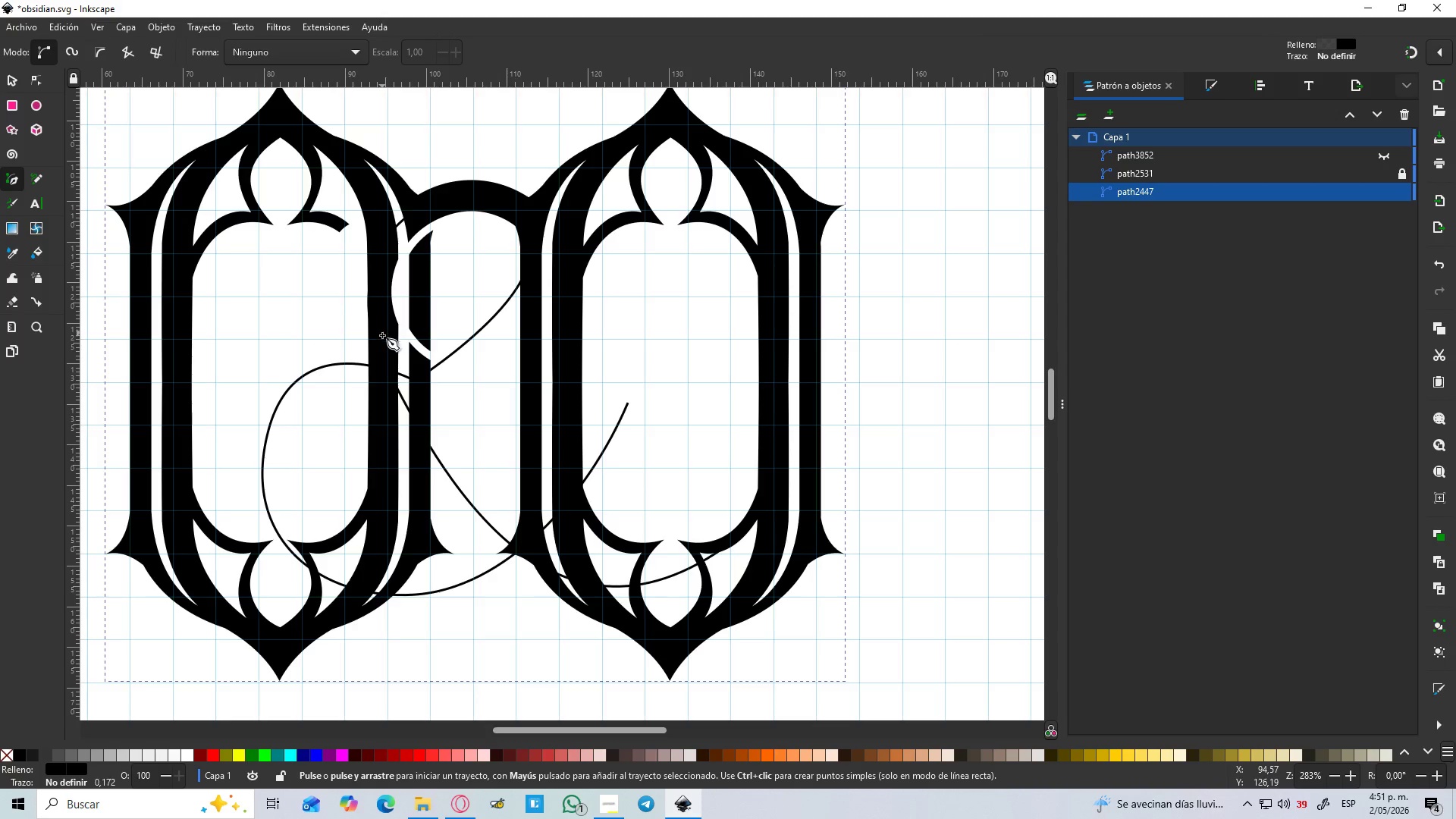 
hold_key(key=ControlLeft, duration=1.52)
scroll: coordinate [378, 328], scroll_direction: up, amount: 2.0
 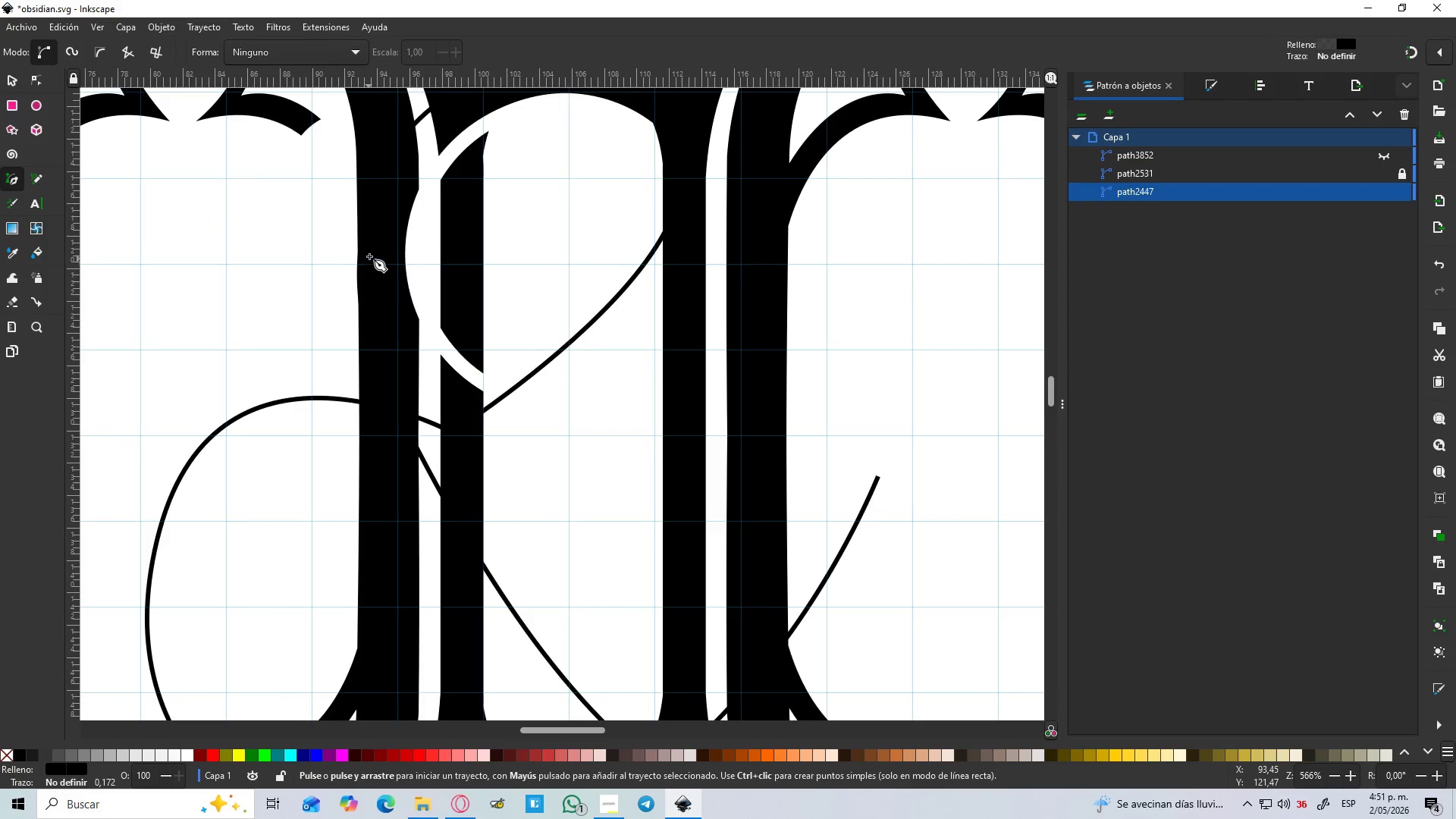 
hold_key(key=ControlLeft, duration=1.5)
 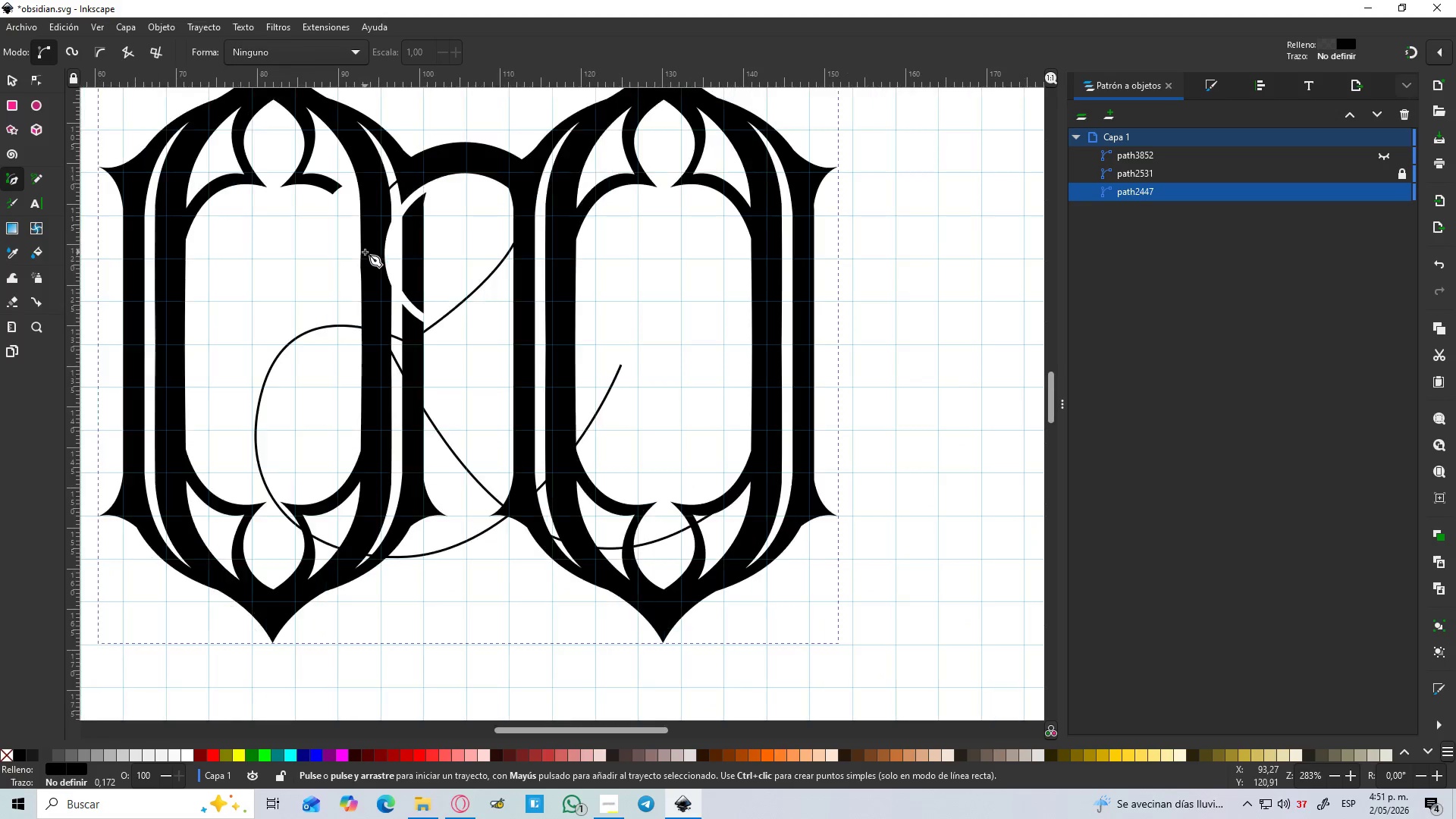 
hold_key(key=ControlLeft, duration=0.84)
 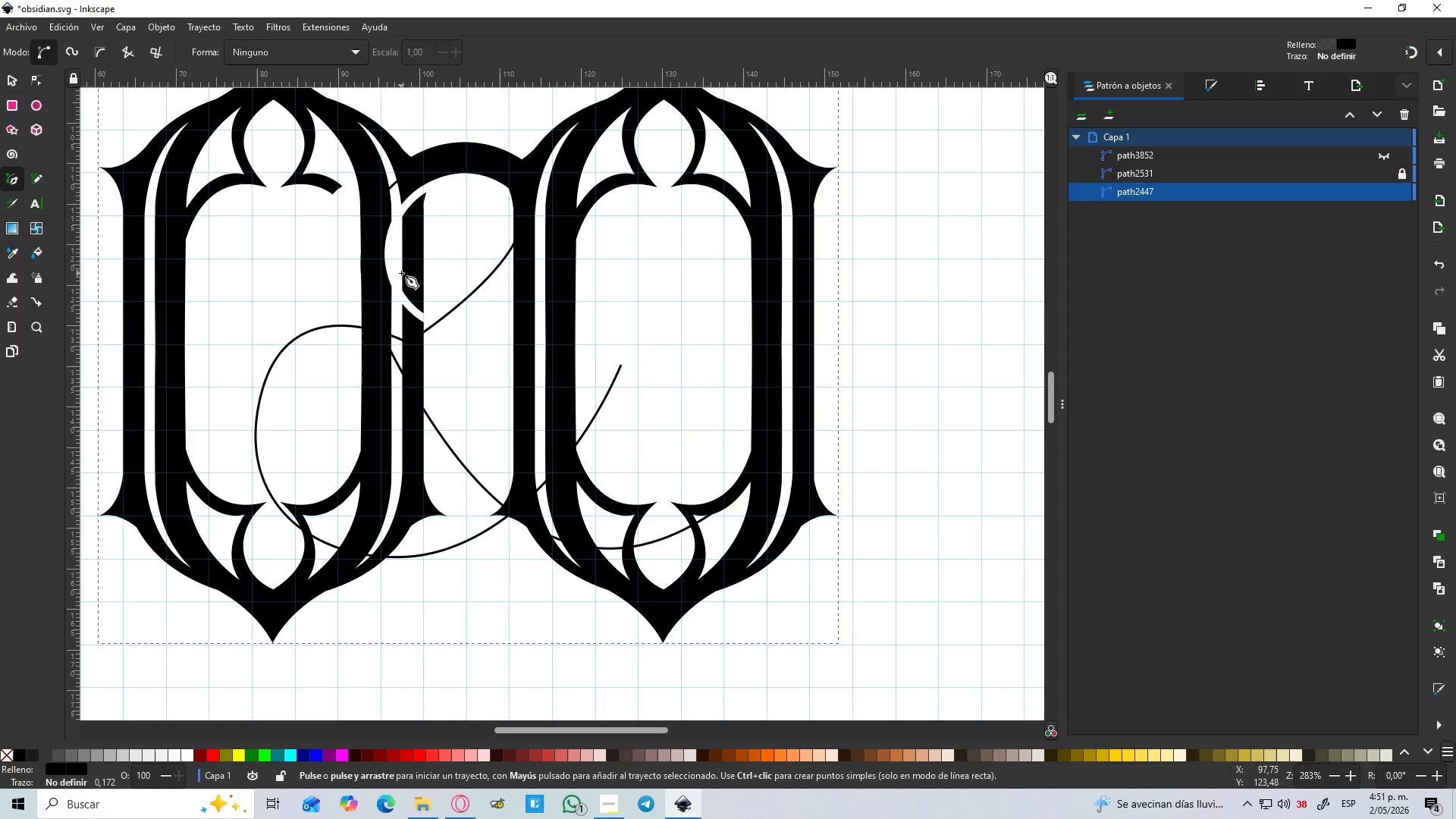 
scroll: coordinate [366, 253], scroll_direction: none, amount: 0.0
 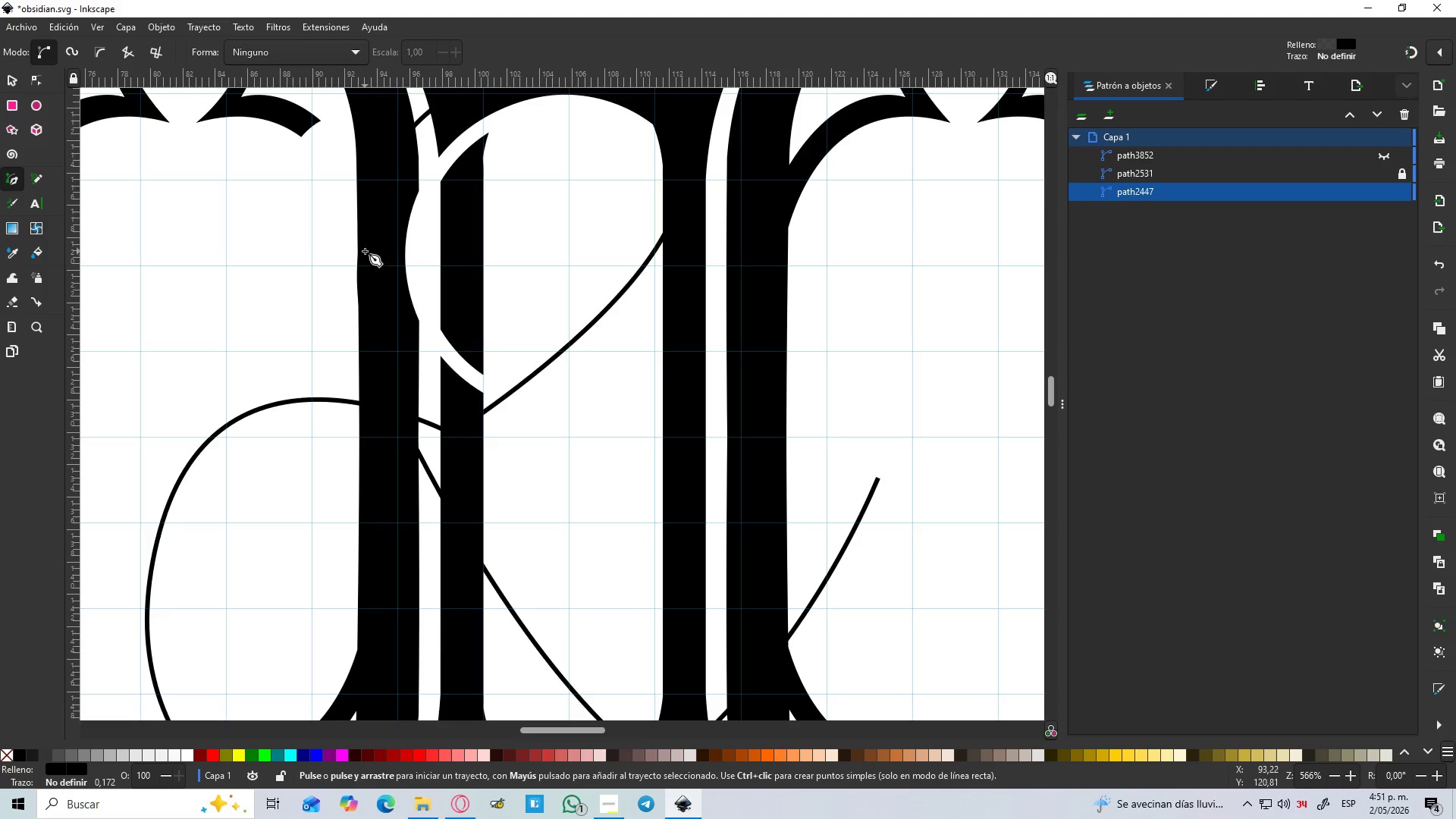 
scroll: coordinate [365, 252], scroll_direction: down, amount: 2.0
 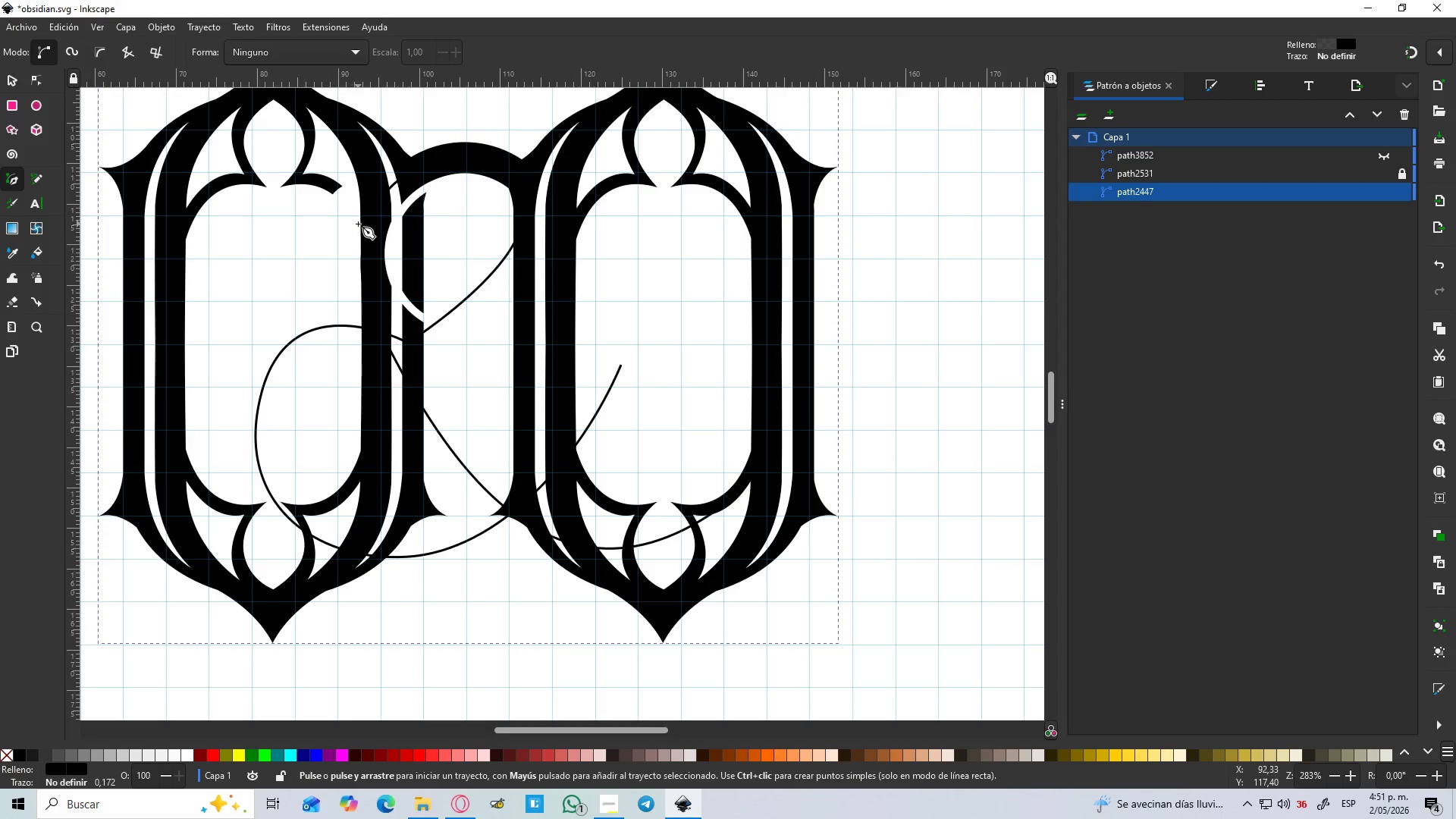 
left_click([361, 219])
 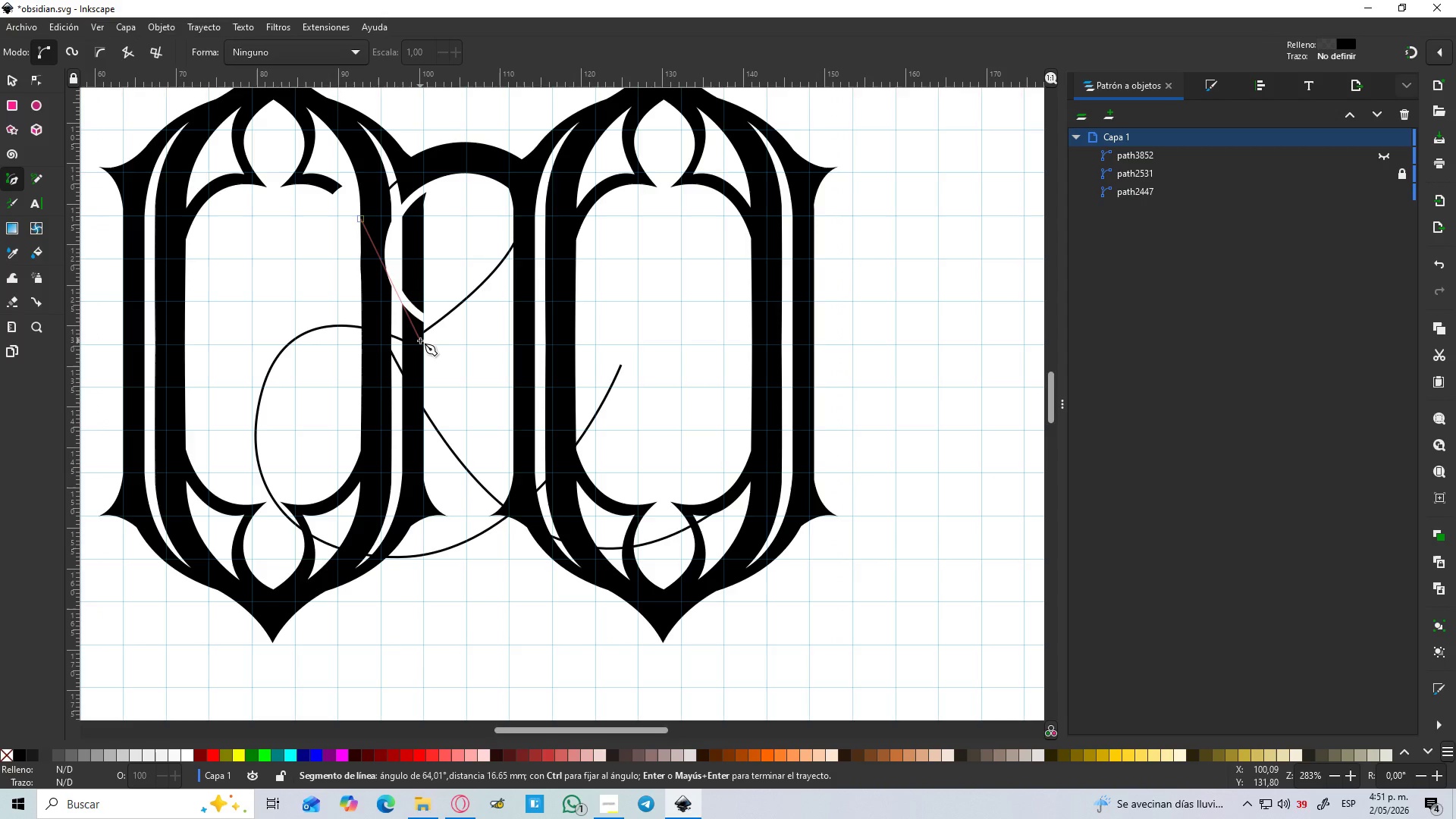 
hold_key(key=ControlLeft, duration=0.77)
scroll: coordinate [423, 344], scroll_direction: up, amount: 1.0
 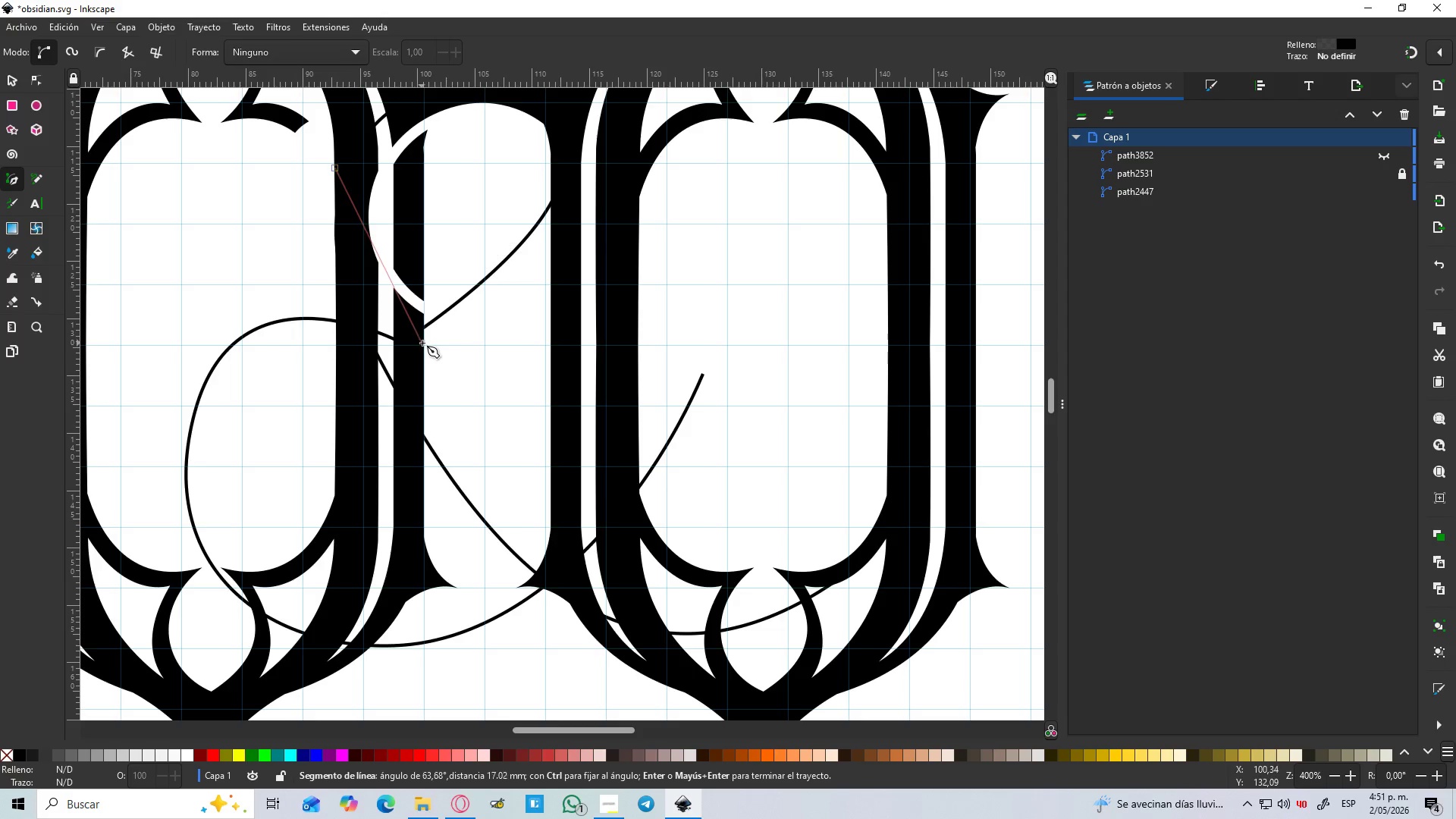 
left_click_drag(start_coordinate=[422, 343], to_coordinate=[523, 409])
 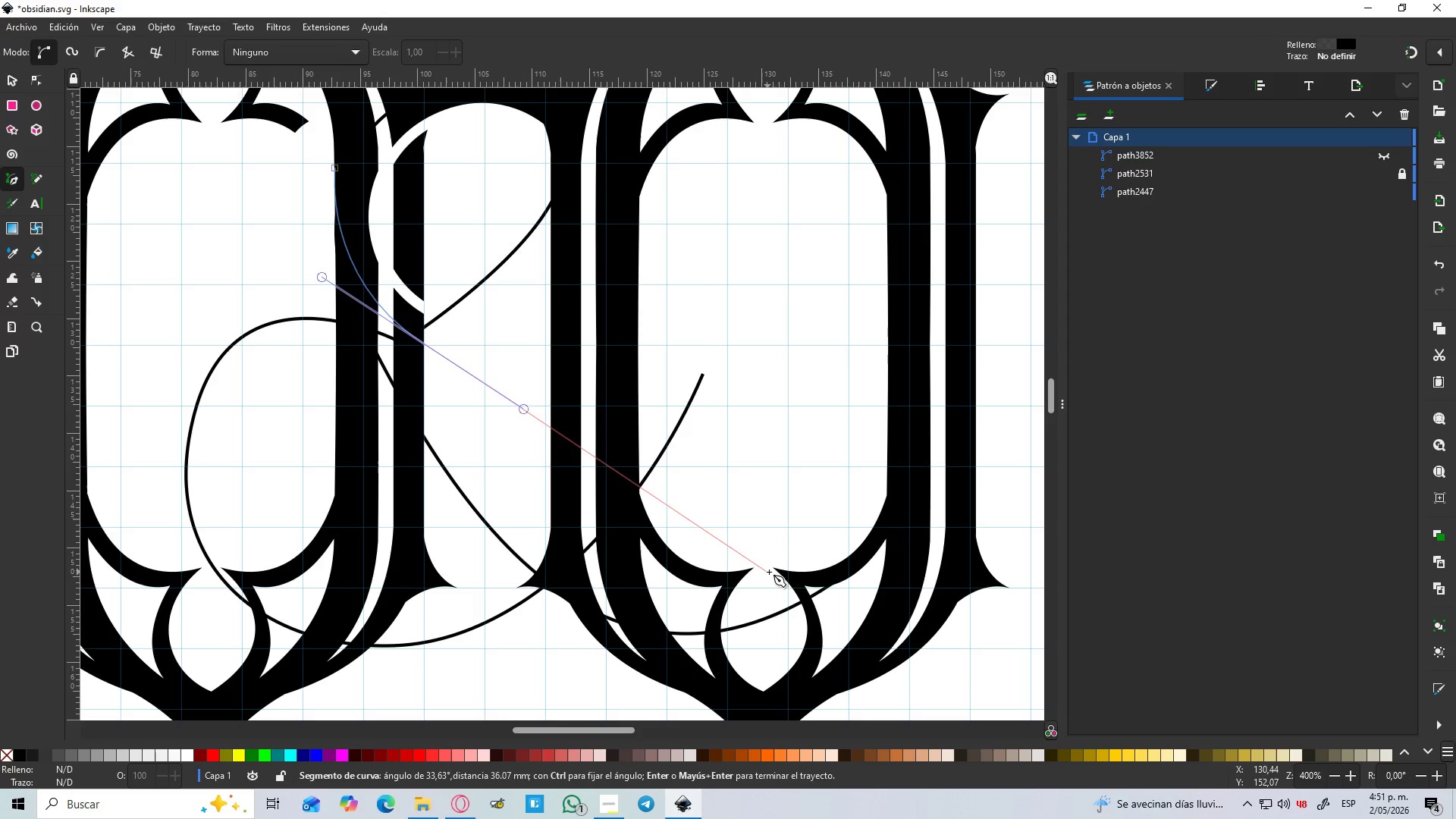 
key(Control+Z)
 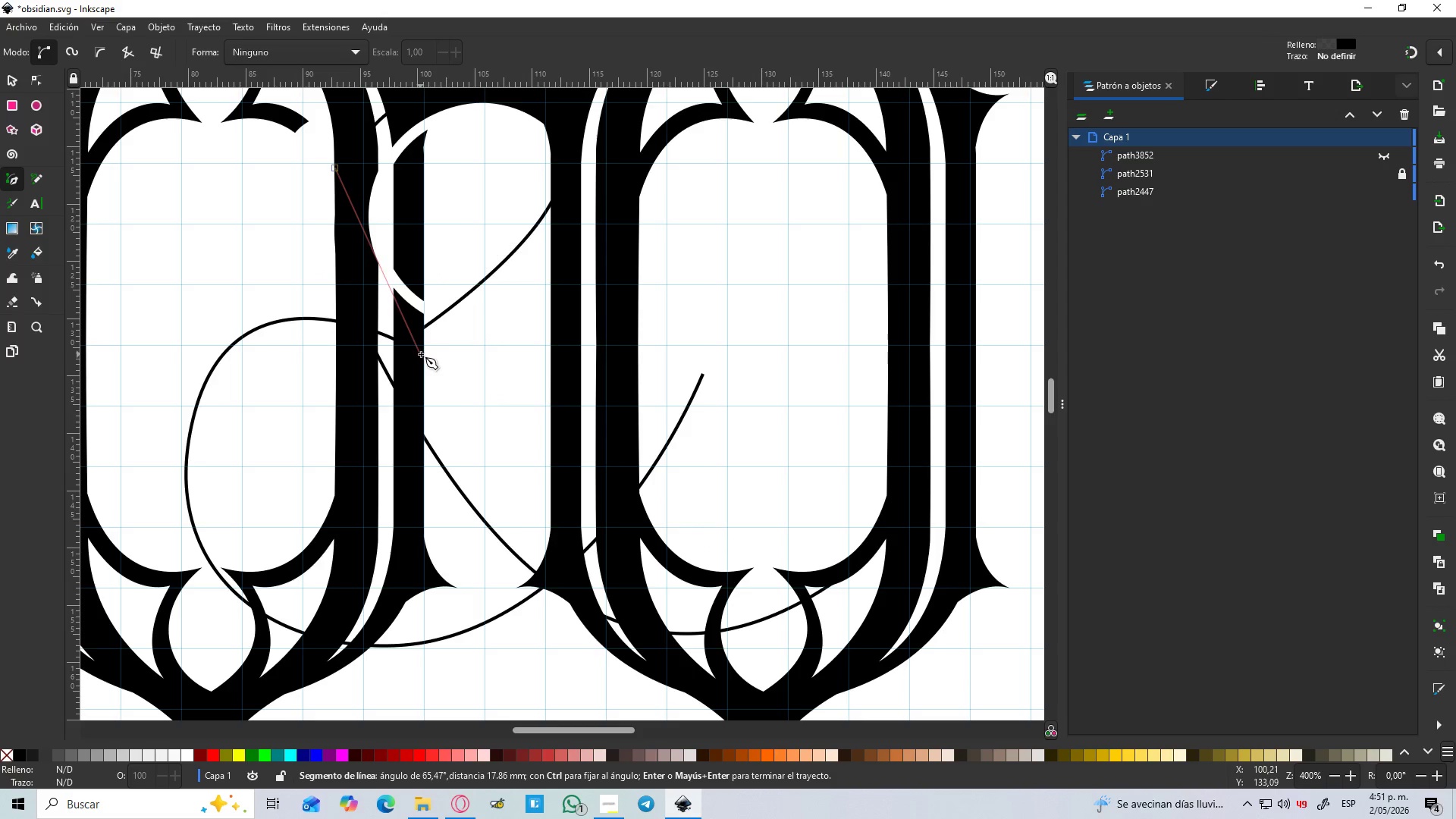 
left_click_drag(start_coordinate=[422, 355], to_coordinate=[548, 450])
 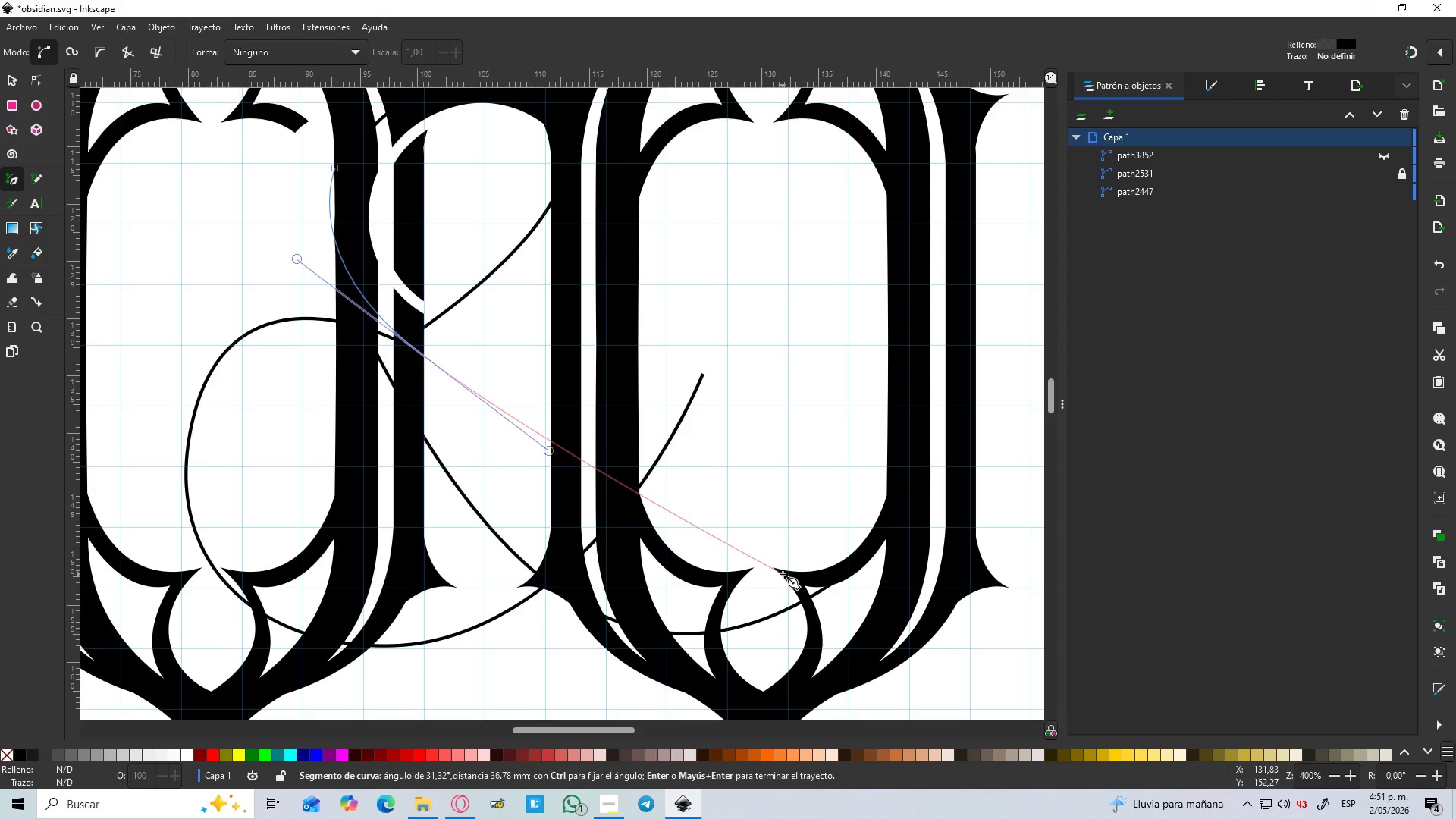 
wait(7.0)
 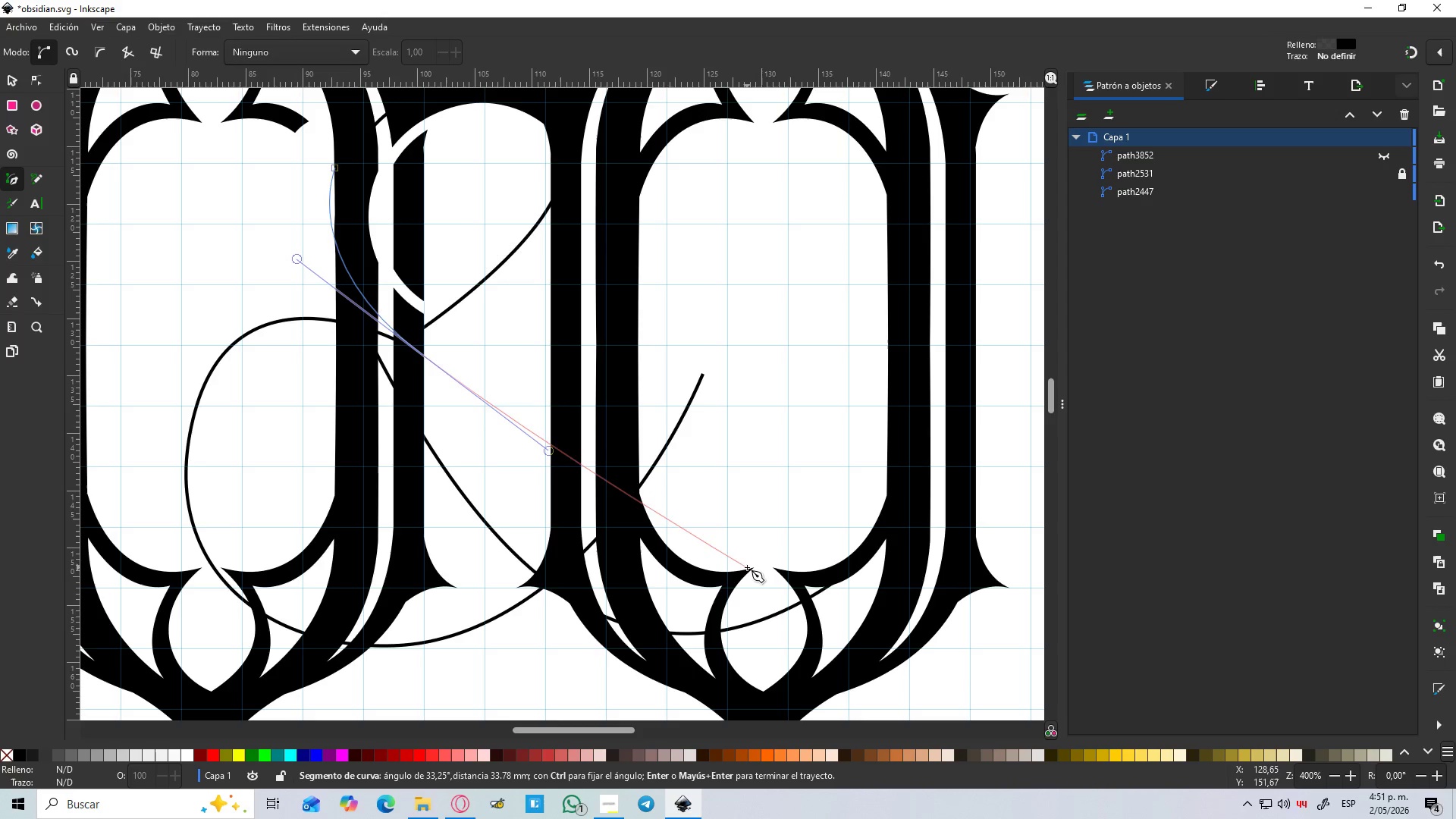 
left_click_drag(start_coordinate=[785, 573], to_coordinate=[804, 577])
 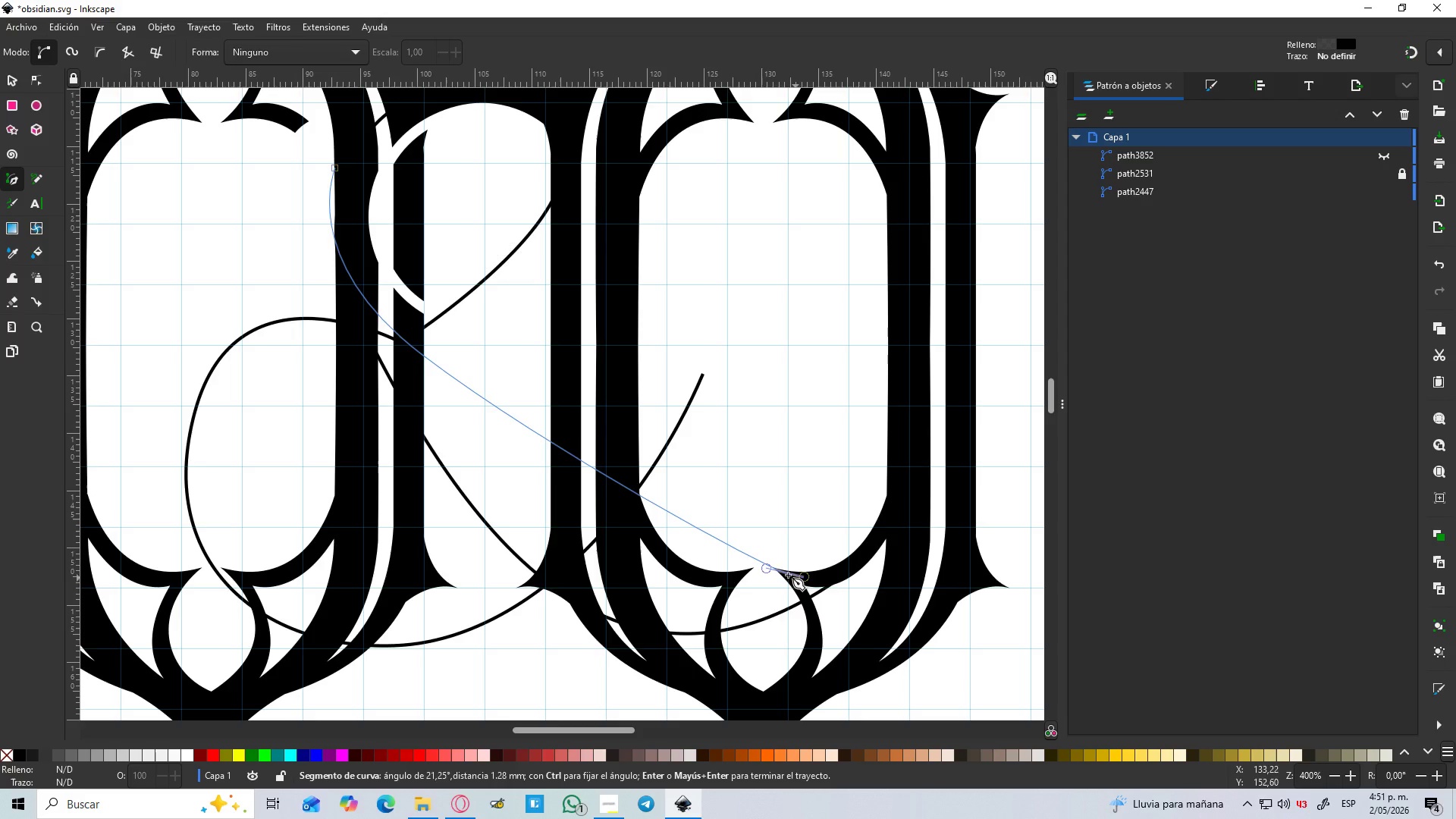 
key(Shift+L)
 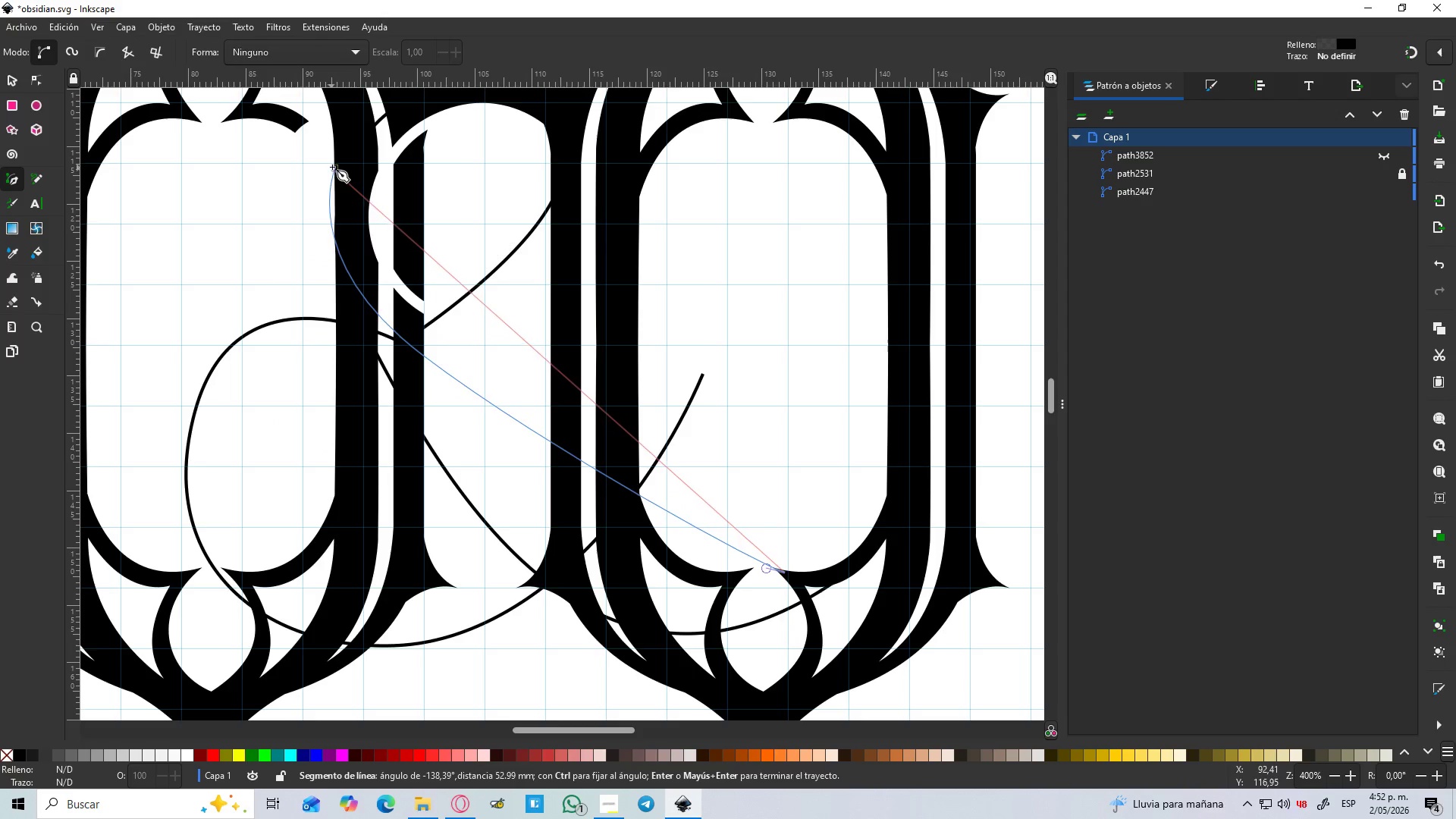 
wait(7.38)
 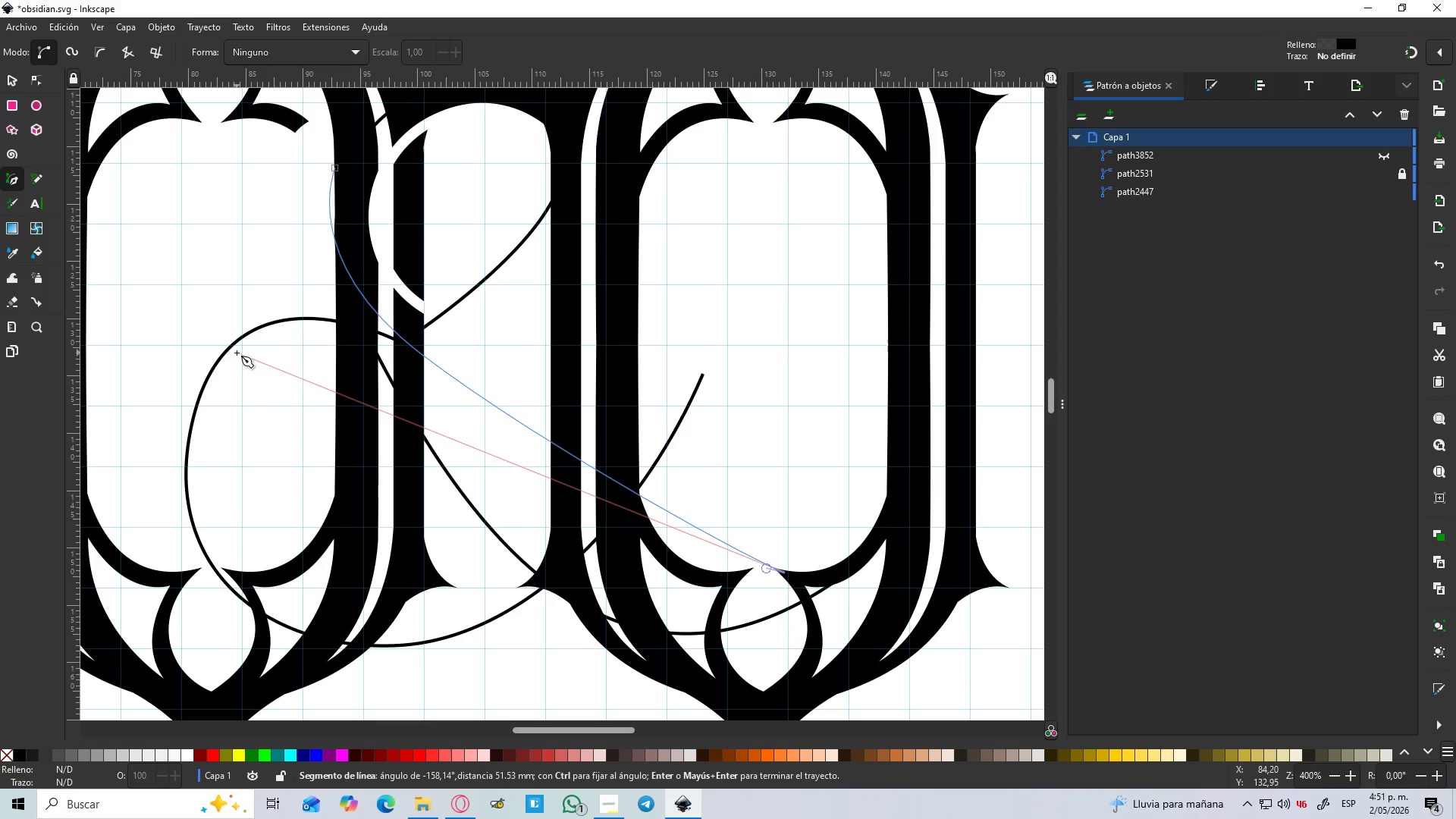 
left_click_drag(start_coordinate=[331, 284], to_coordinate=[249, 155])
 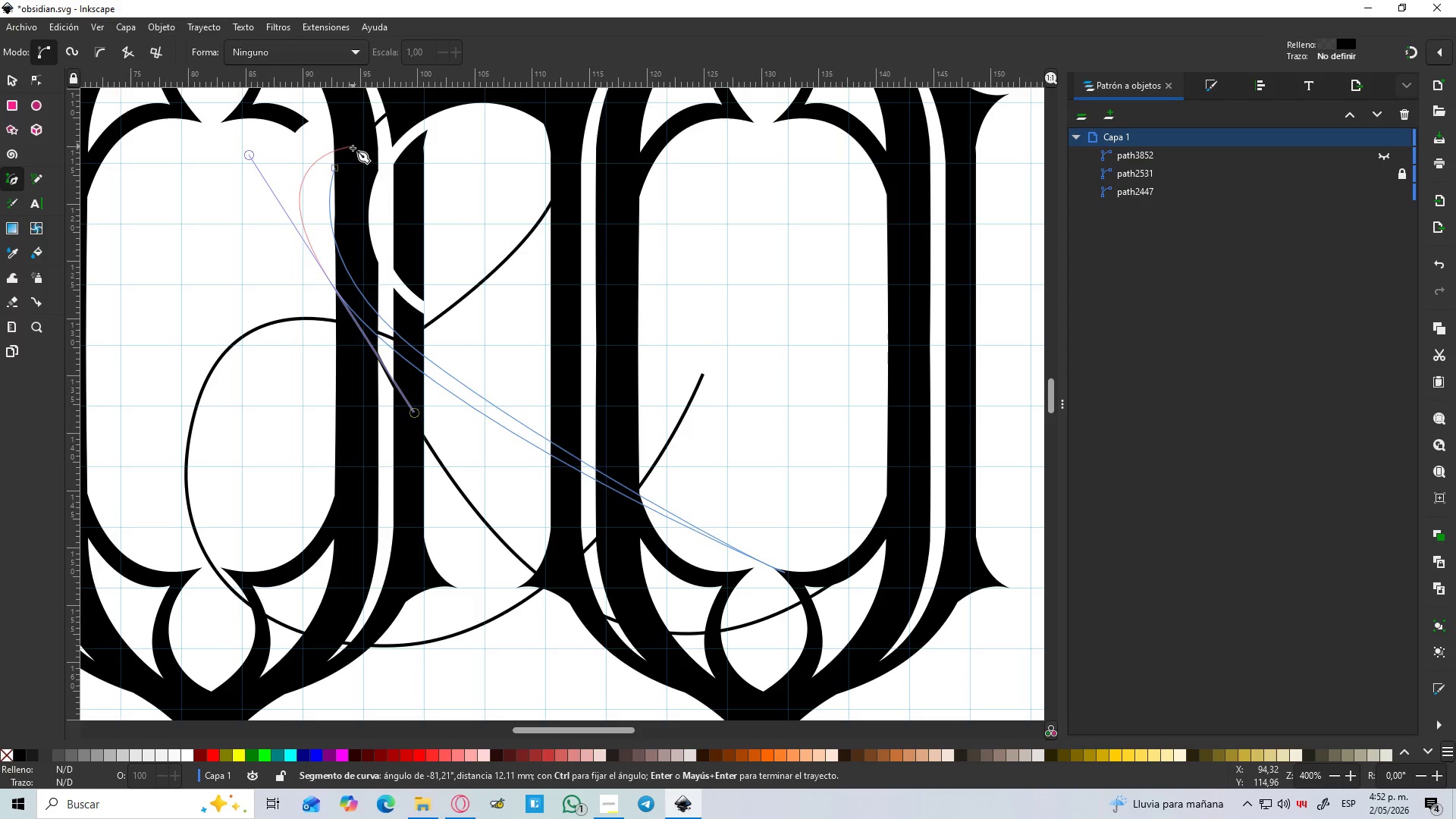 
wait(5.55)
 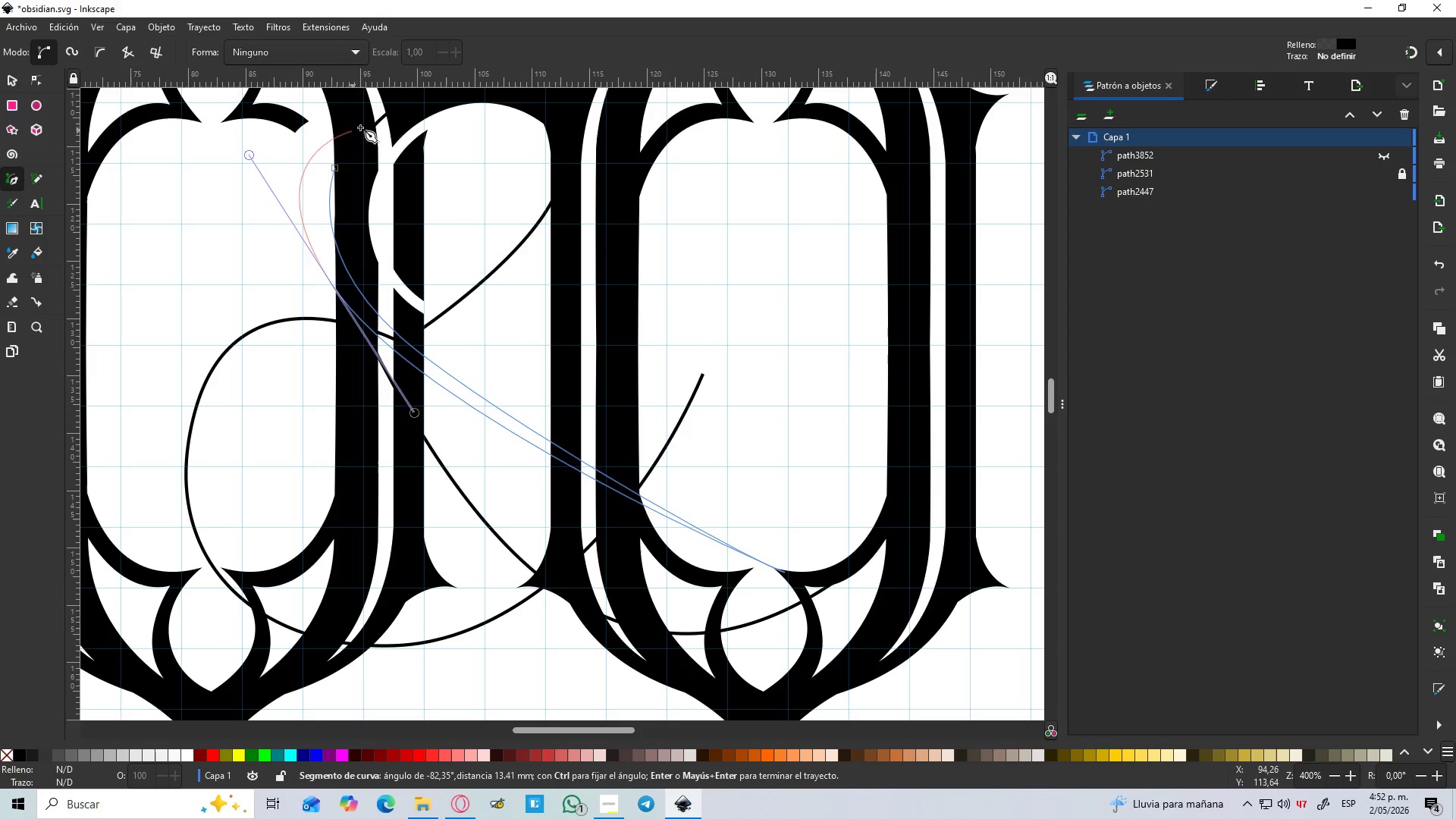 
key(Control+L)
 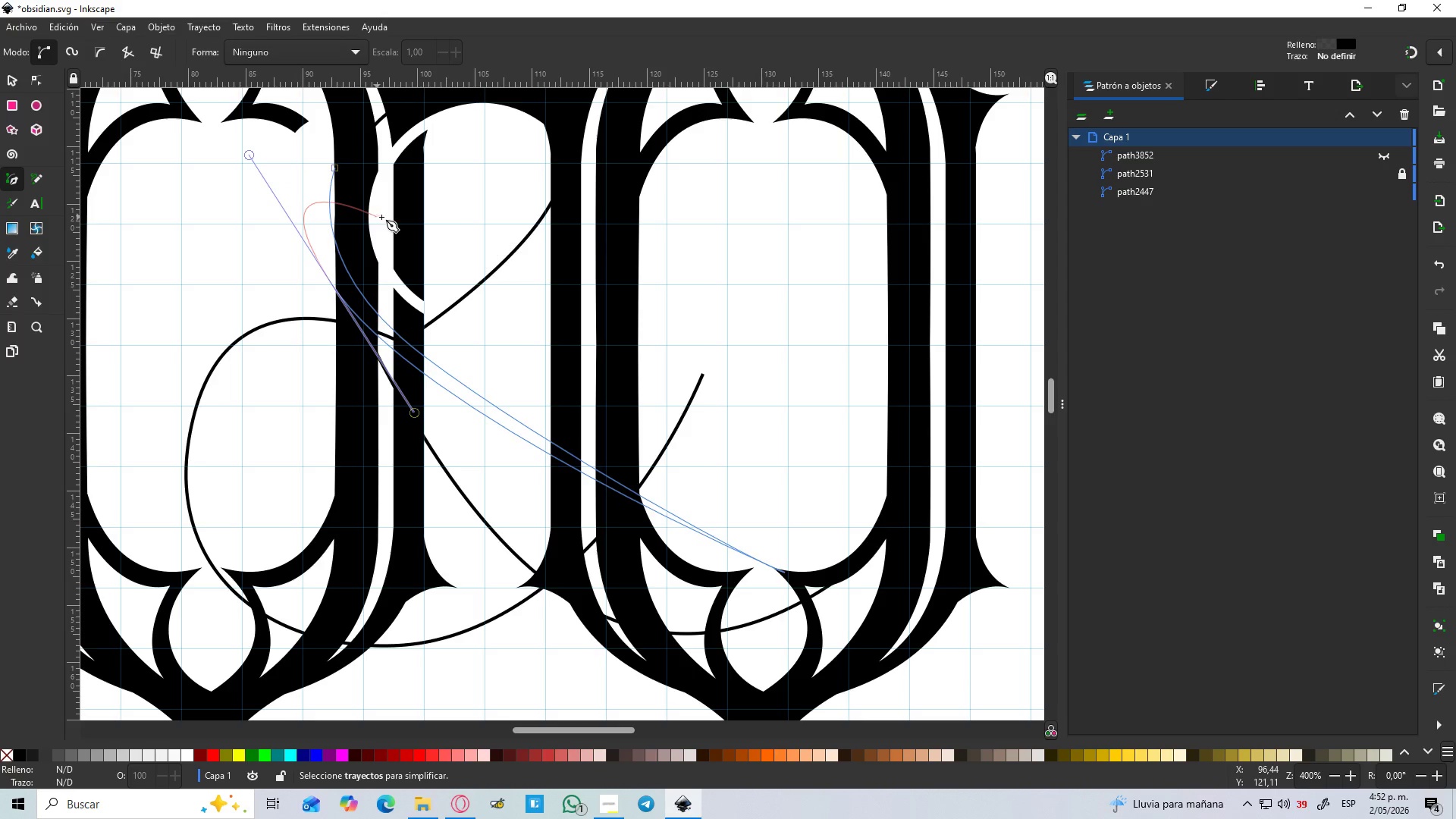 
key(Shift+L)
 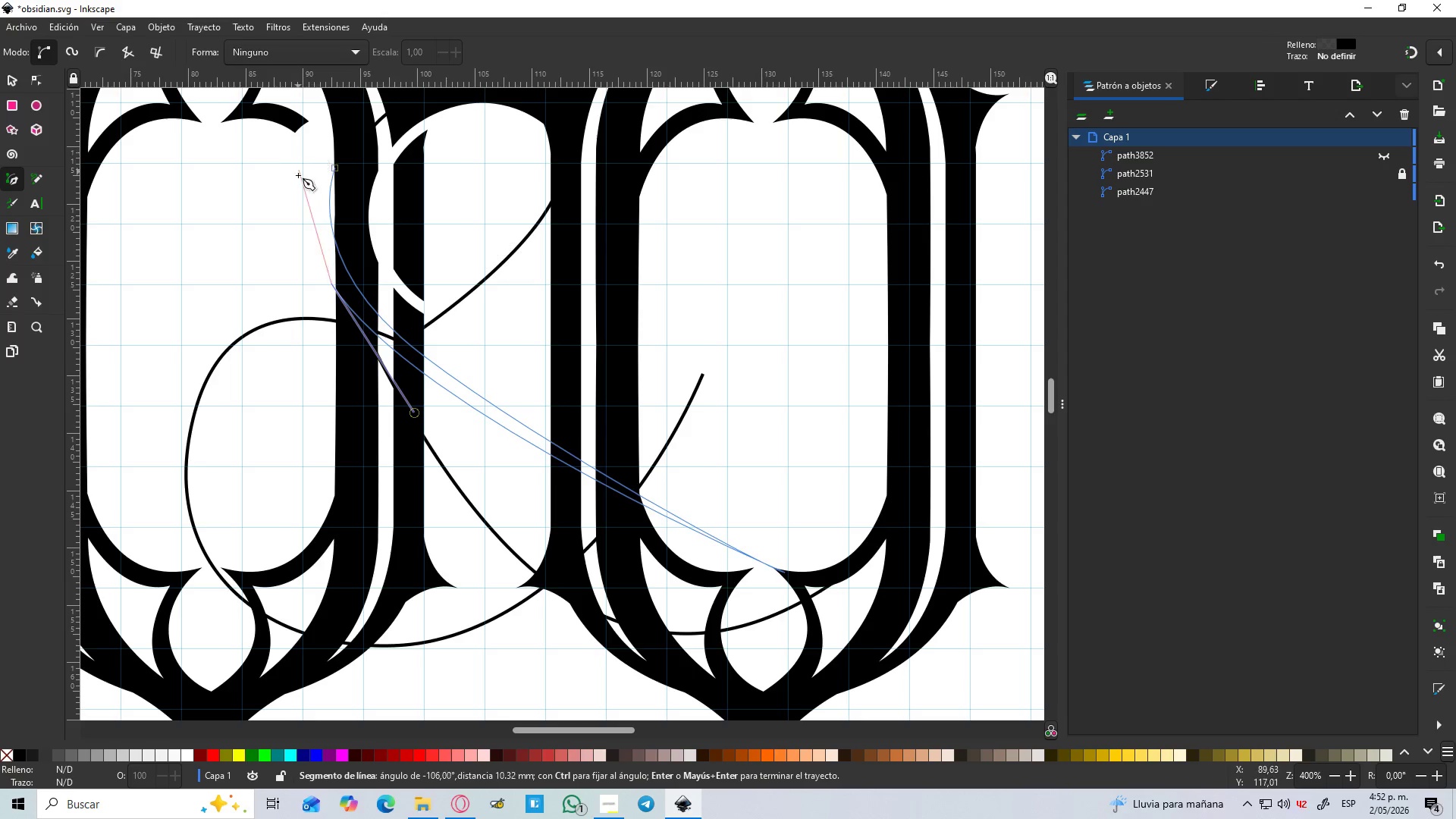 
key(Control+Z)
 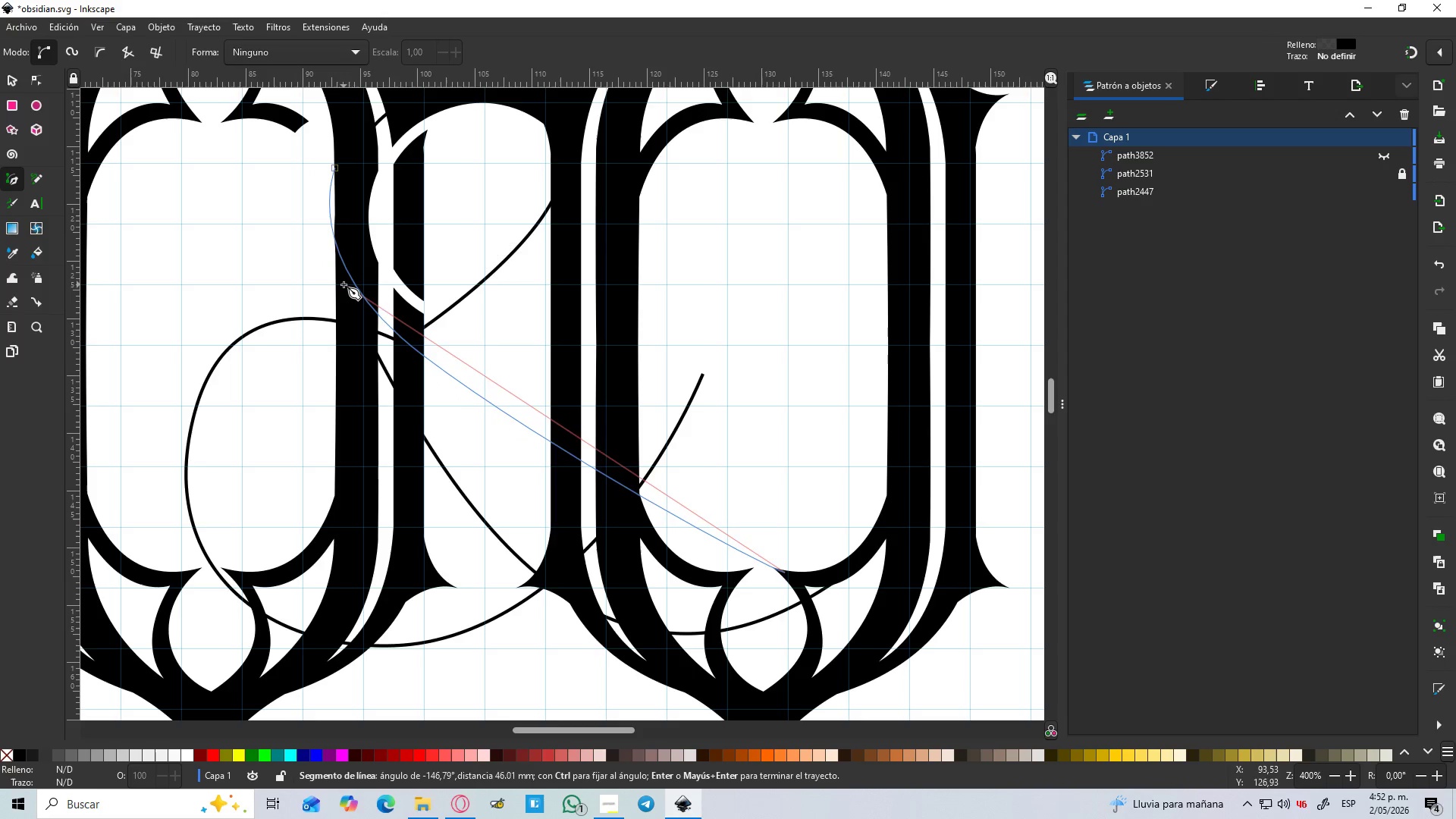 
left_click_drag(start_coordinate=[344, 284], to_coordinate=[276, 165])
 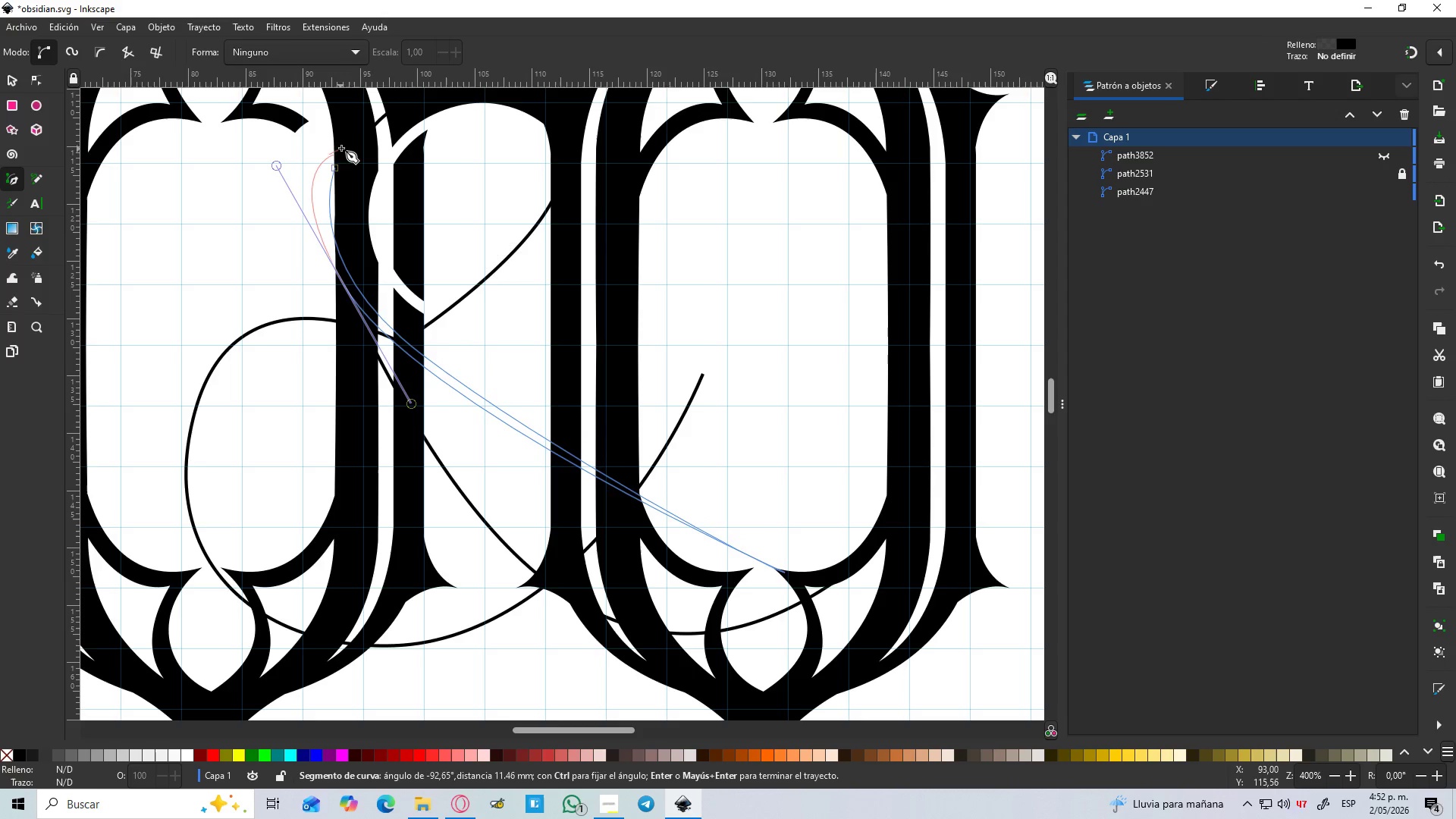 
key(Shift+L)
 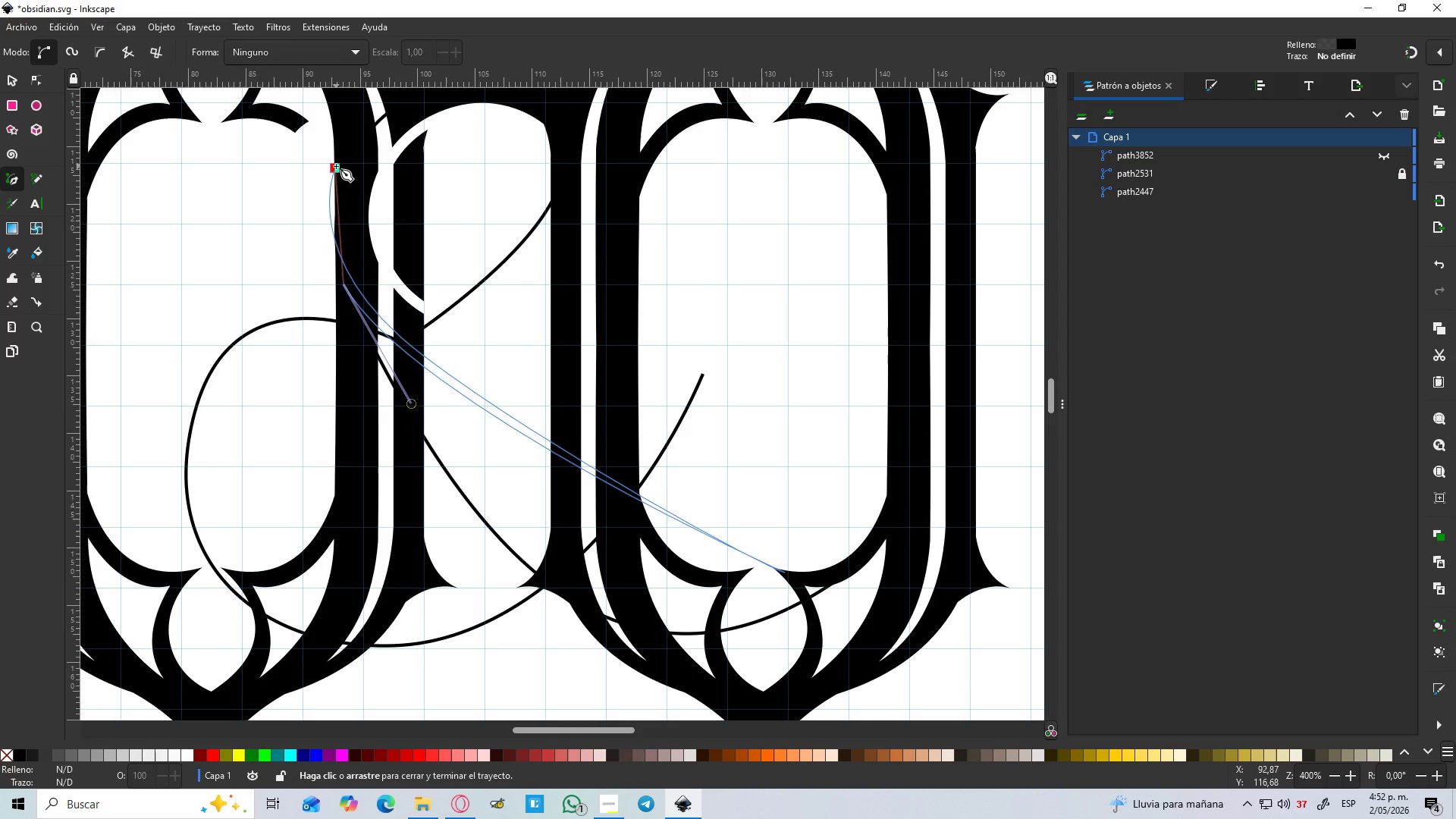 
wait(6.77)
 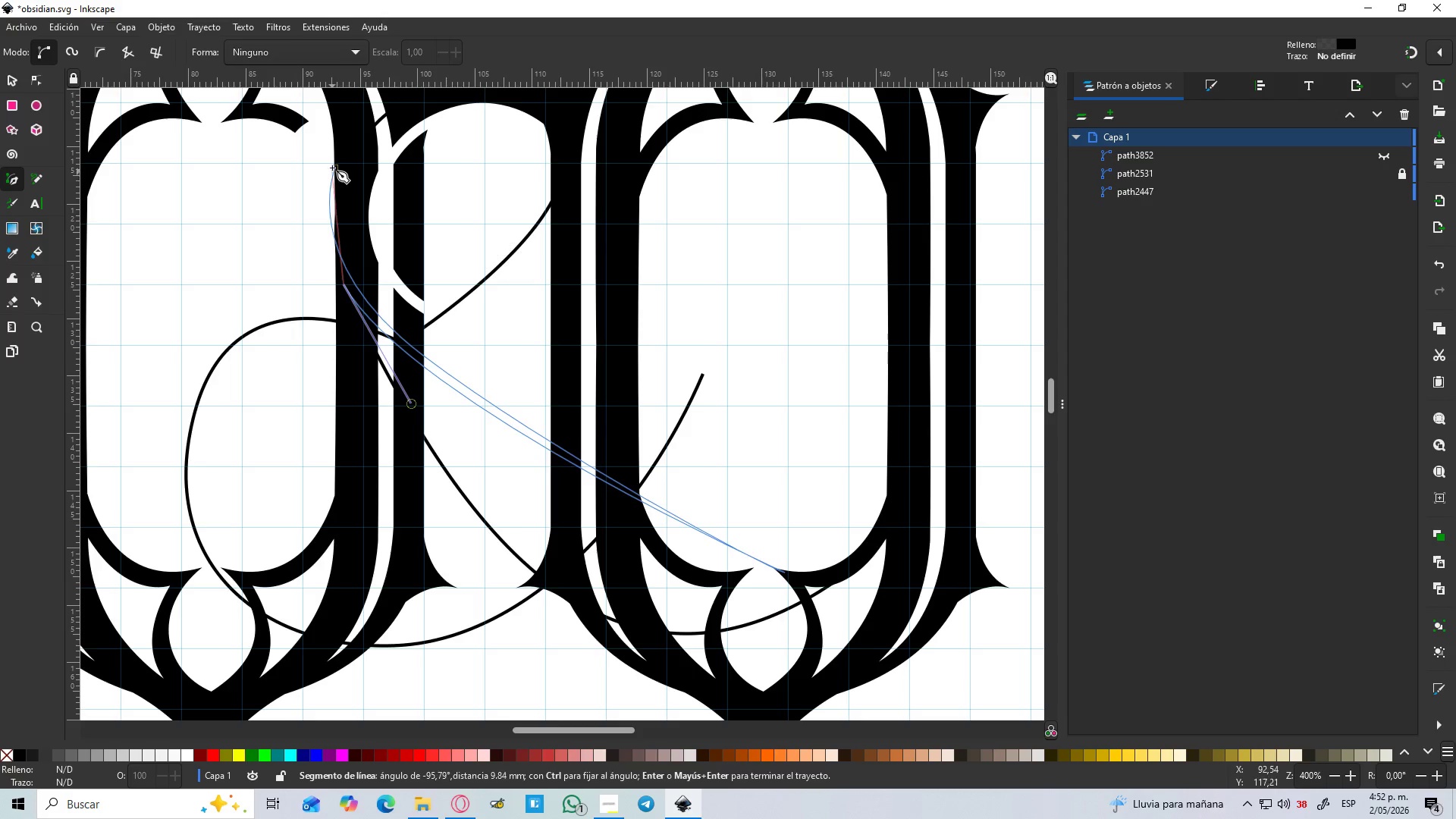 
left_click_drag(start_coordinate=[331, 171], to_coordinate=[365, 121])
 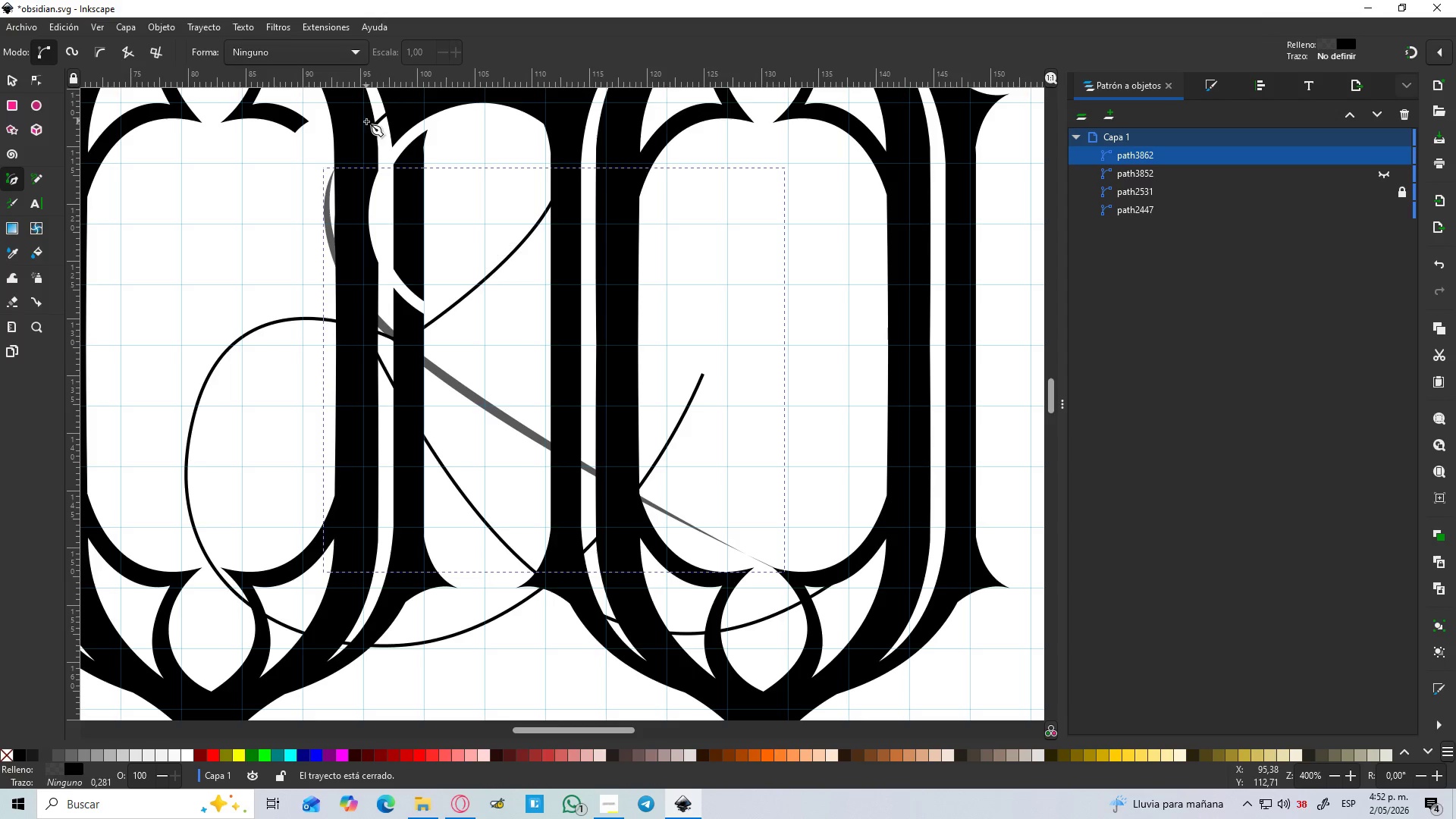 
hold_key(key=ControlLeft, duration=1.5)
scroll: coordinate [355, 177], scroll_direction: down, amount: 2.0
 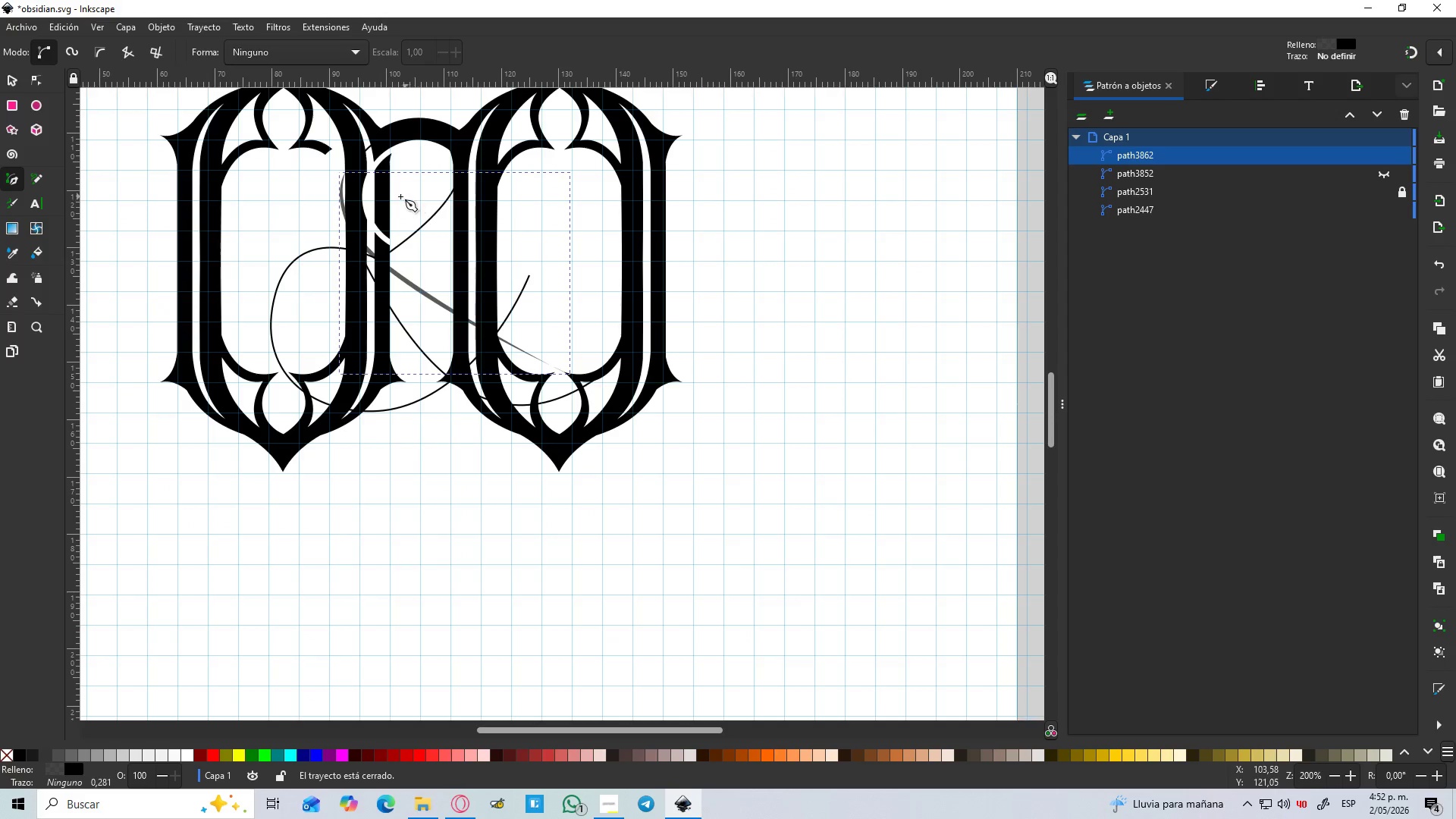 
hold_key(key=ControlLeft, duration=0.69)
 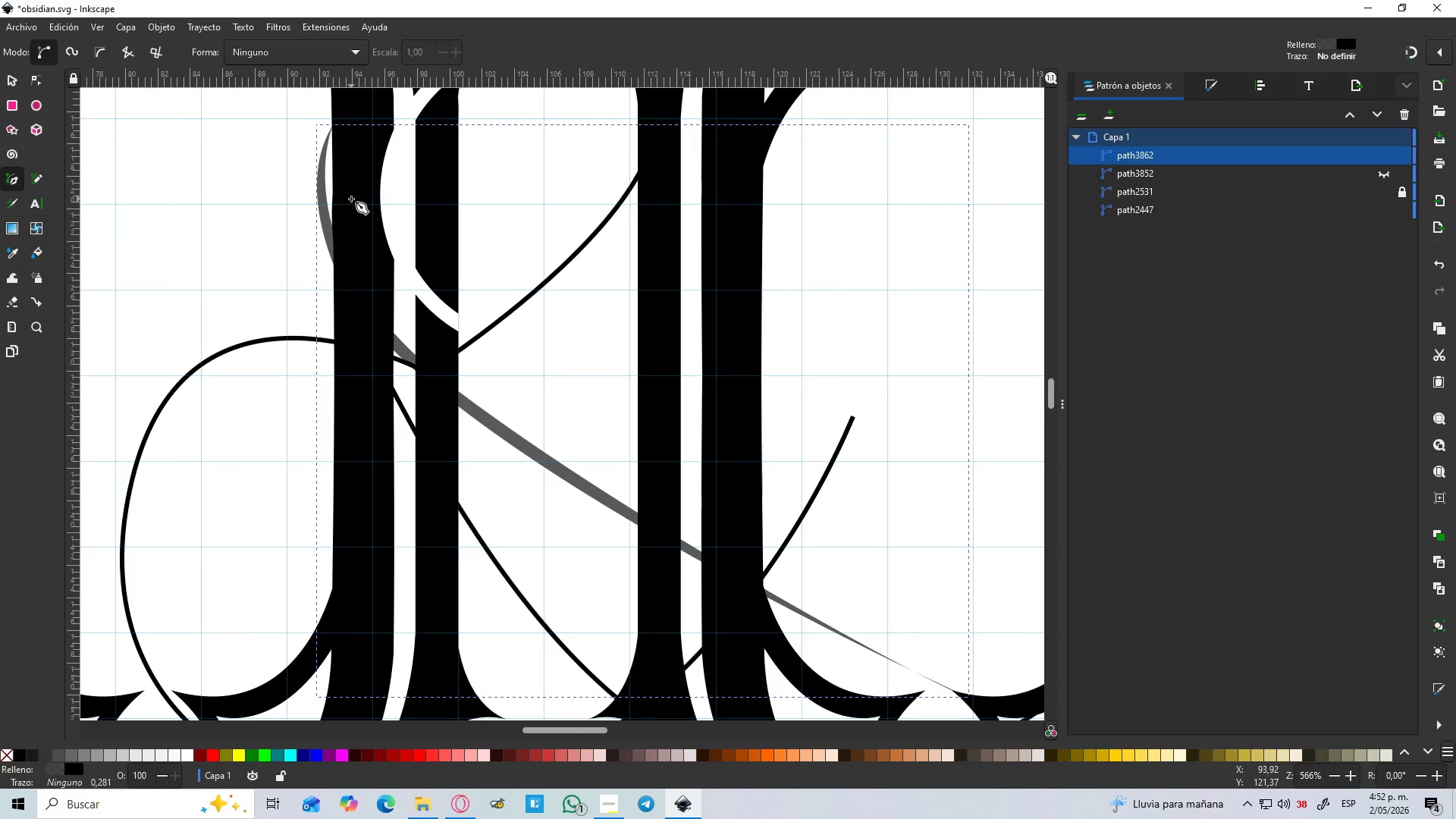 
scroll: coordinate [342, 198], scroll_direction: up, amount: 3.0
 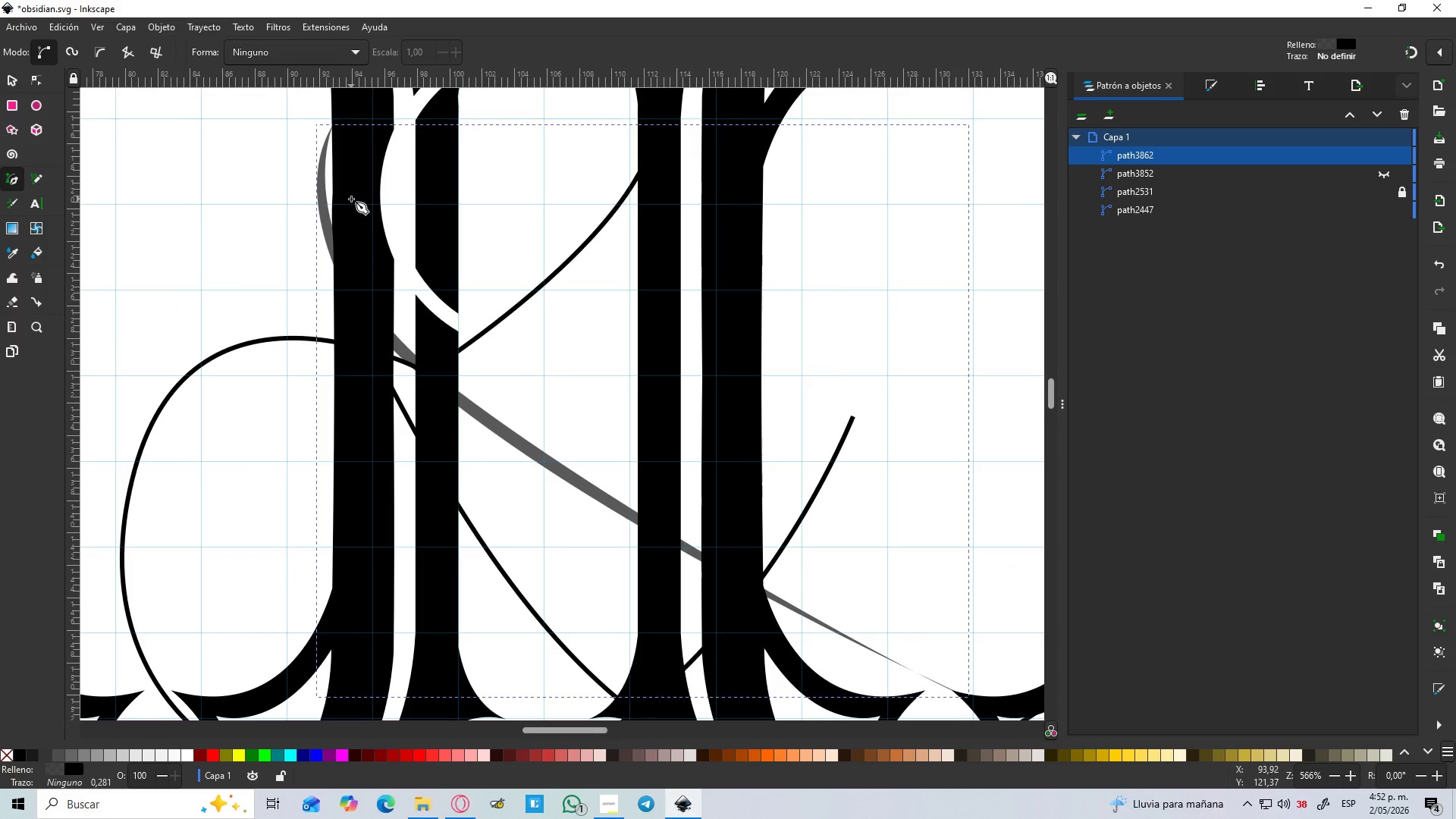 
hold_key(key=ControlLeft, duration=1.01)
scroll: coordinate [351, 199], scroll_direction: down, amount: 2.0
 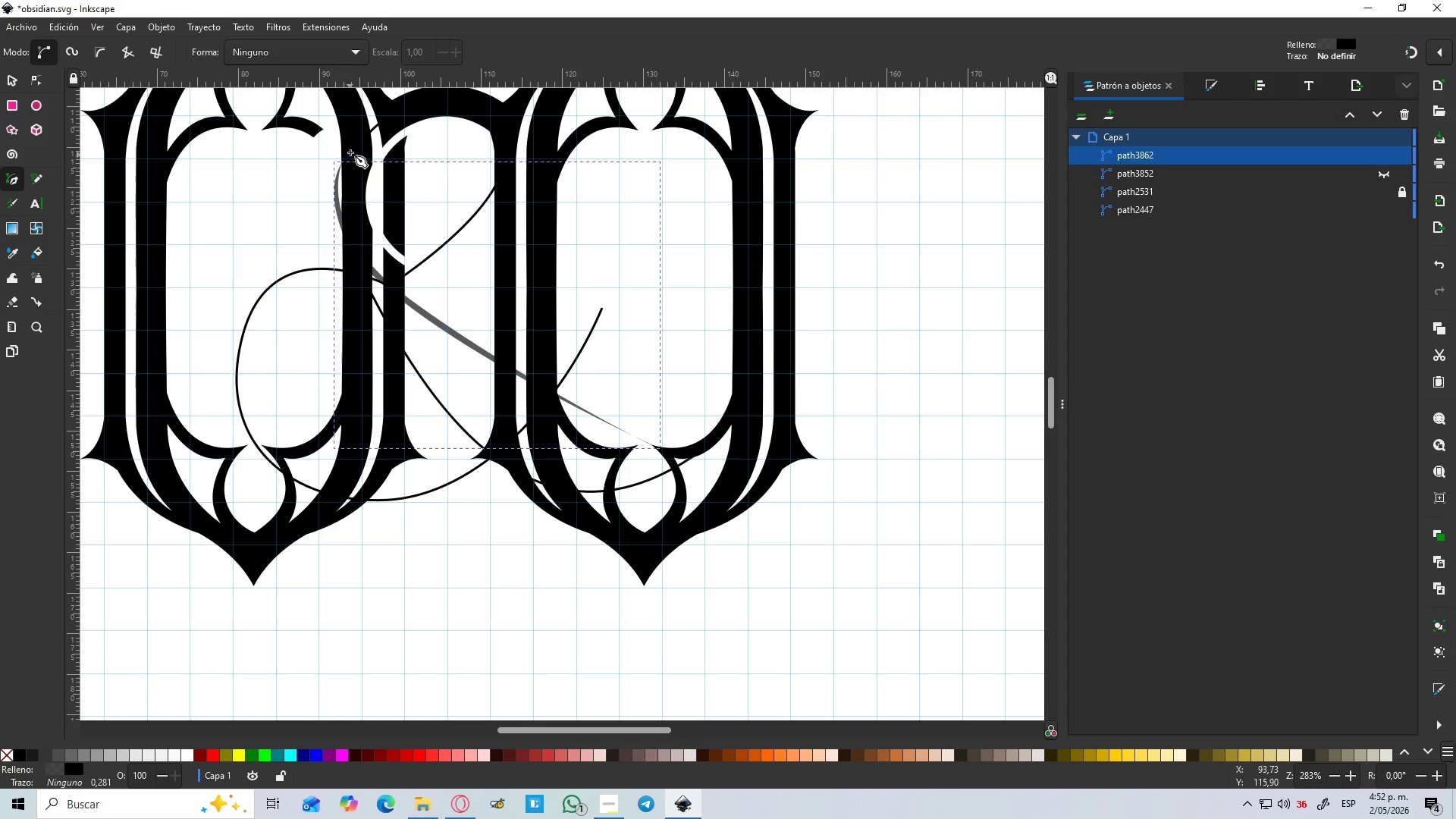 
wait(8.55)
 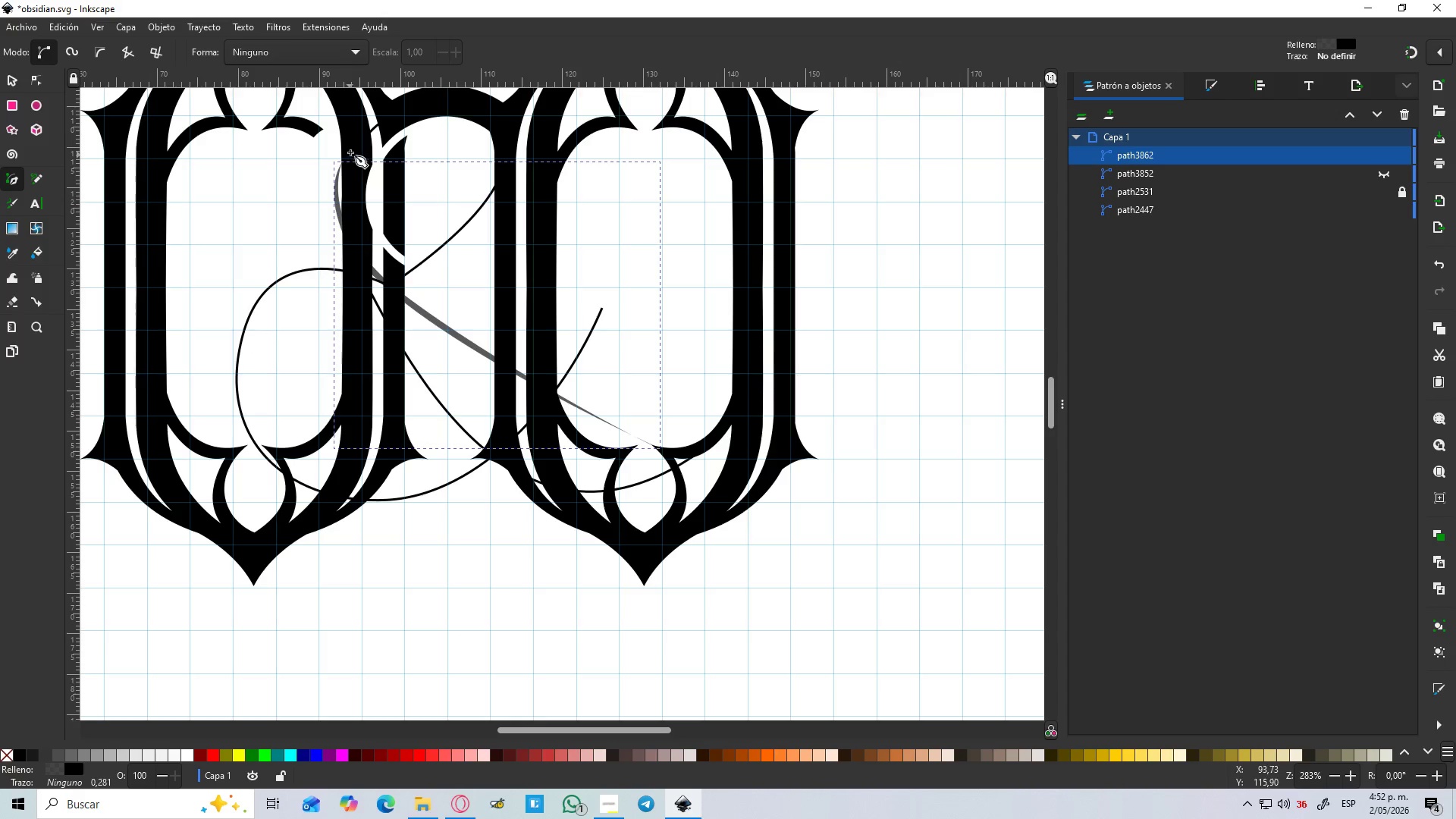 
hold_key(key=ControlLeft, duration=0.77)
scroll: coordinate [359, 162], scroll_direction: up, amount: 3.0
 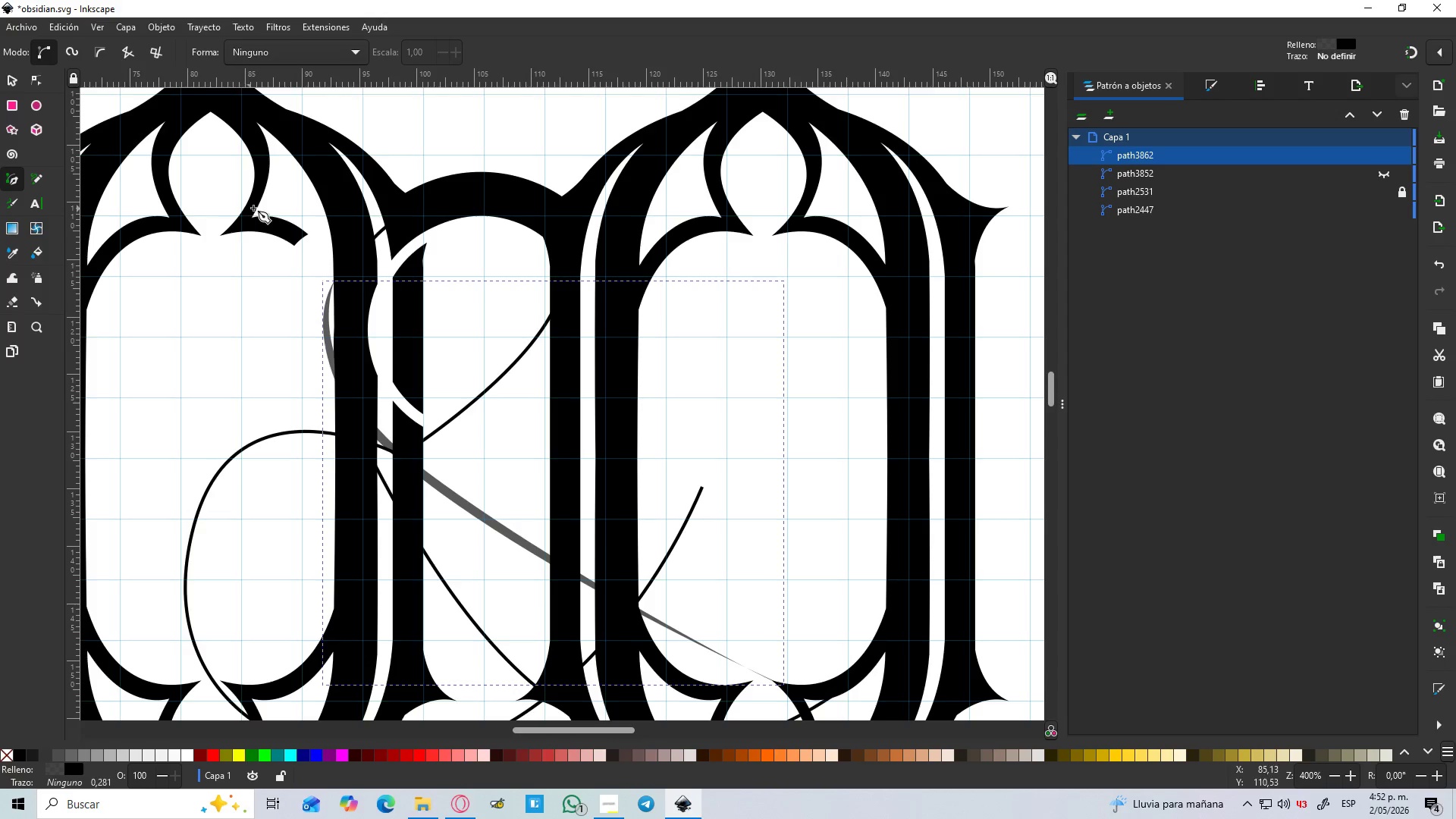 
hold_key(key=ControlLeft, duration=1.22)
scroll: coordinate [319, 237], scroll_direction: down, amount: 1.0
 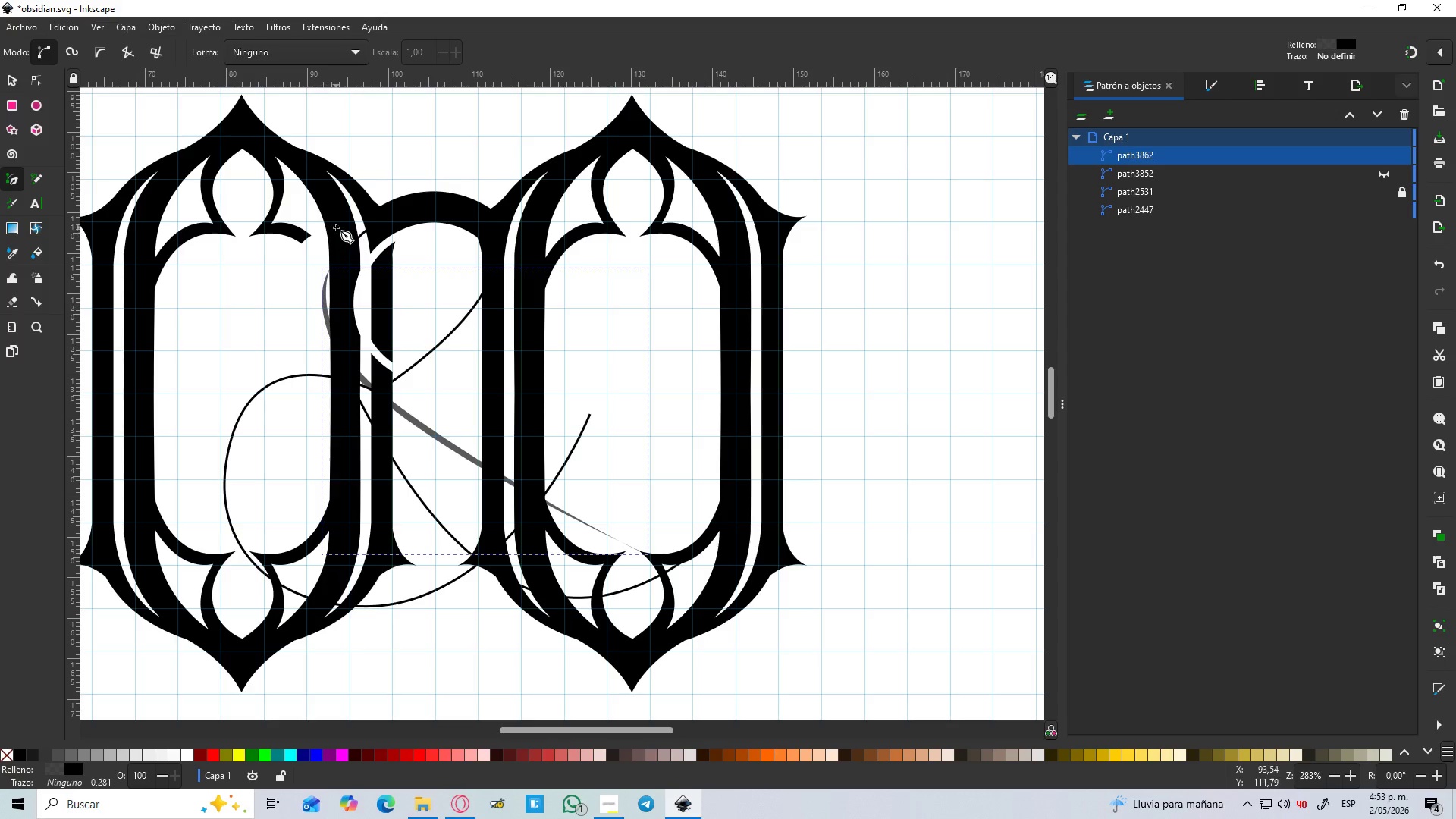 
scroll: coordinate [336, 228], scroll_direction: up, amount: 1.0
 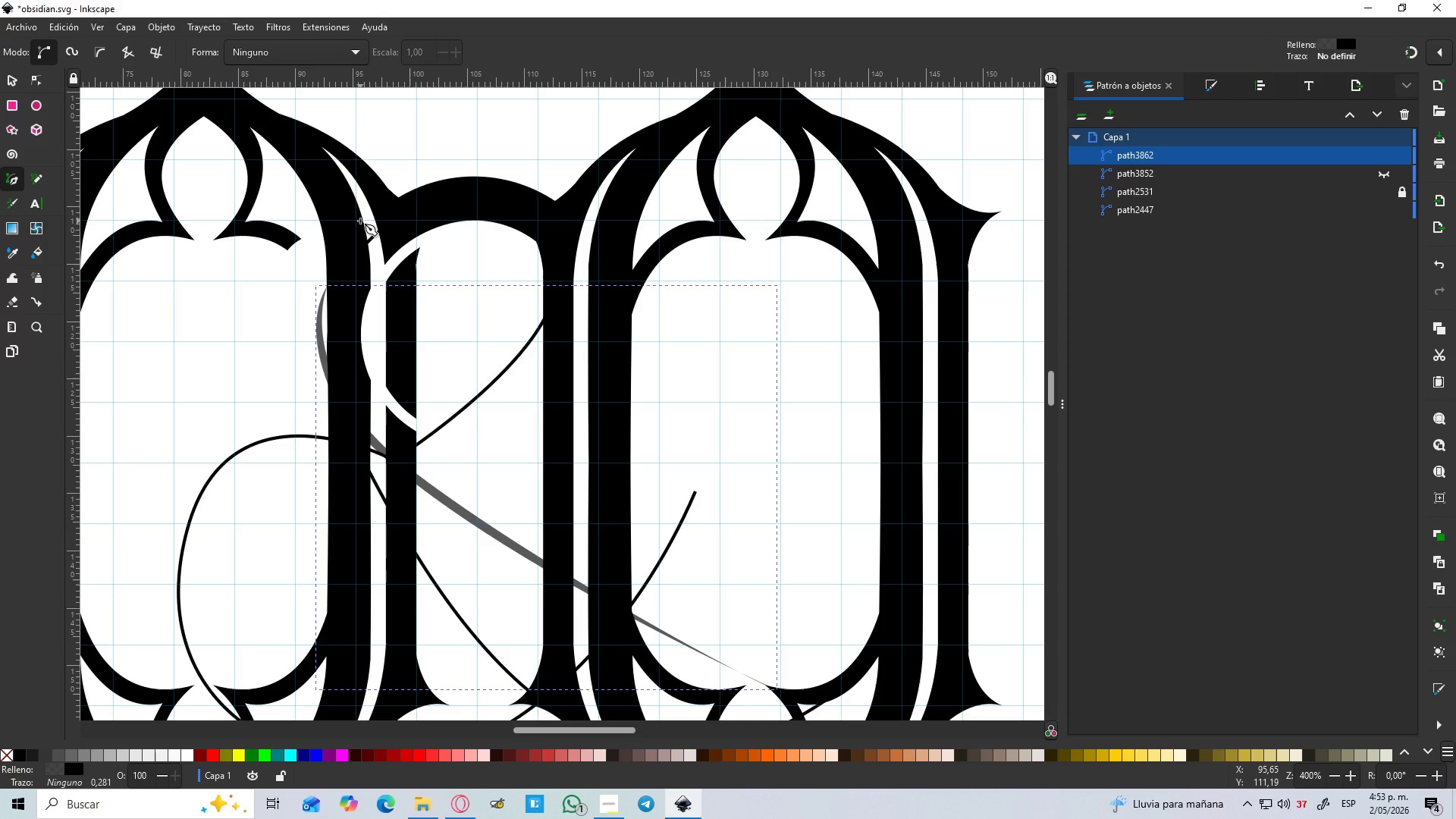 
left_click([360, 221])
 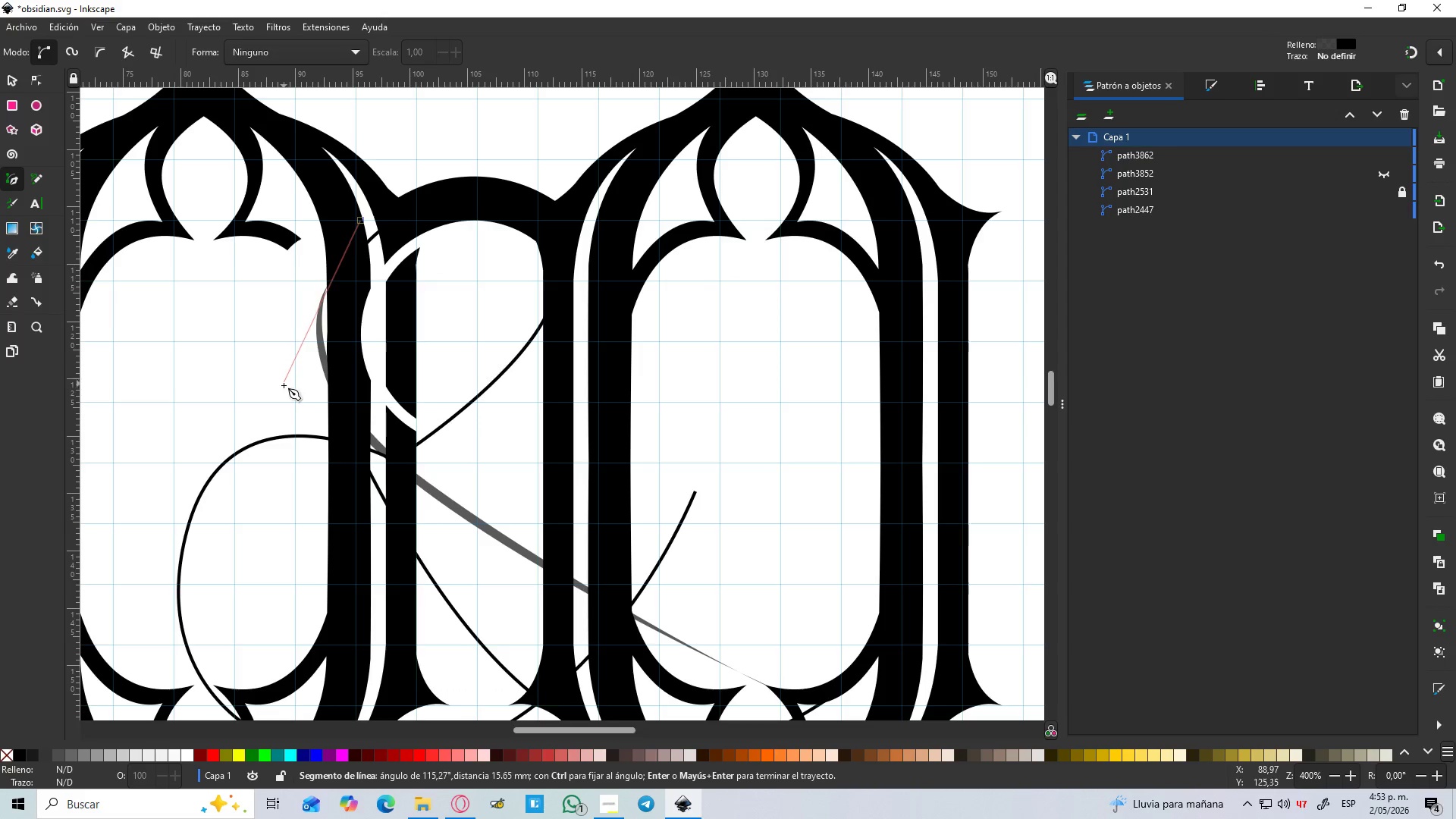 
left_click_drag(start_coordinate=[290, 409], to_coordinate=[357, 566])
 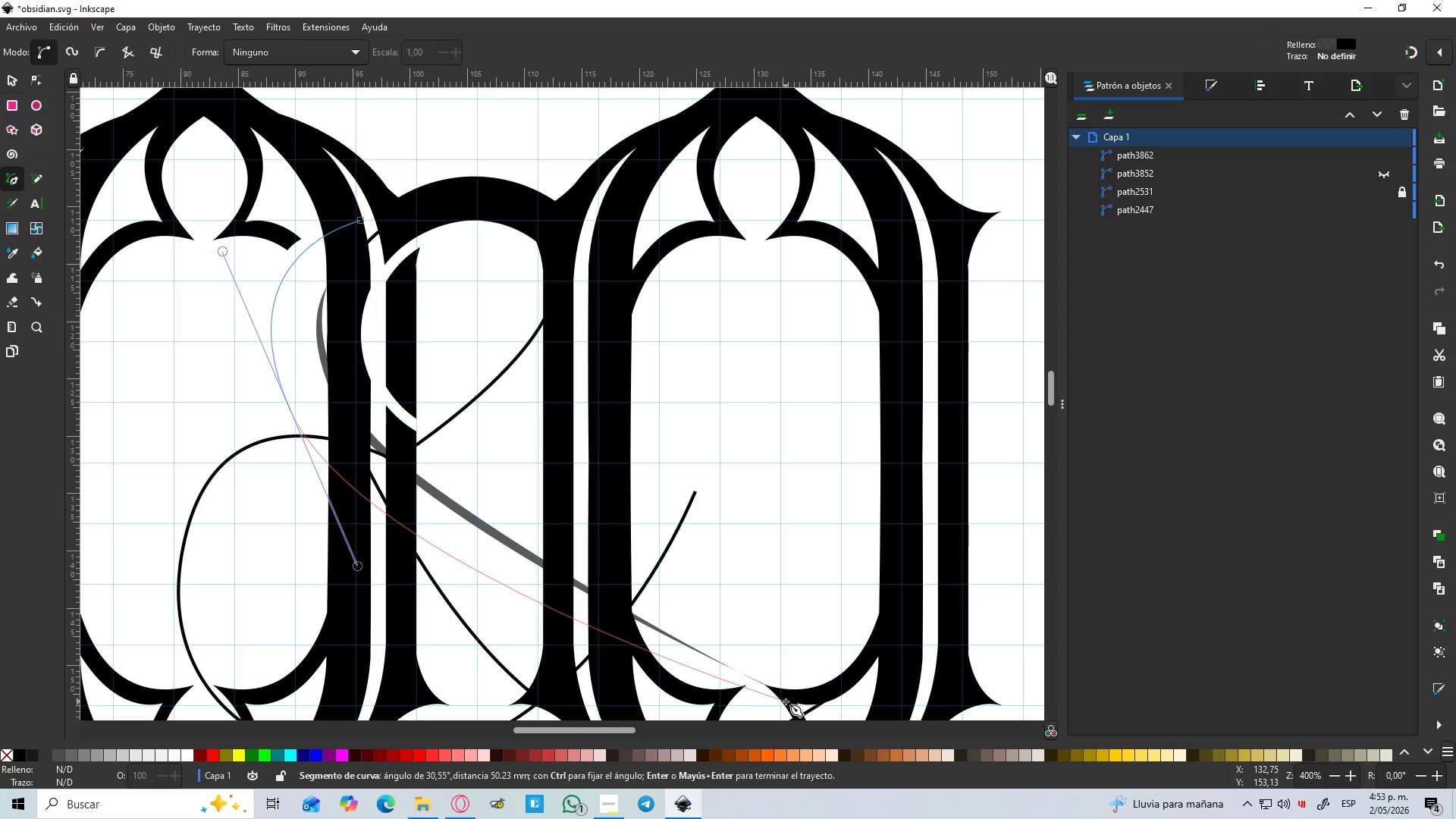 
wait(7.92)
 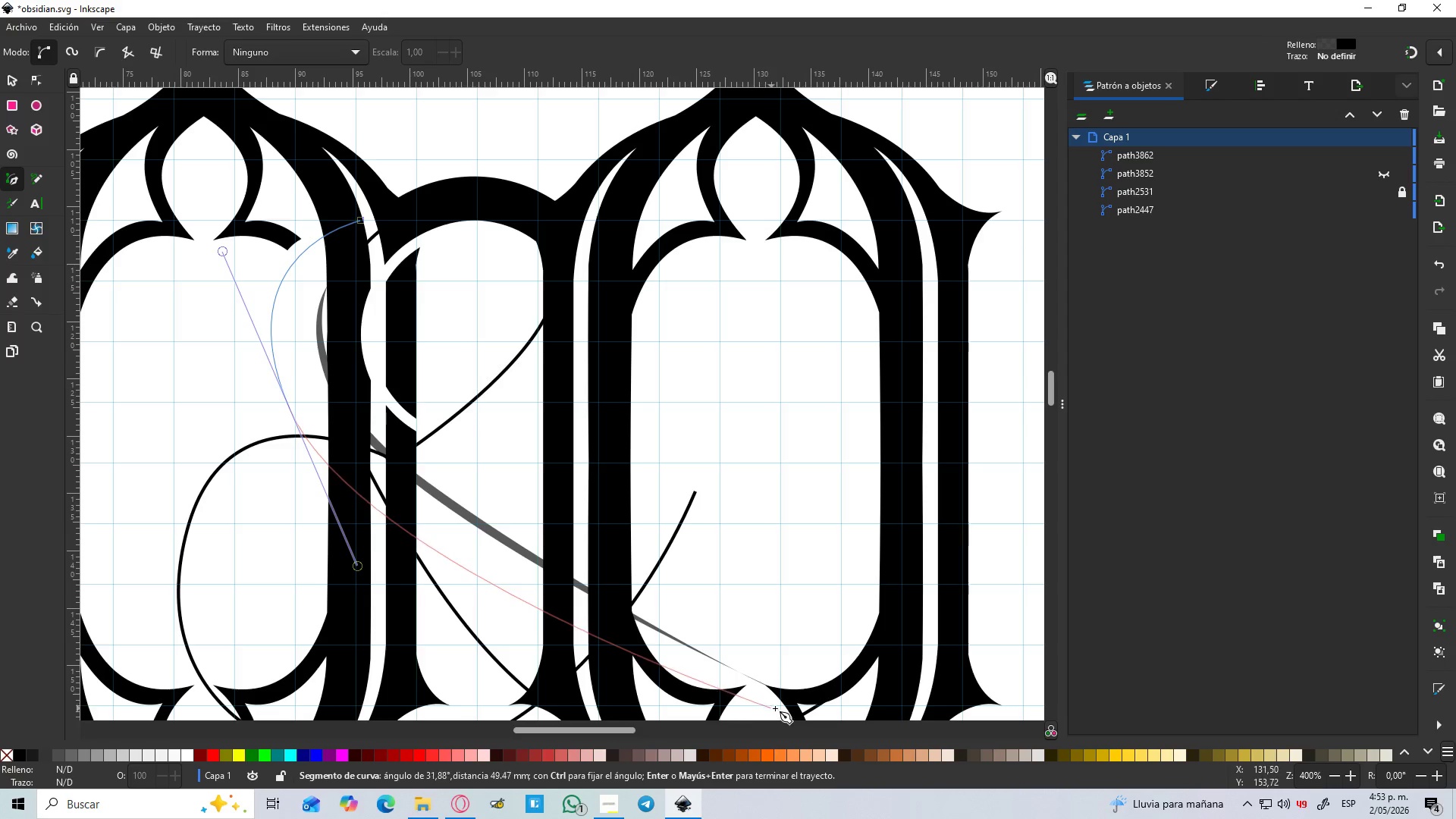 
left_click_drag(start_coordinate=[788, 701], to_coordinate=[828, 699])
 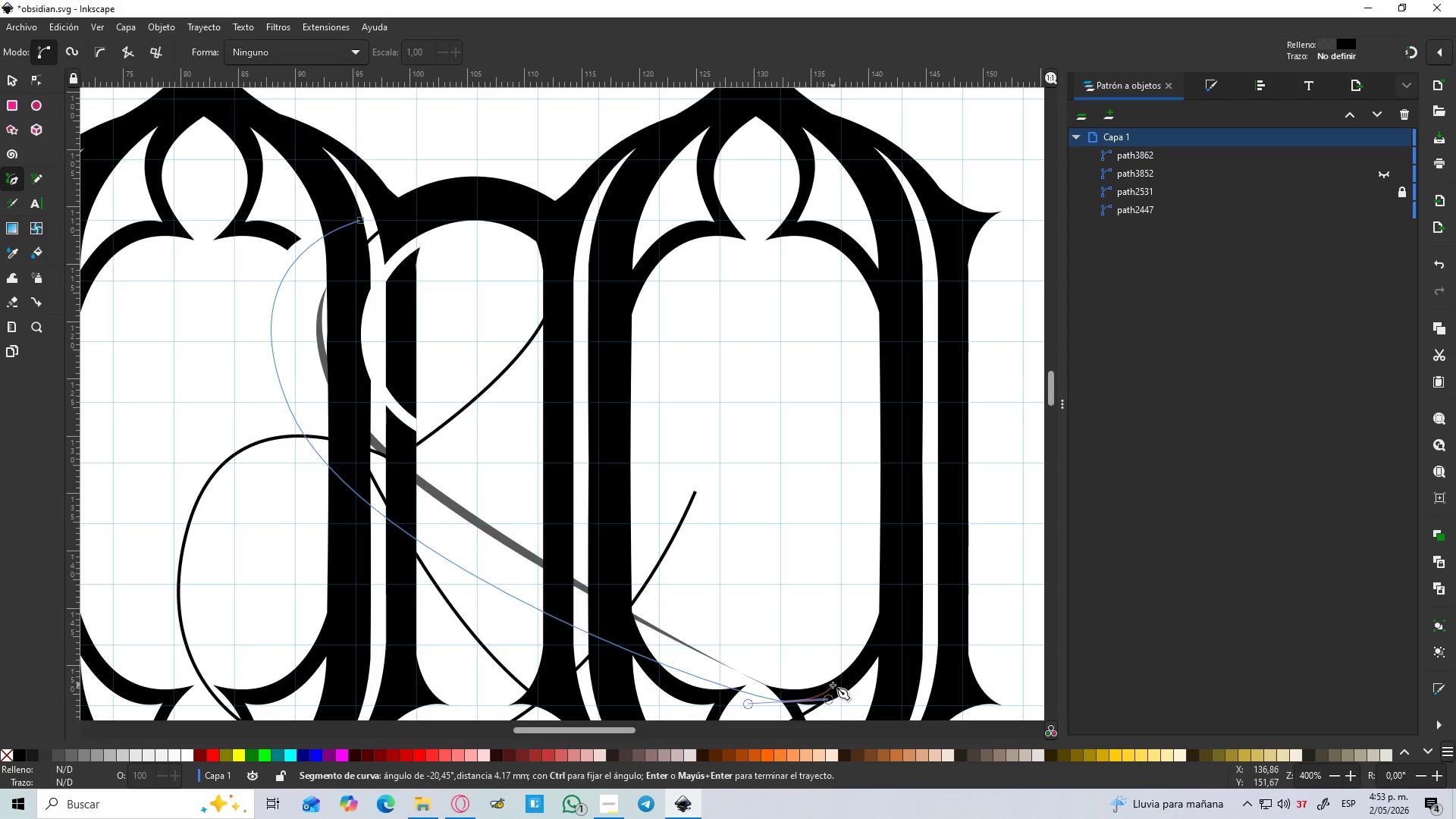 
left_click_drag(start_coordinate=[843, 680], to_coordinate=[841, 676])
 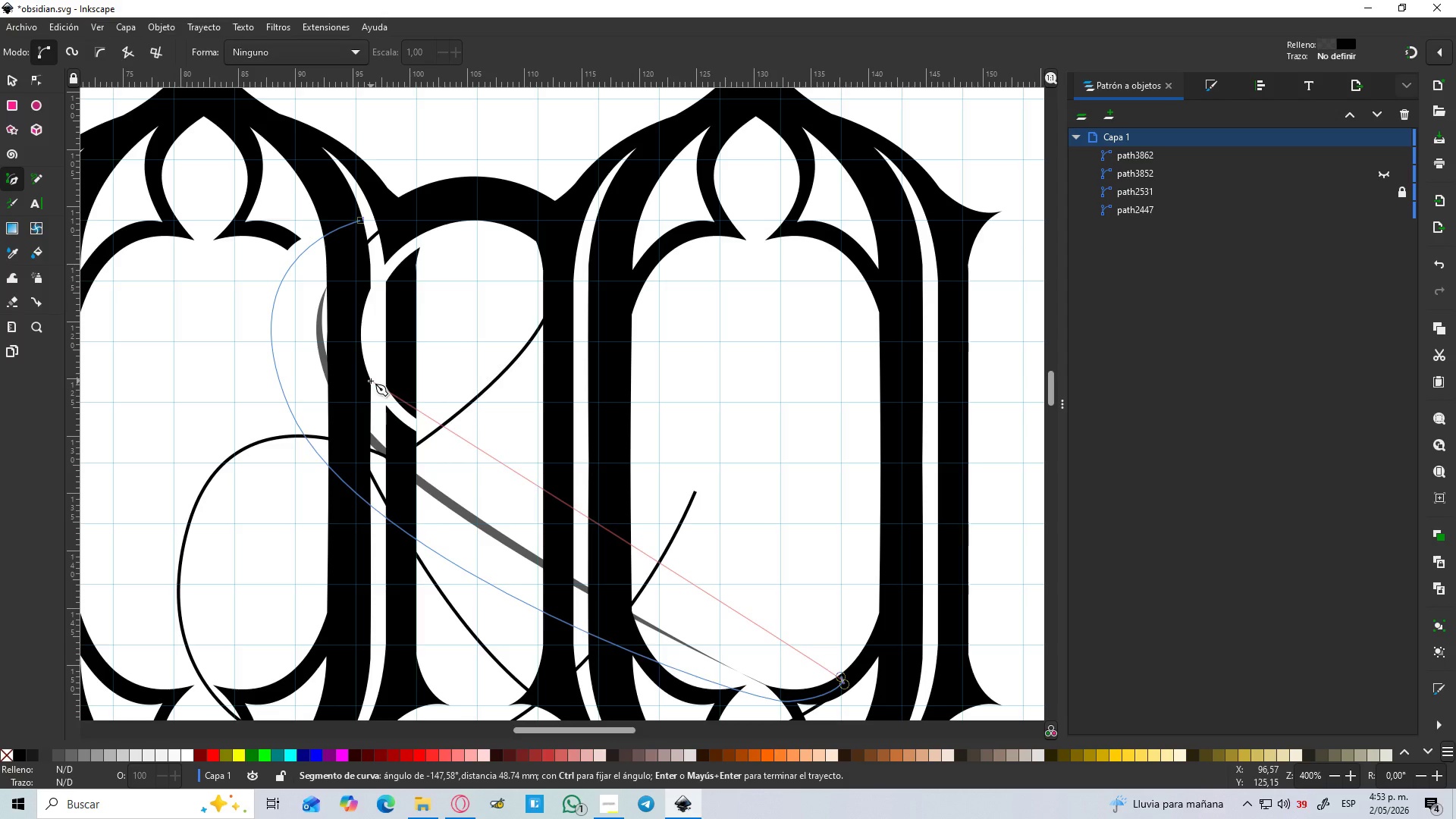 
left_click_drag(start_coordinate=[371, 381], to_coordinate=[134, 77])
 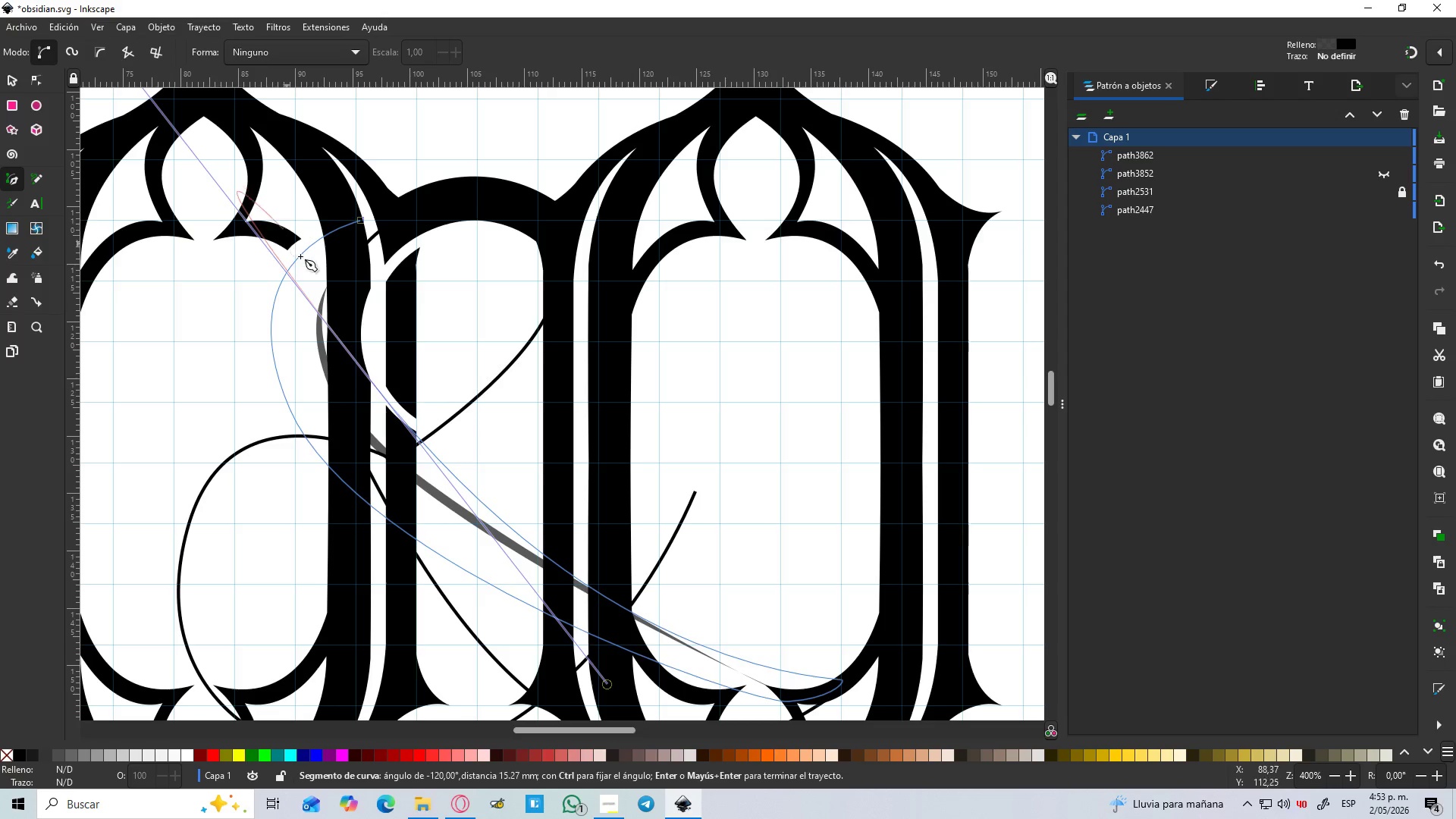 
hold_key(key=ControlLeft, duration=0.47)
 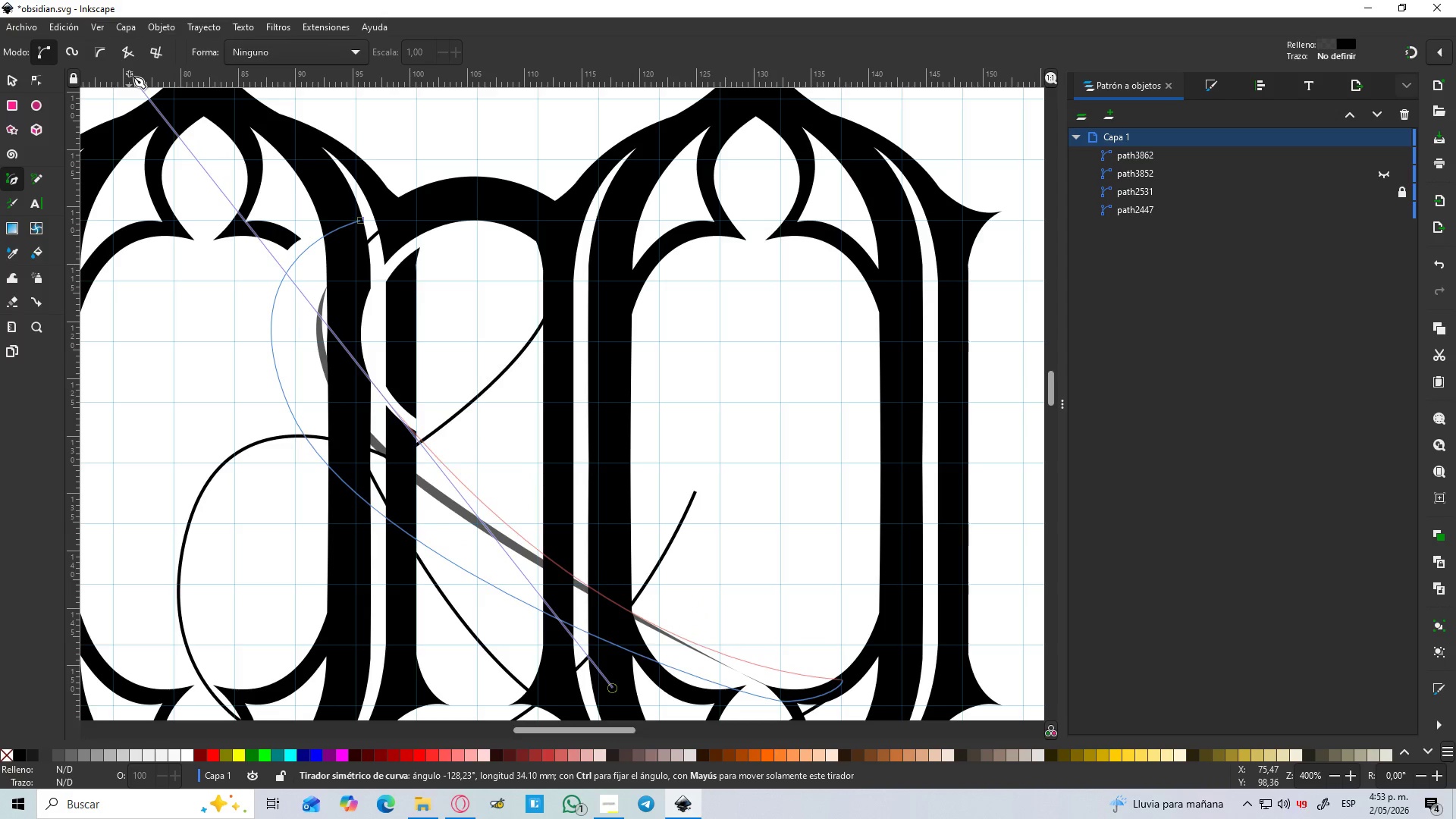 
hold_key(key=ControlLeft, duration=0.91)
 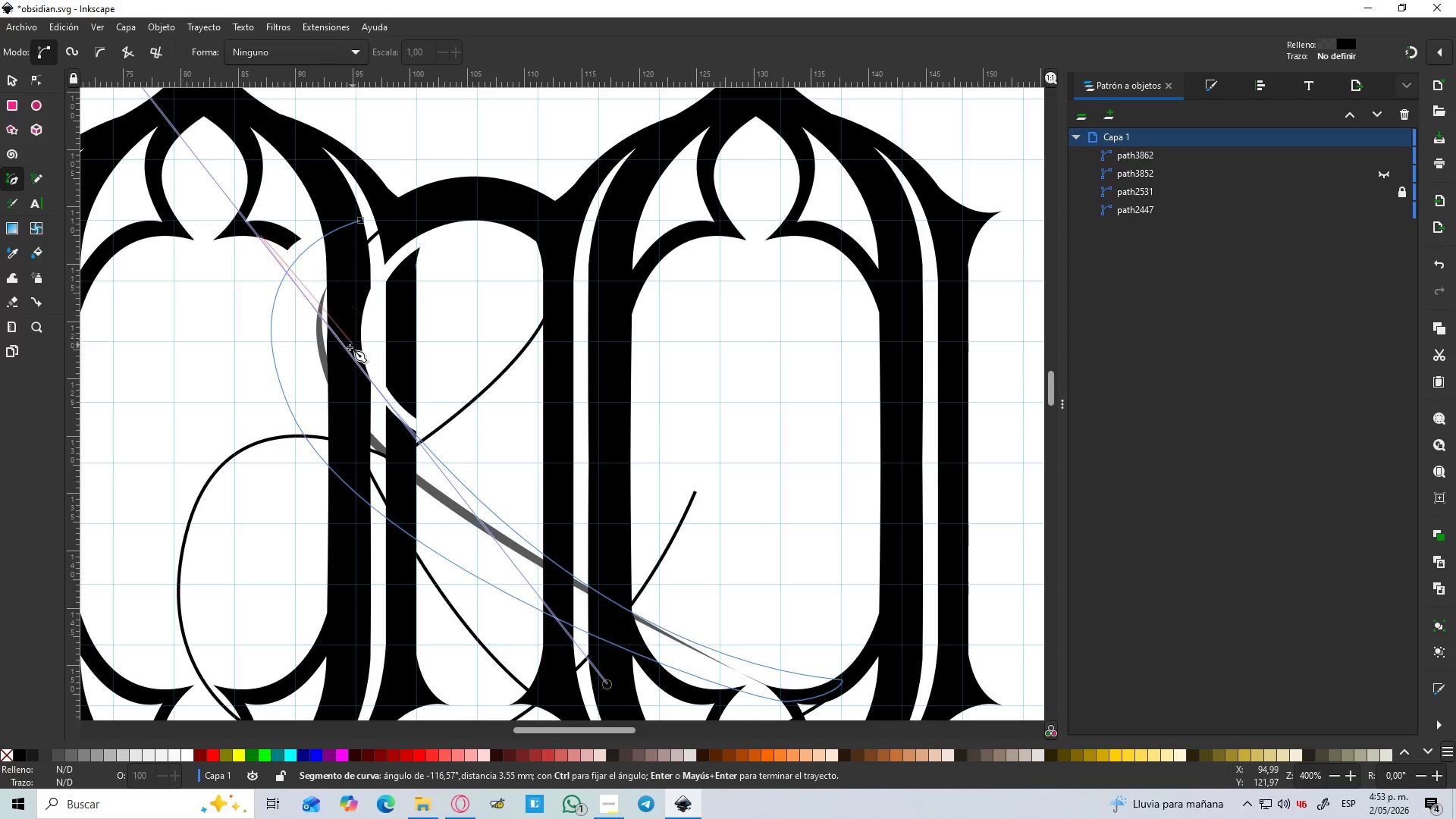 
key(Control+Z)
 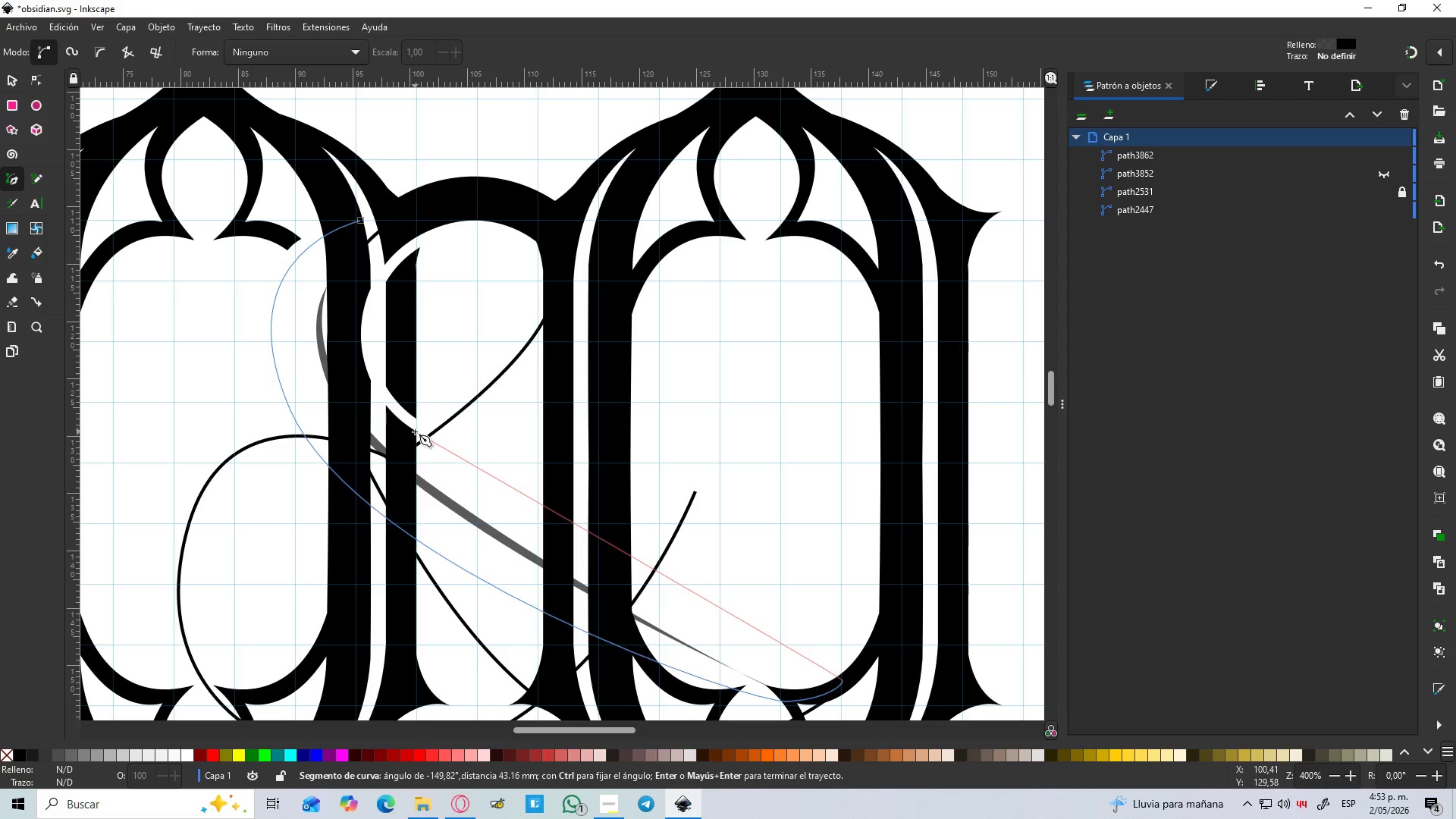 
left_click_drag(start_coordinate=[415, 431], to_coordinate=[289, 284])
 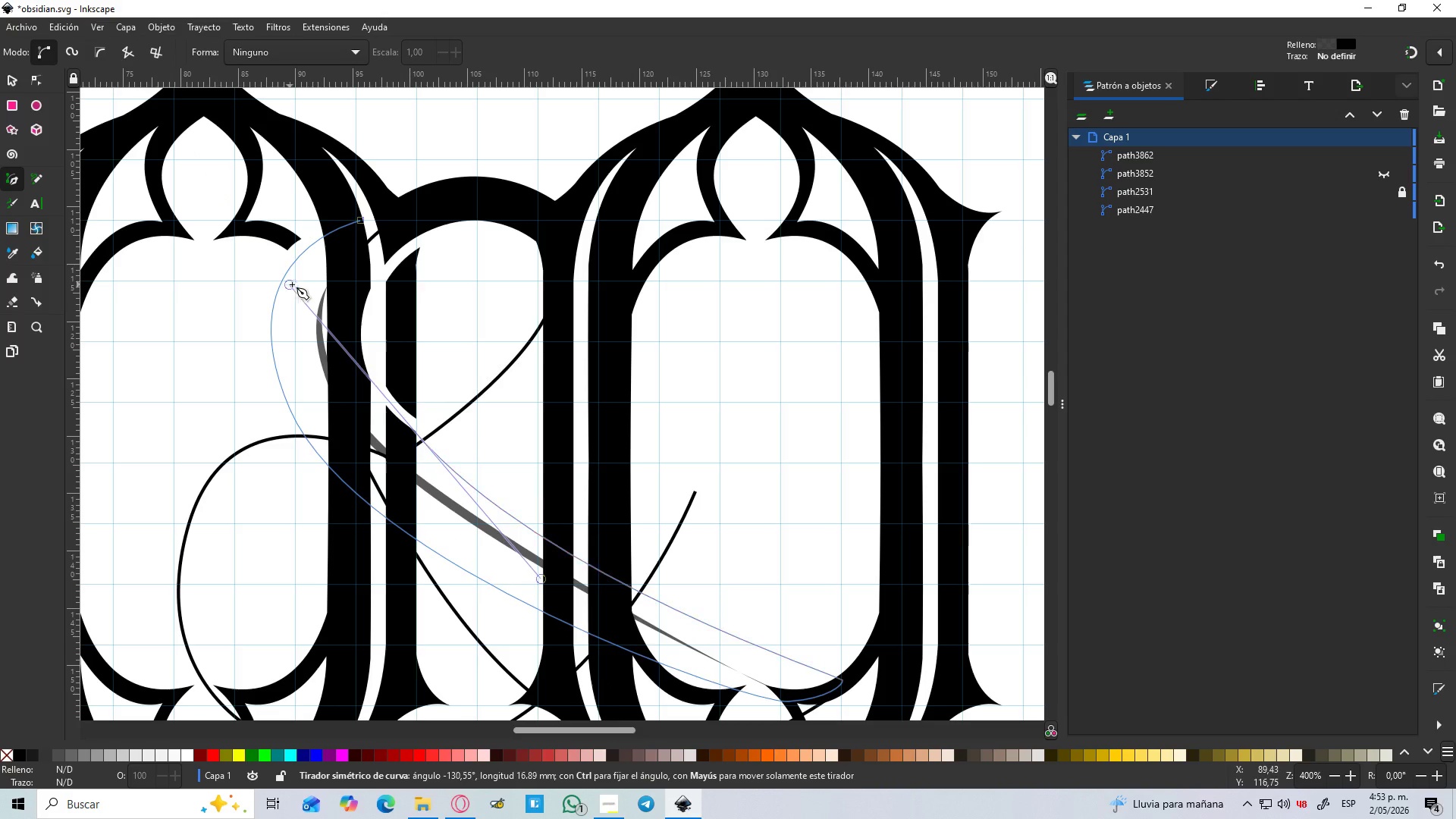 
key(Control+Z)
 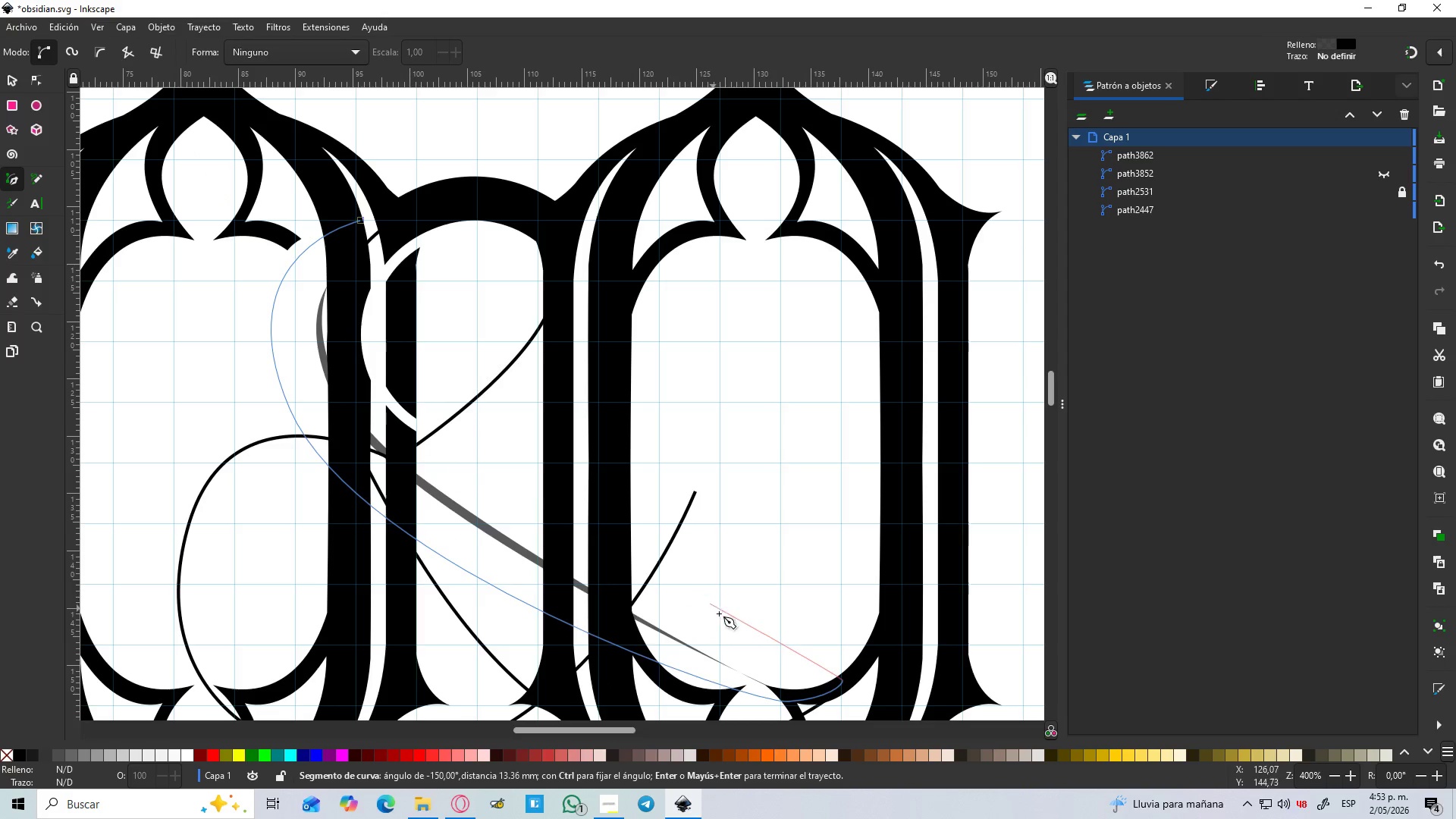 
key(Control+Z)
 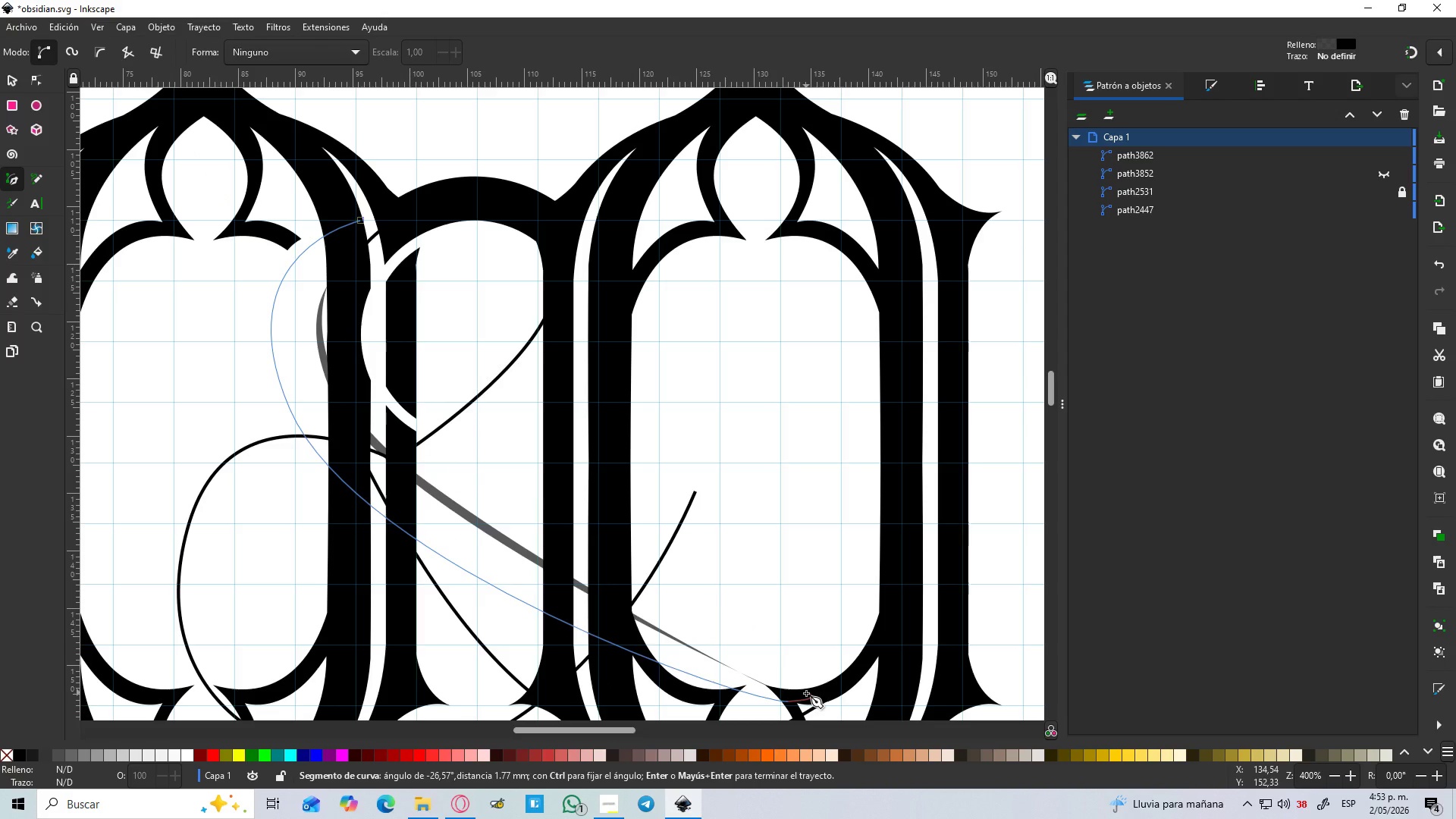 
left_click_drag(start_coordinate=[807, 695], to_coordinate=[804, 686])
 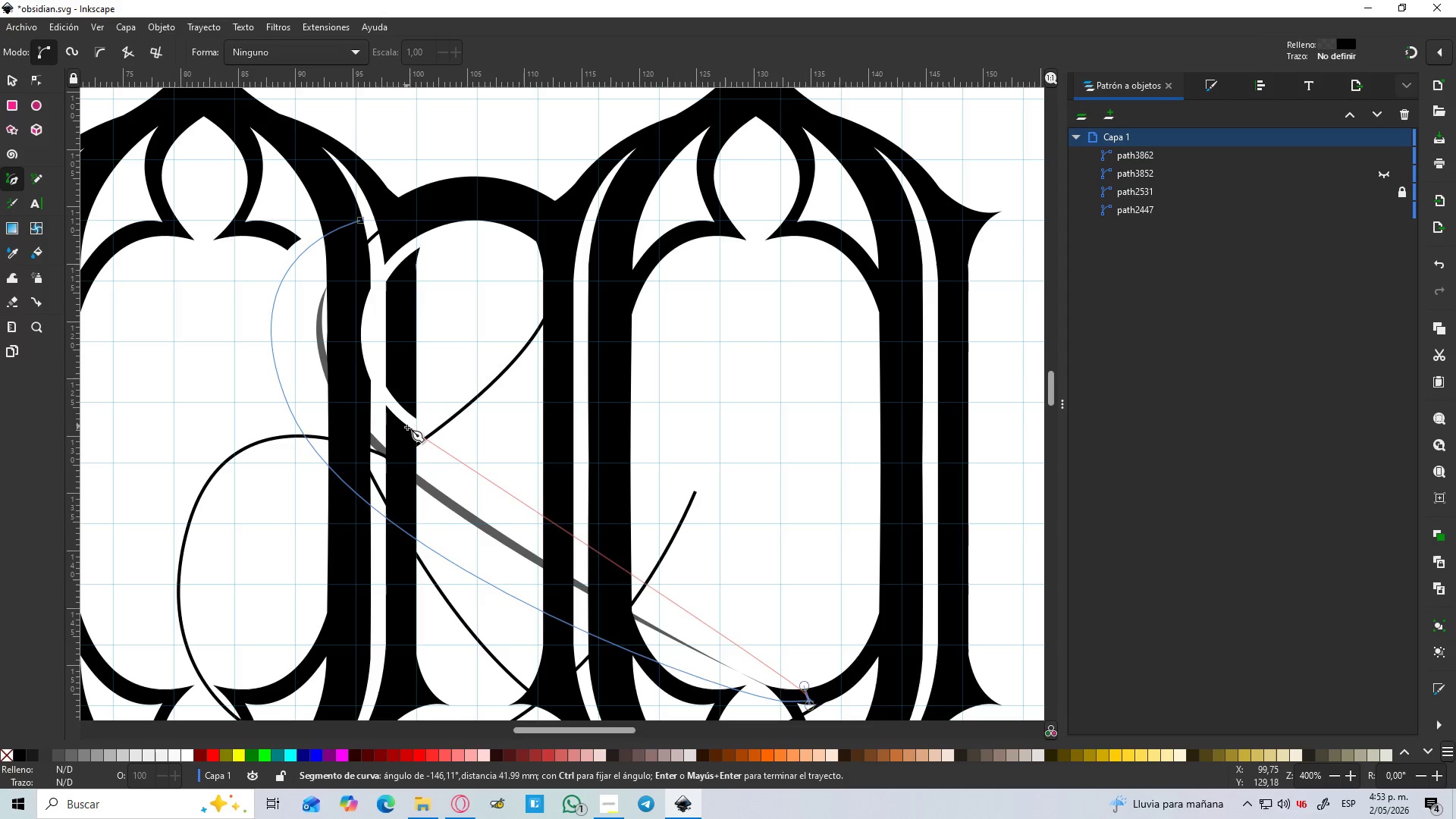 
left_click_drag(start_coordinate=[415, 431], to_coordinate=[297, 307])
 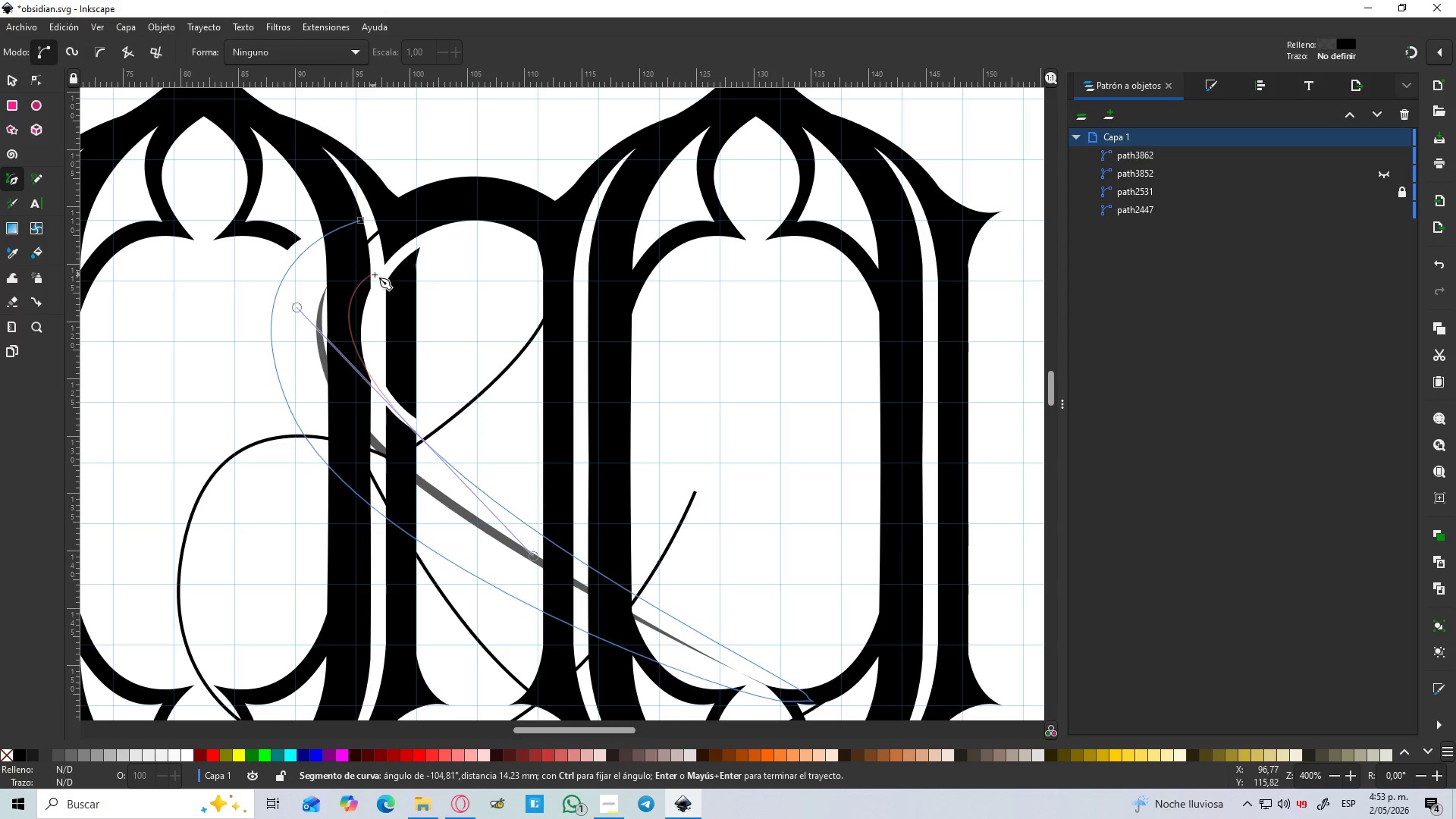 
hold_key(key=ControlLeft, duration=0.47)
 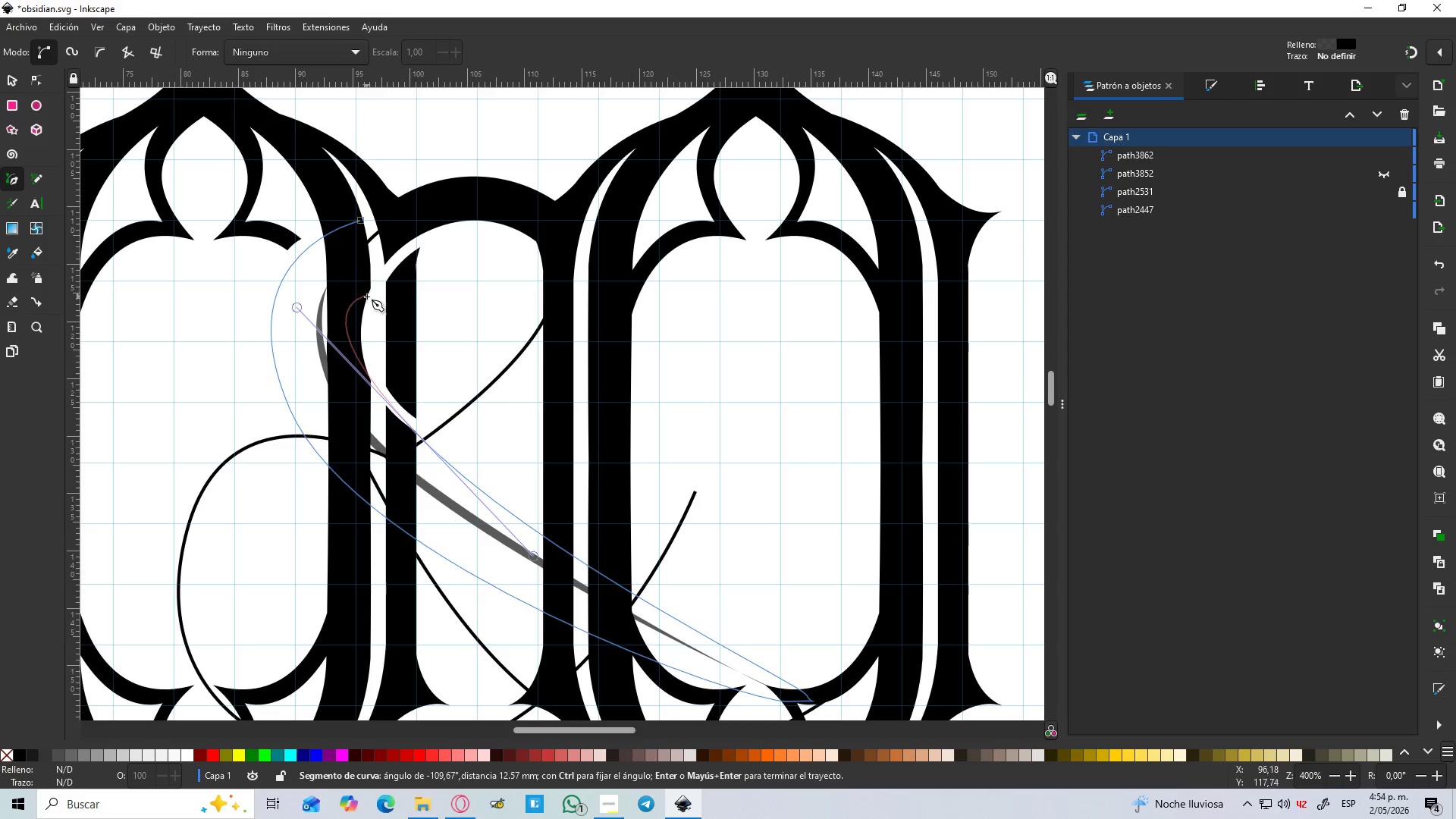 
hold_key(key=ControlLeft, duration=1.27)
 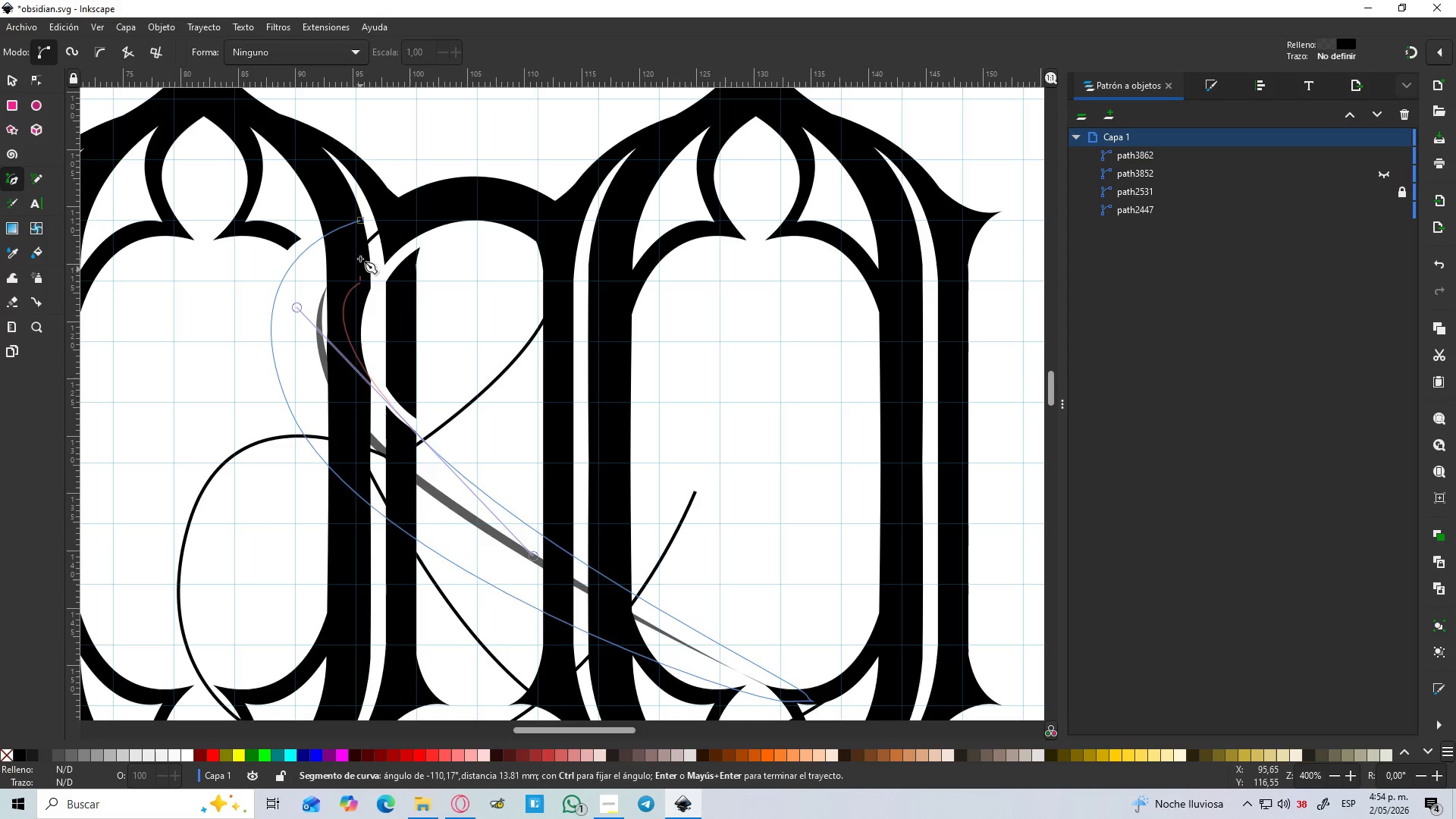 
left_click([360, 221])
 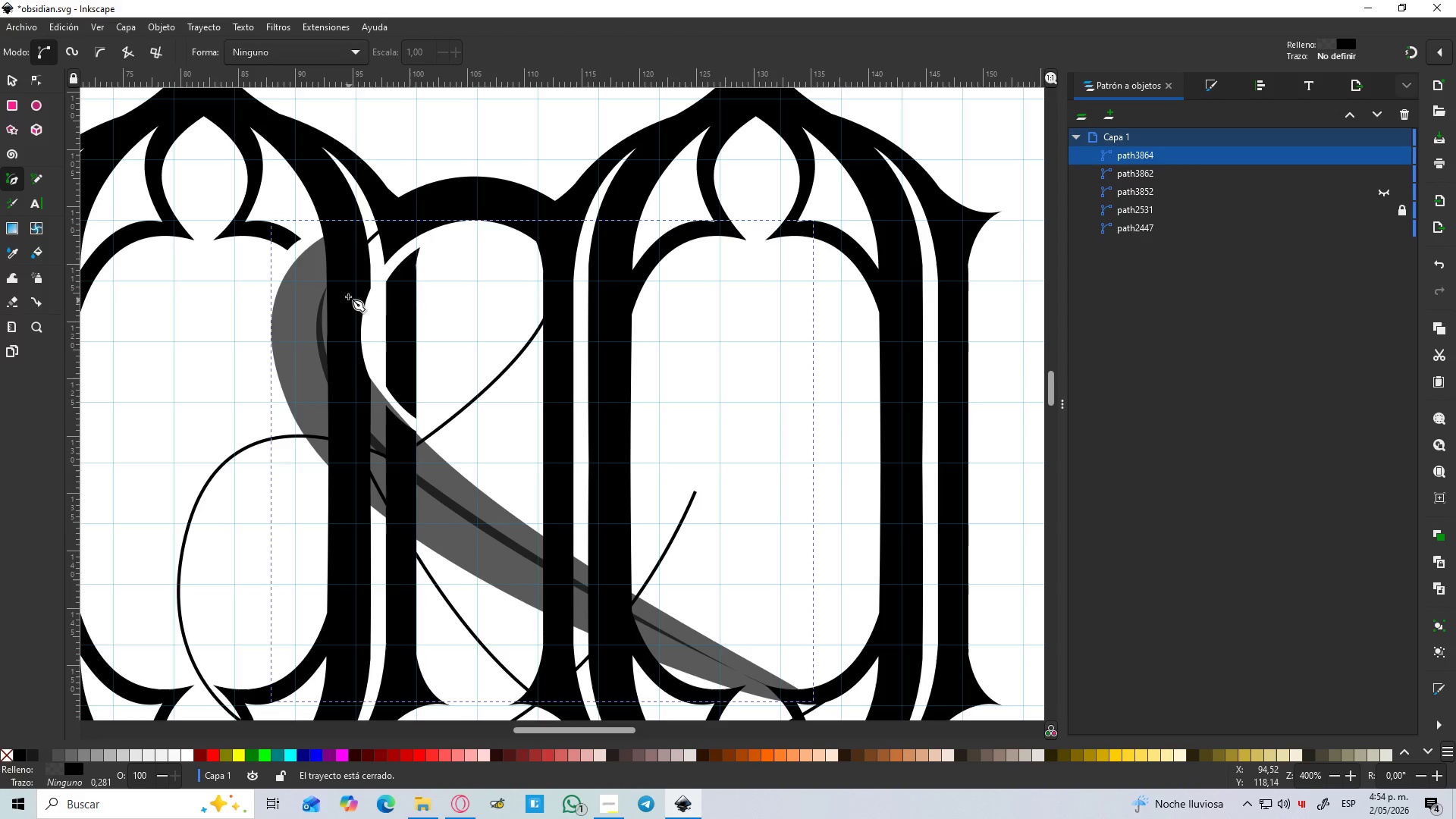 
hold_key(key=ControlLeft, duration=0.98)
scroll: coordinate [349, 297], scroll_direction: down, amount: 2.0
 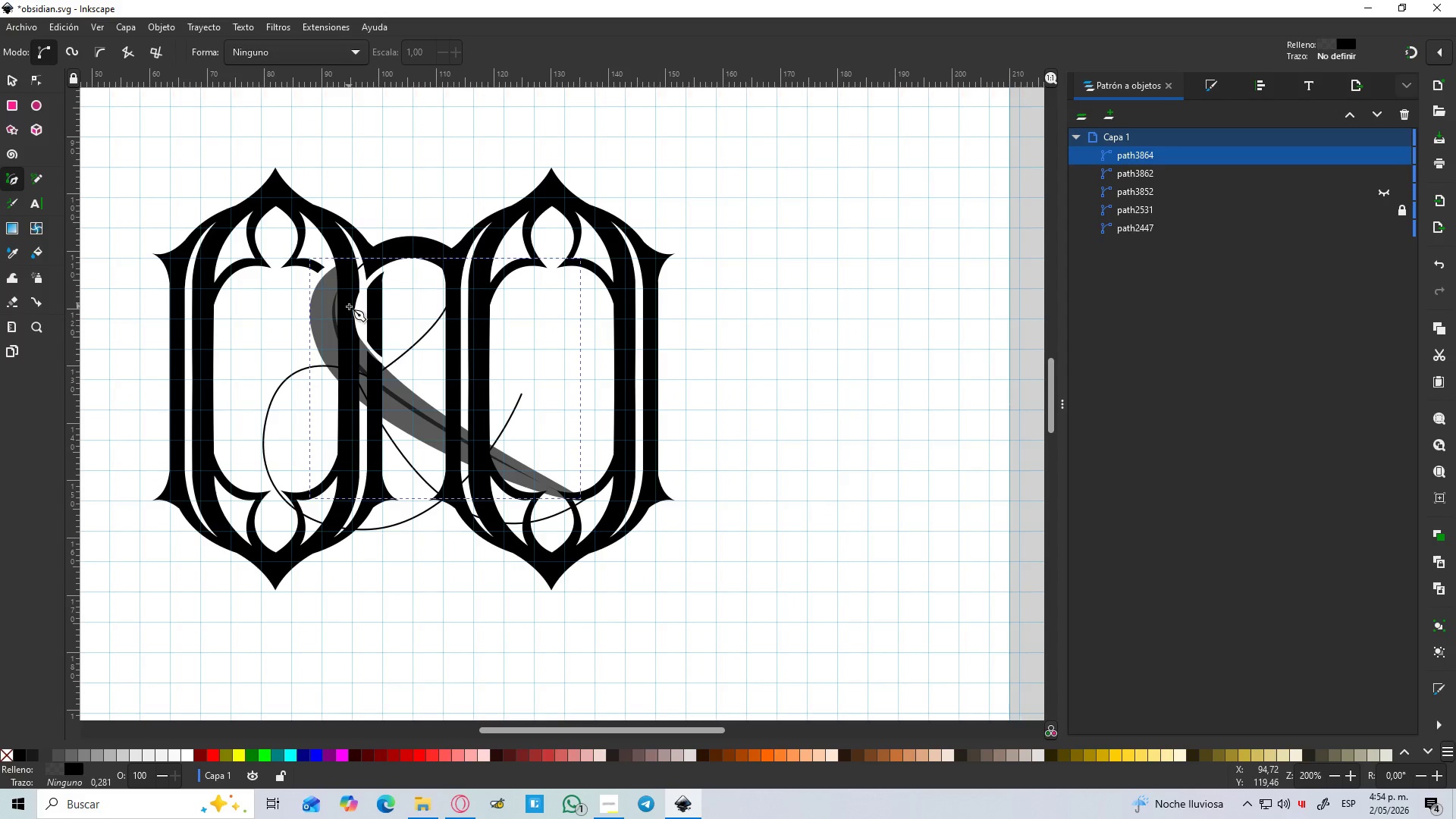 
scroll: coordinate [349, 306], scroll_direction: up, amount: 1.0
 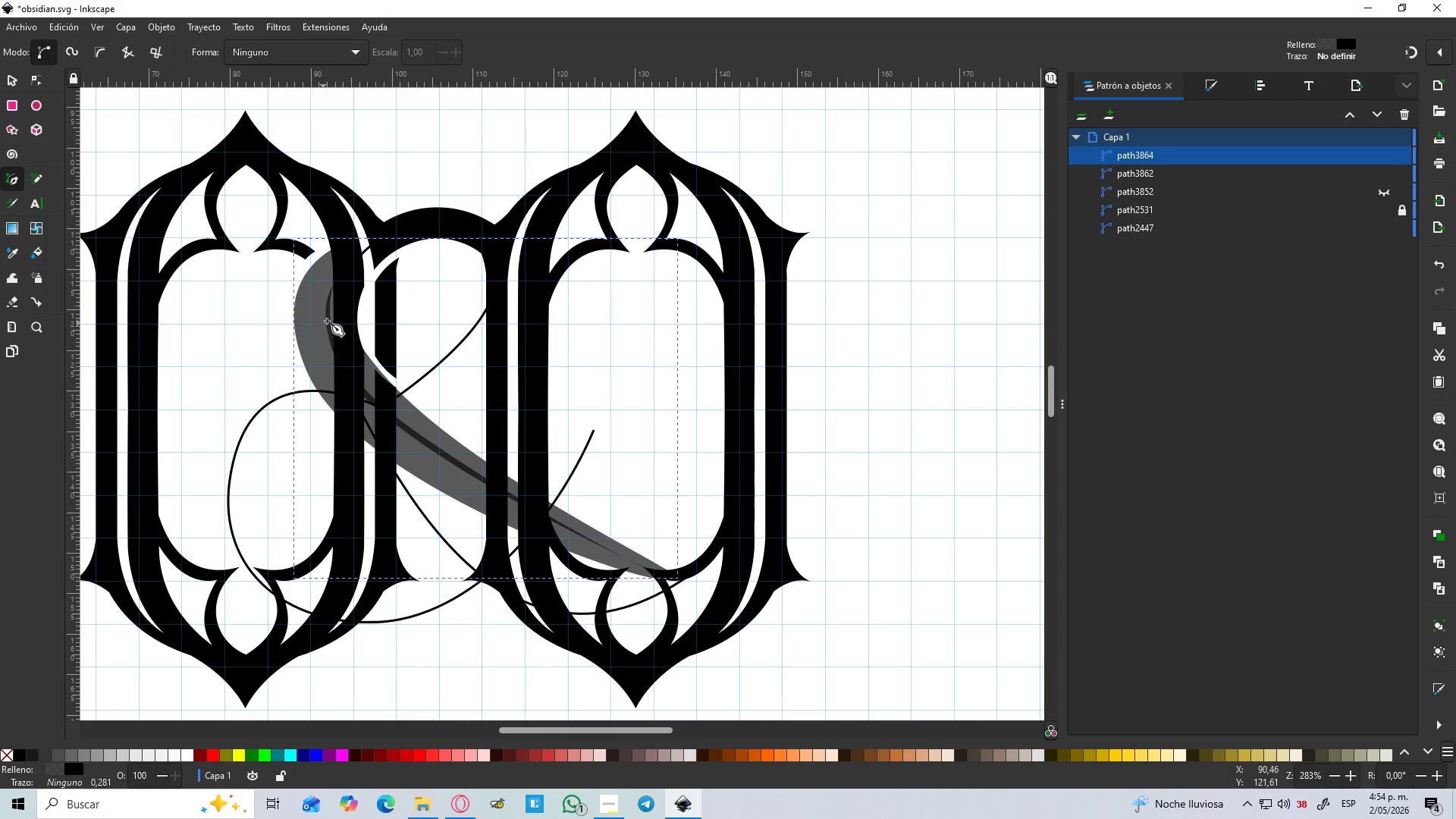 
hold_key(key=ControlLeft, duration=1.27)
 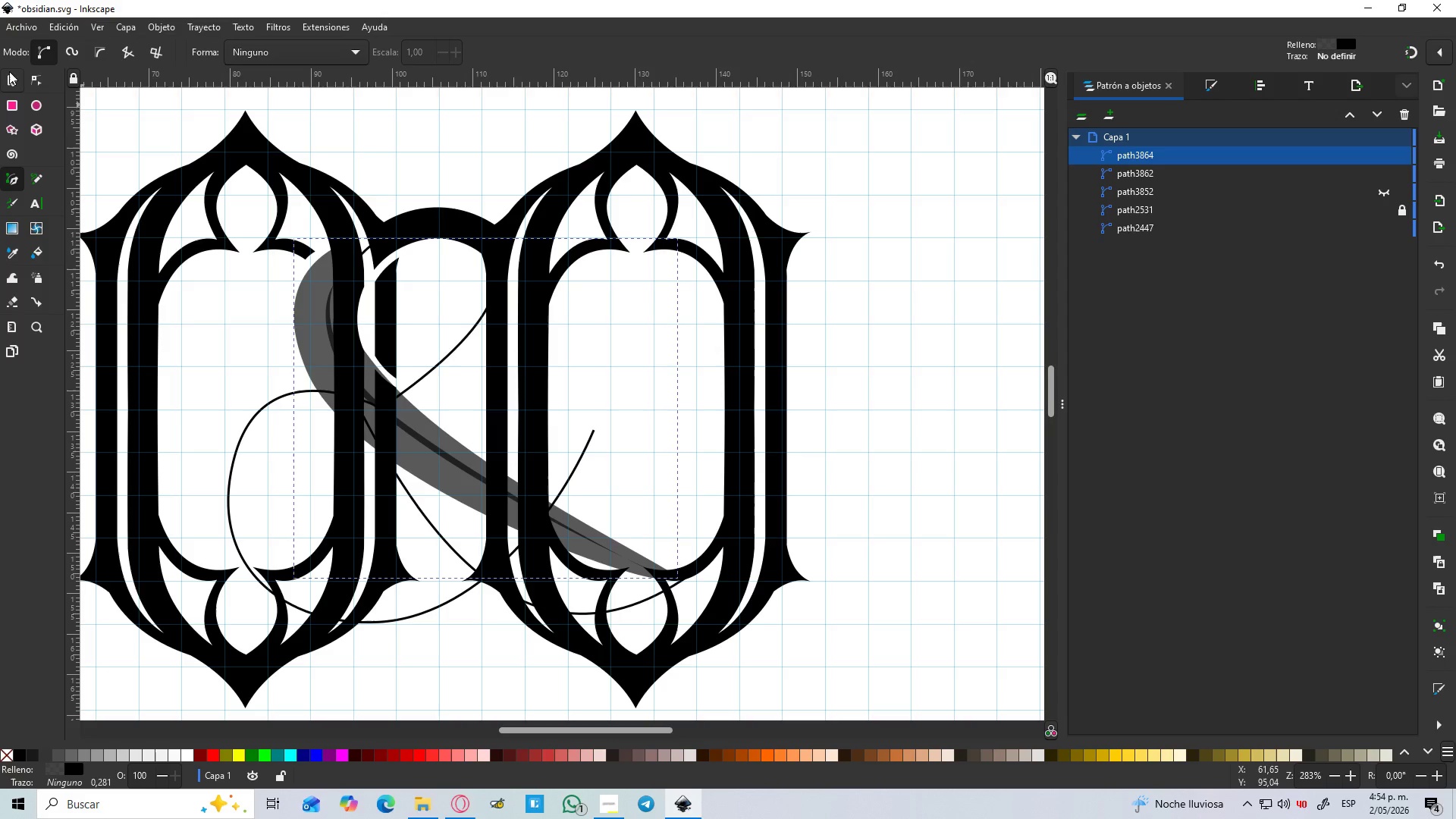 
left_click([8, 73])
 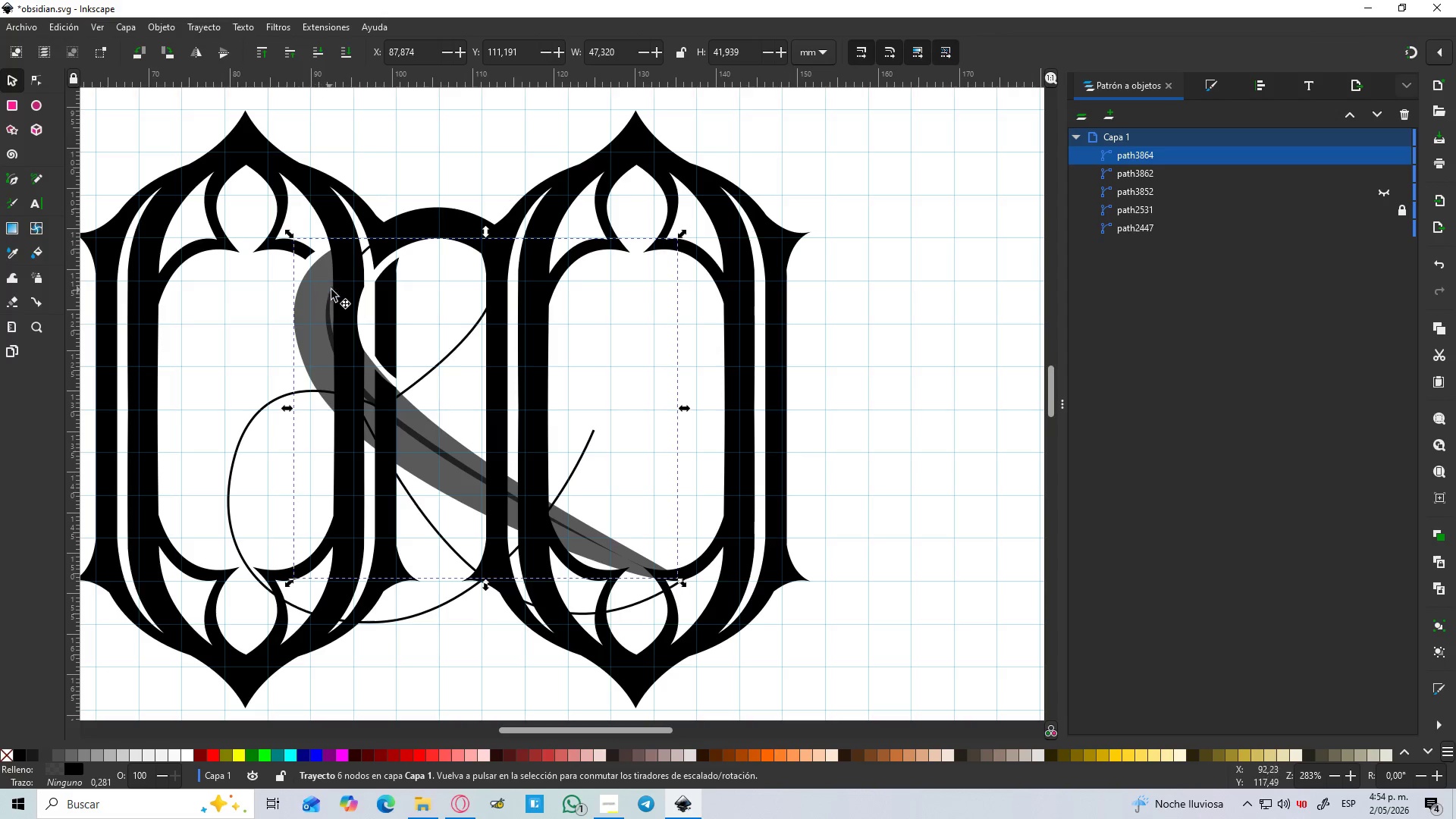 
hold_key(key=ShiftLeft, duration=0.59)
left_click([335, 216])
 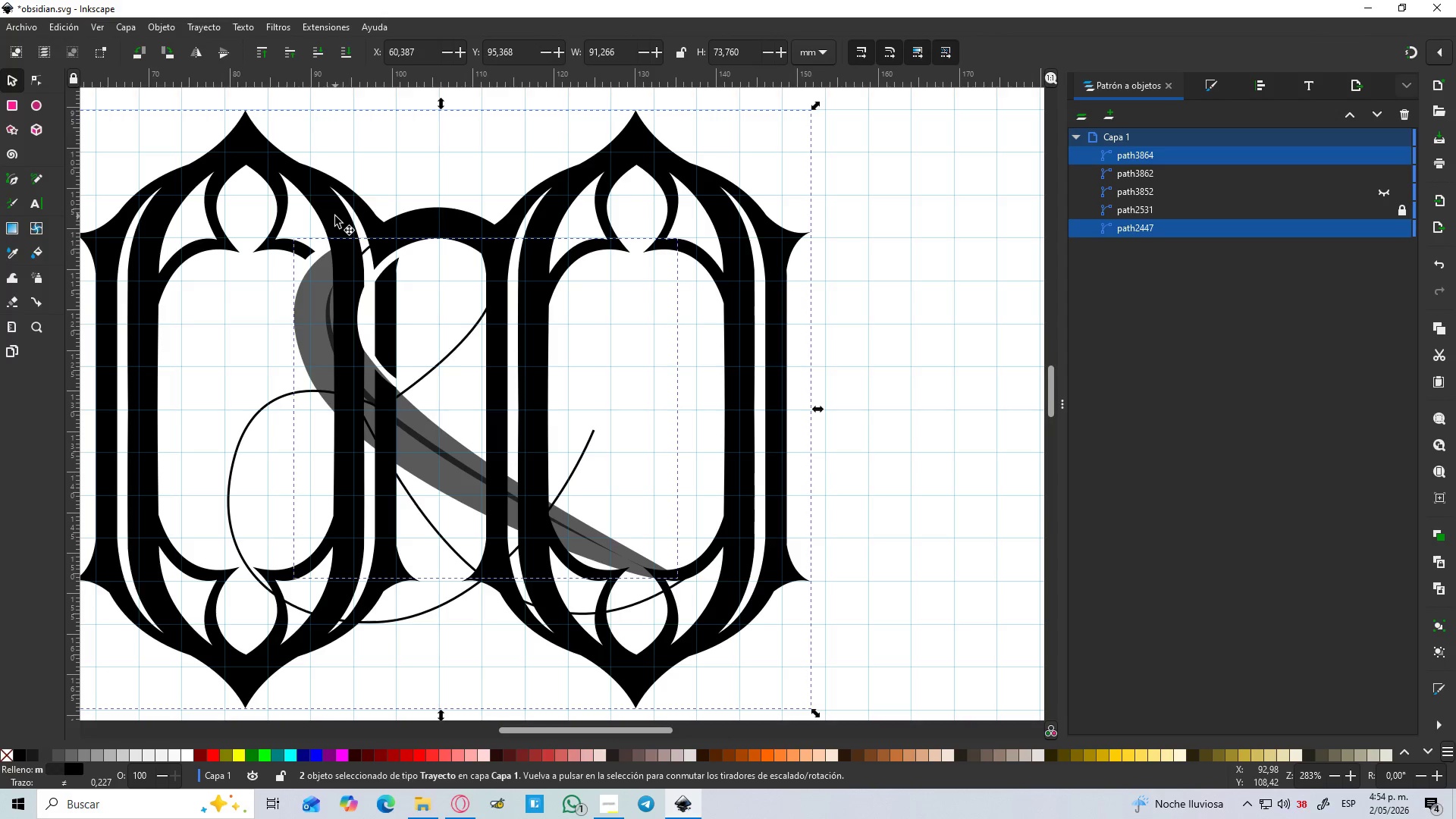 
key(Control+NumpadAdd)
 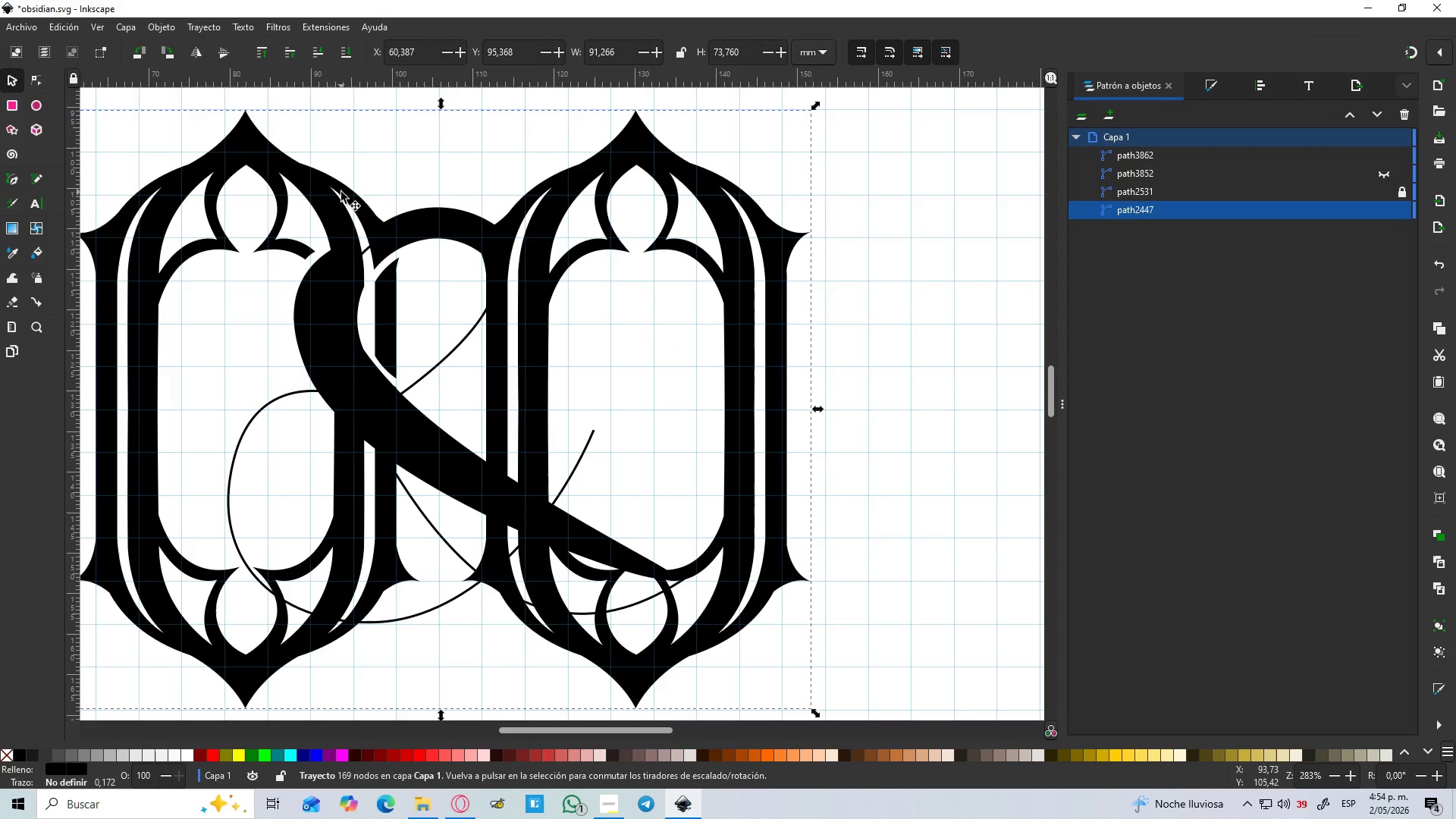 
left_click([339, 322])
 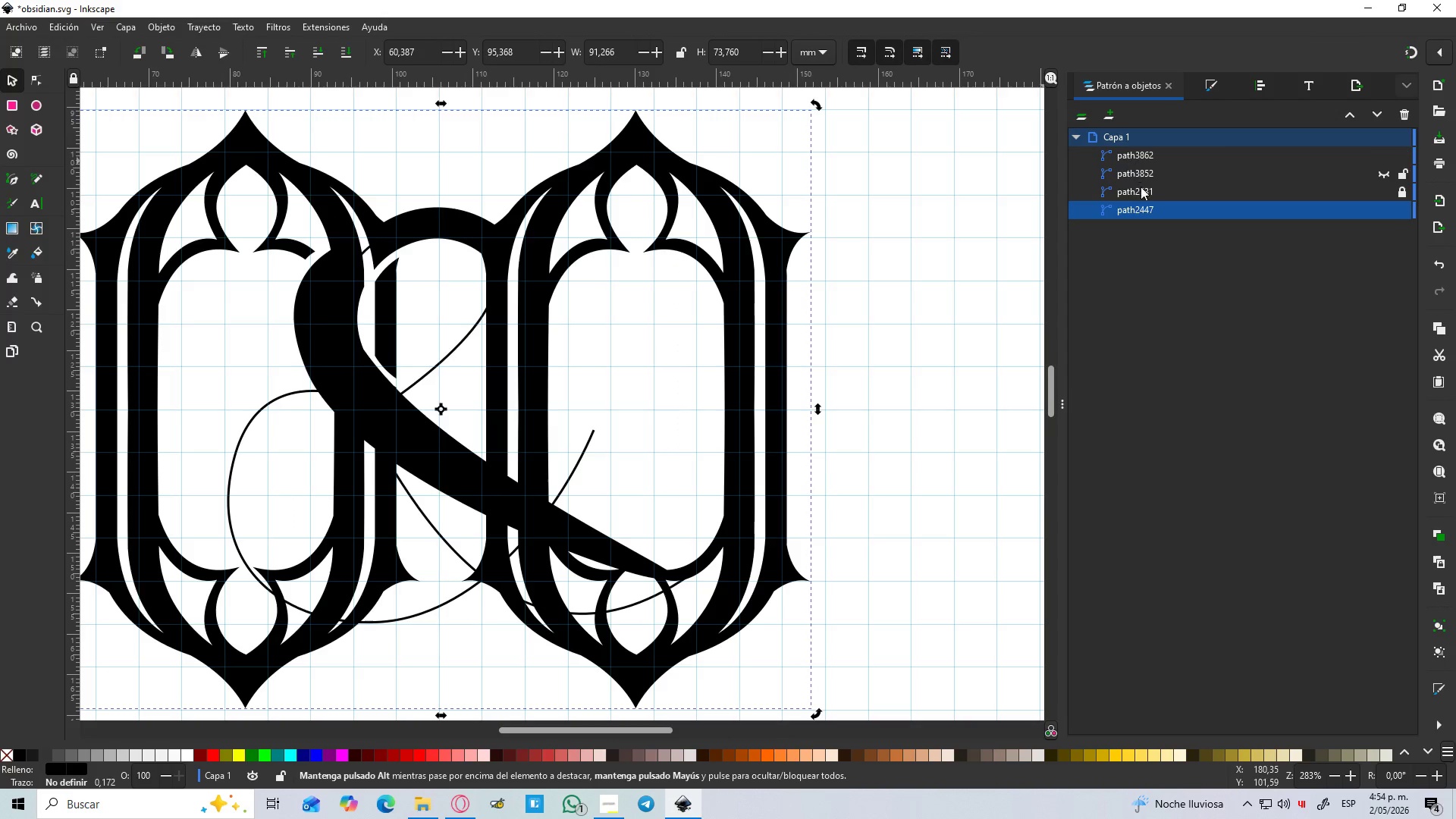 
left_click([1147, 199])
 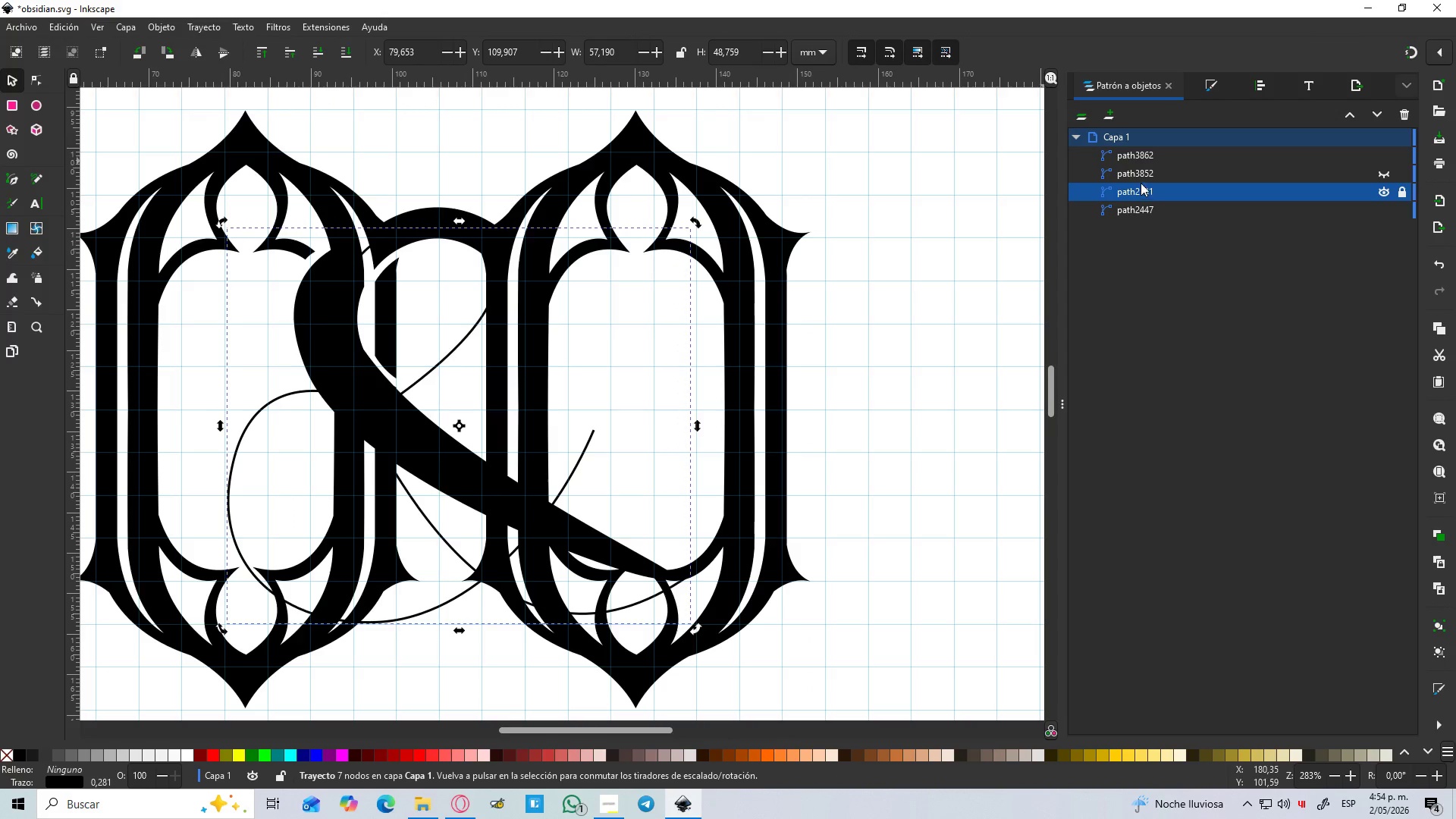 
left_click([1138, 174])
 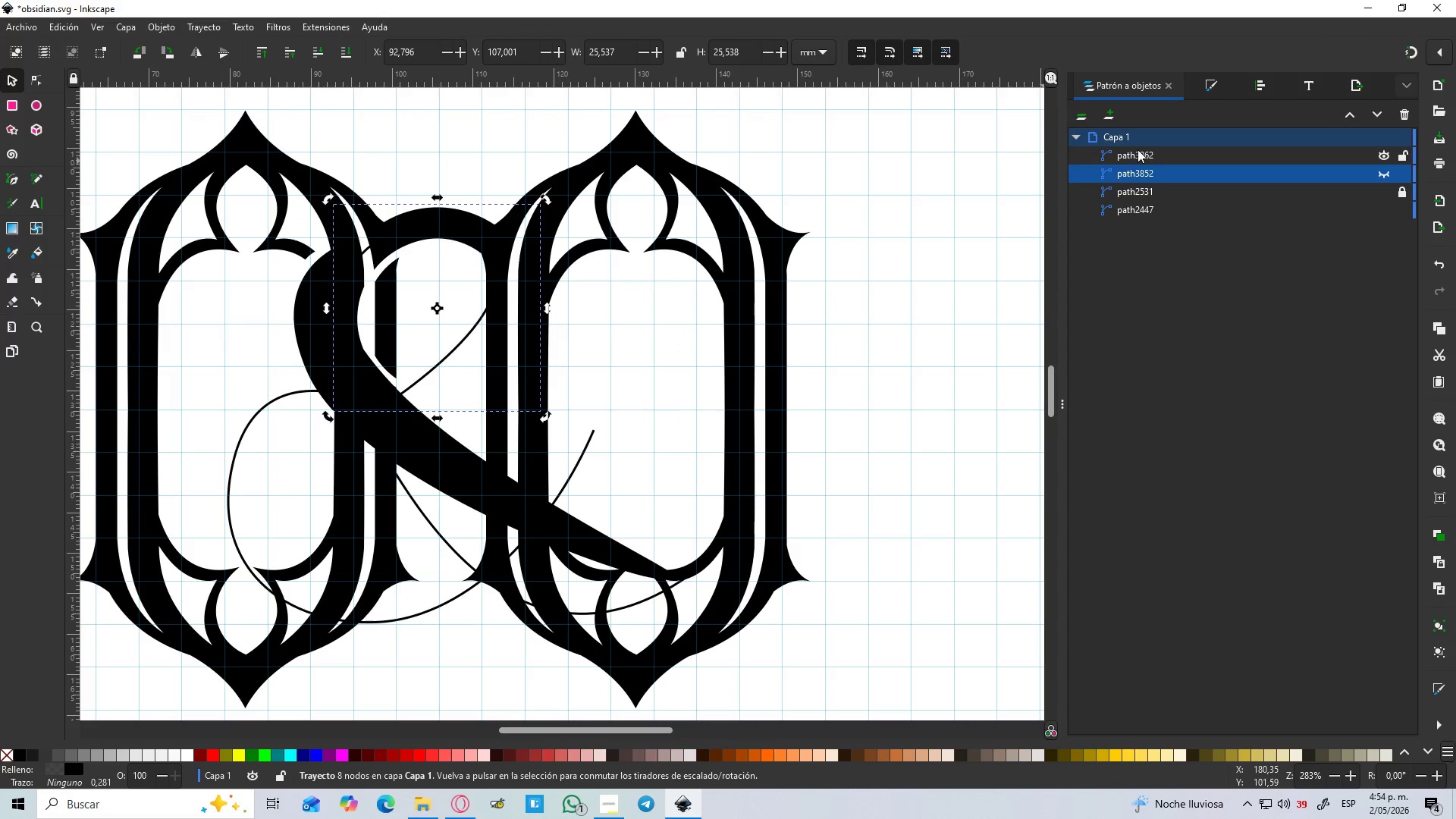 
left_click([1138, 148])
 